 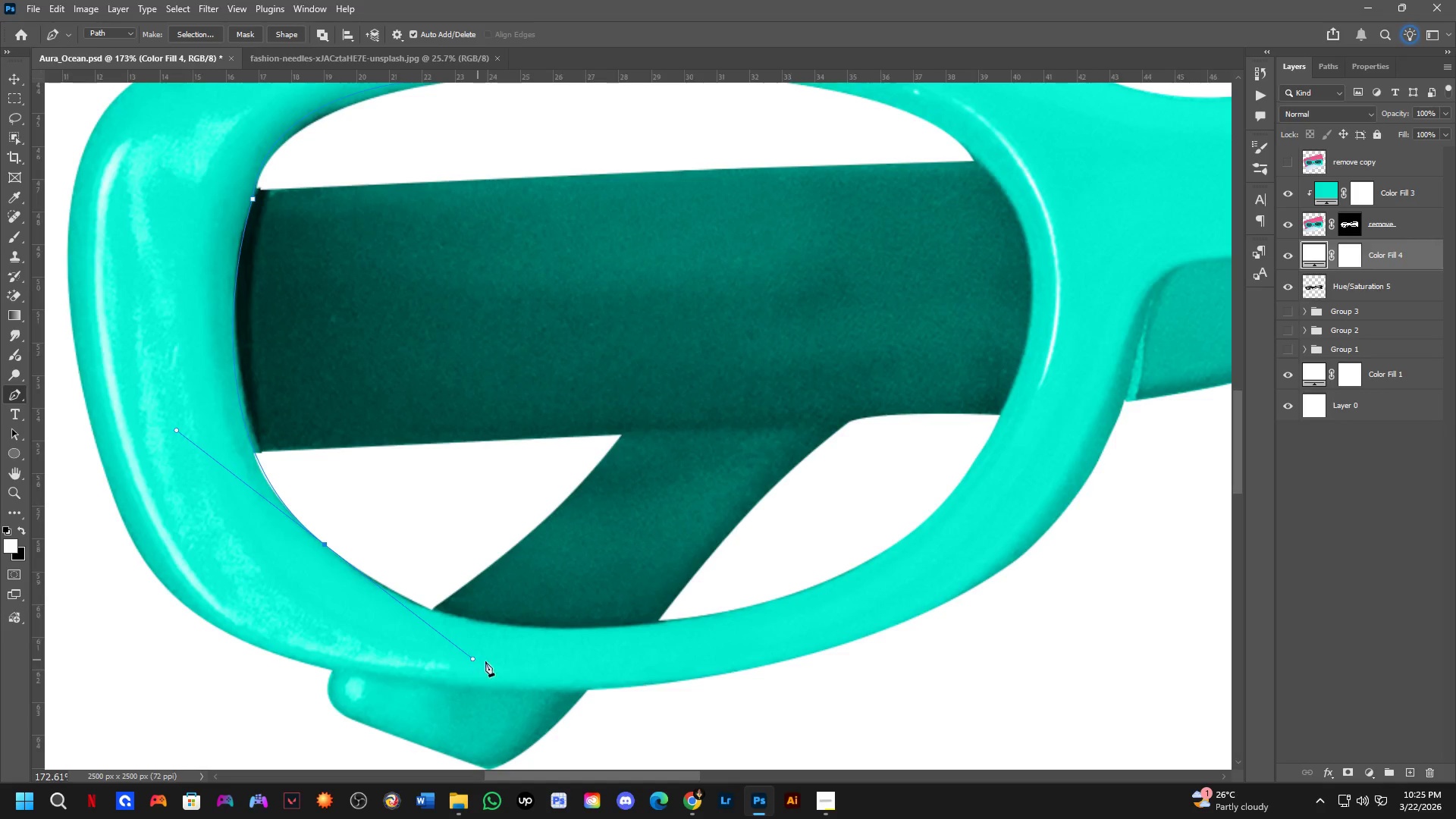 
scroll: coordinate [598, 656], scroll_direction: up, amount: 2.0
 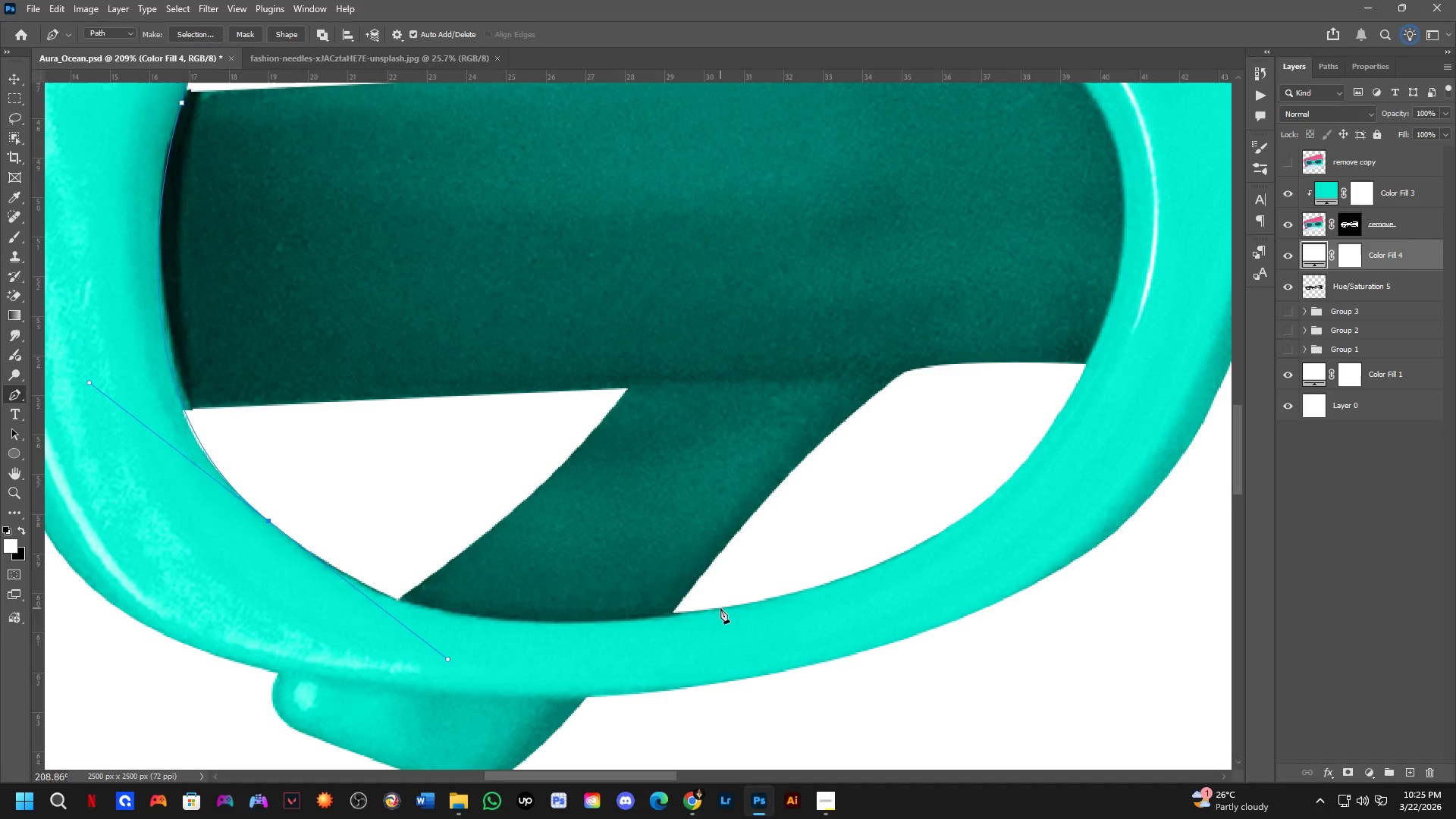 
left_click_drag(start_coordinate=[726, 607], to_coordinate=[888, 588])
 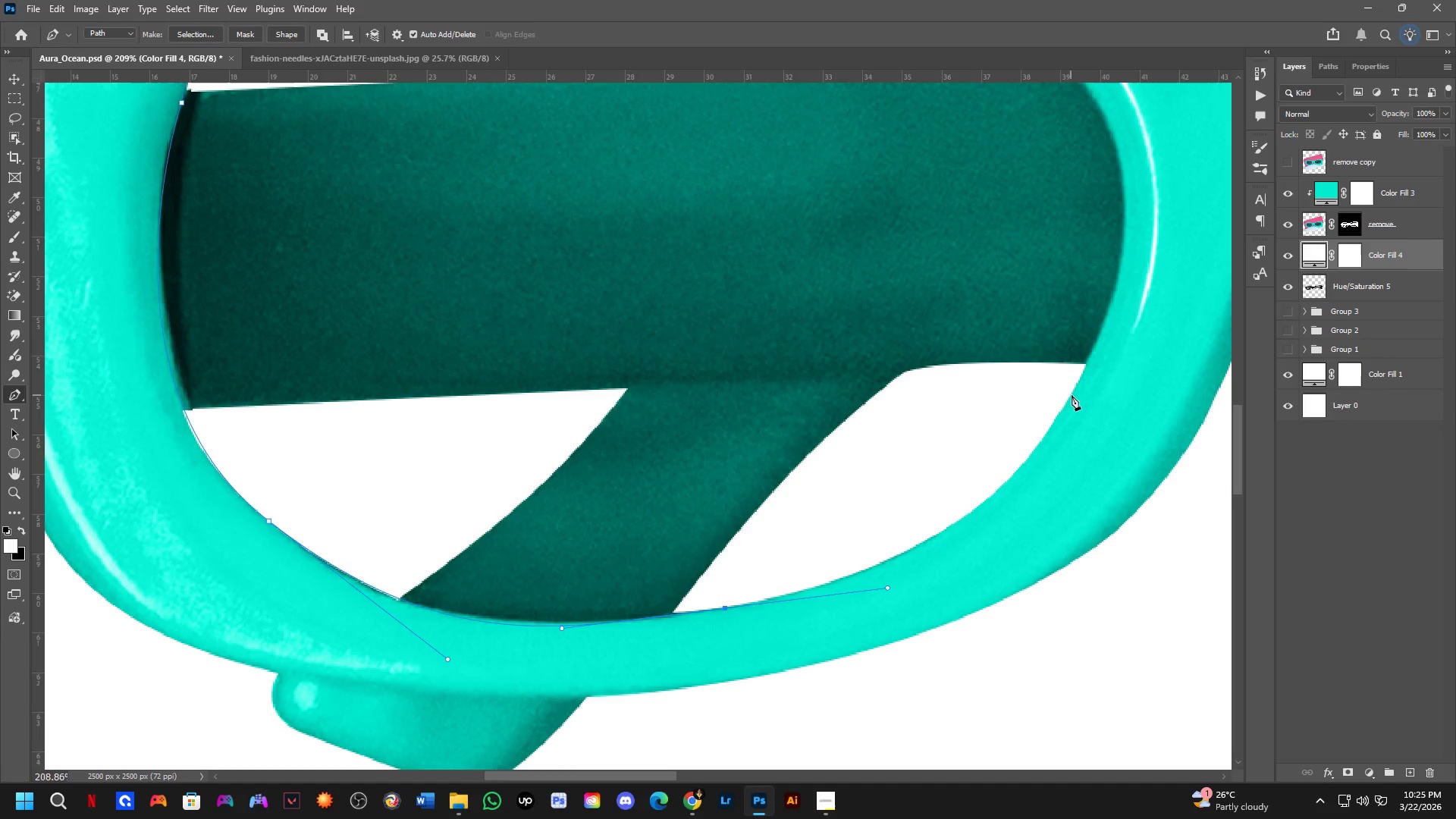 
left_click_drag(start_coordinate=[1072, 392], to_coordinate=[1112, 290])
 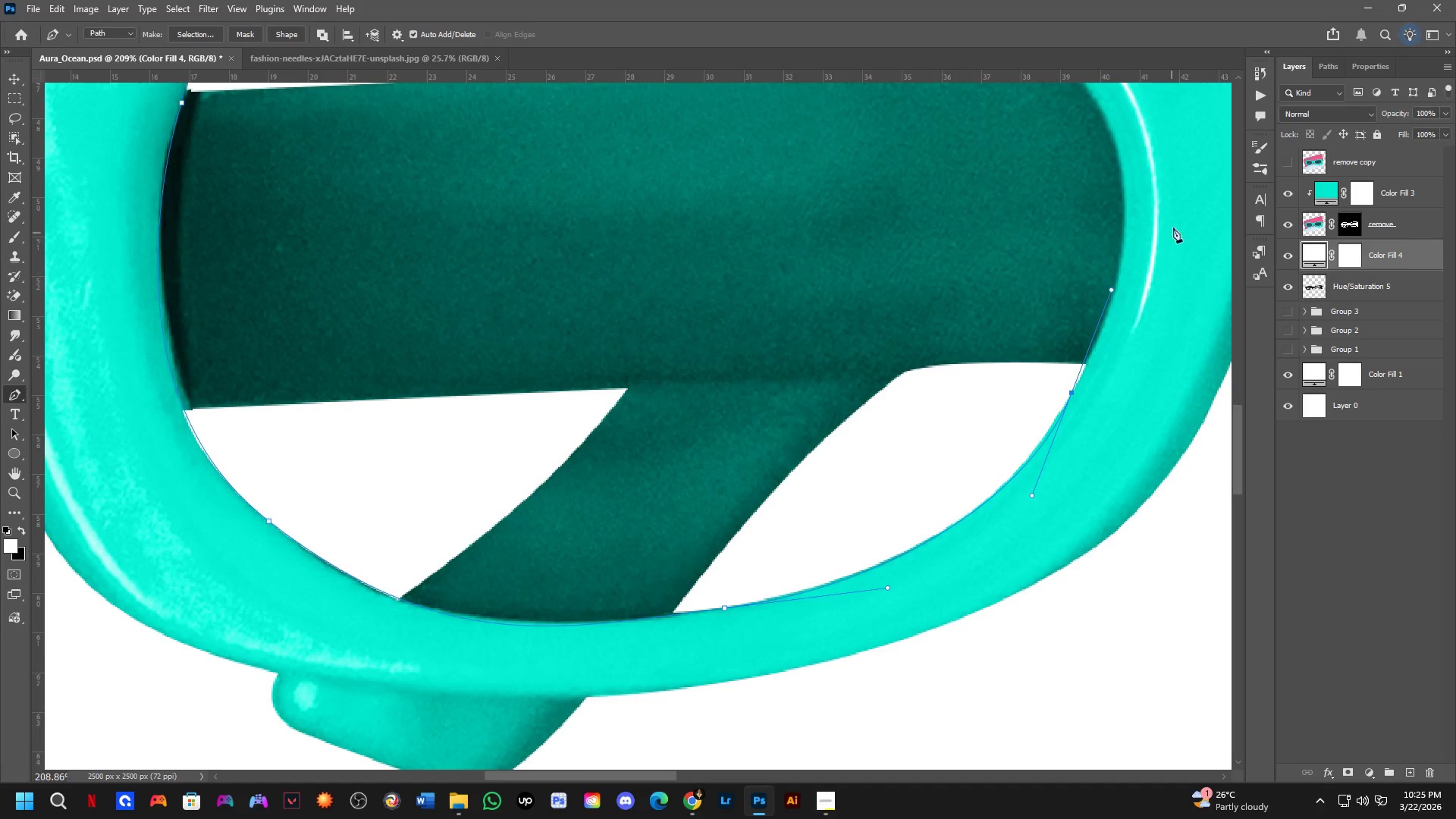 
hold_key(key=Space, duration=0.52)
 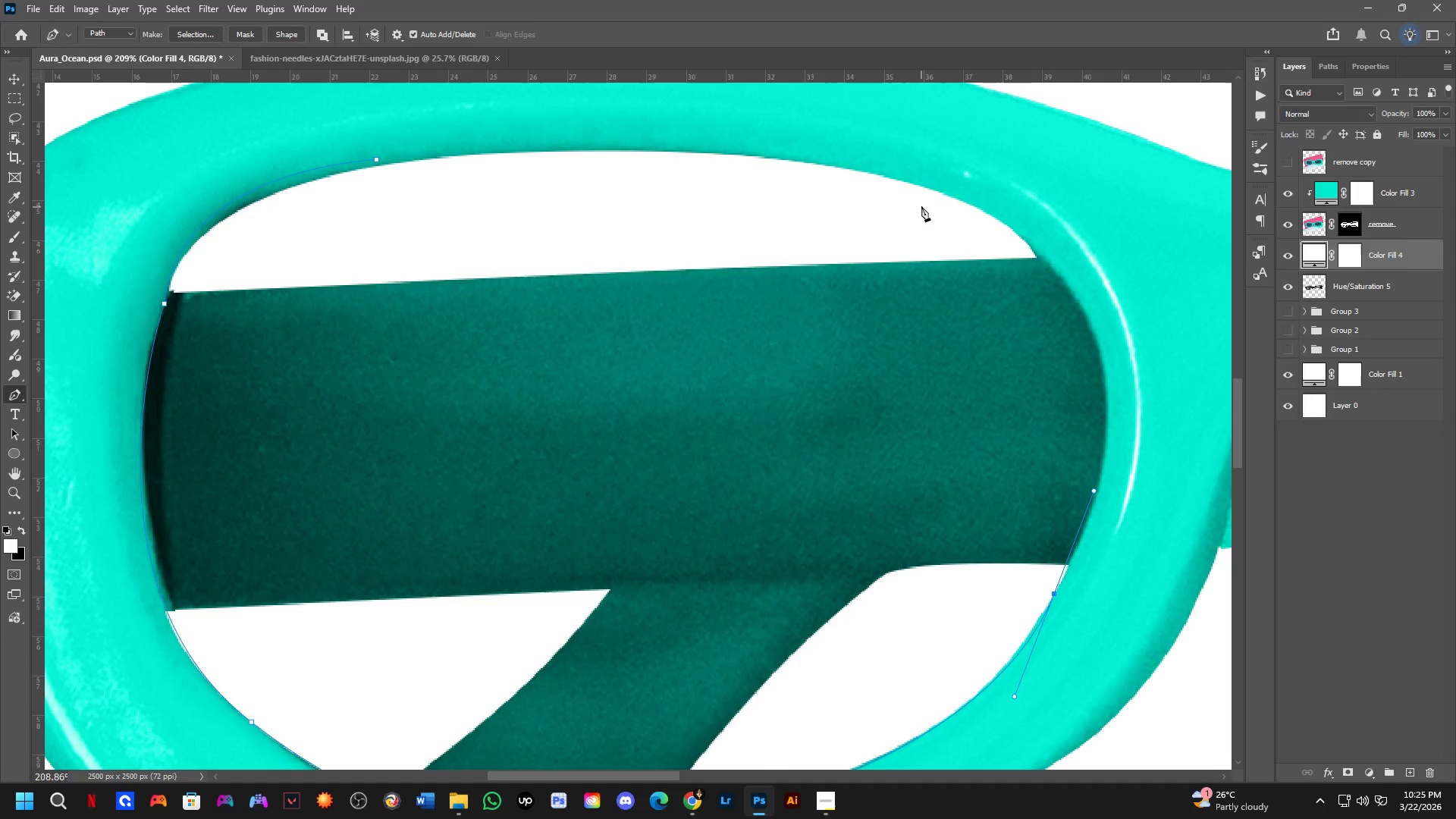 
left_click_drag(start_coordinate=[1161, 263], to_coordinate=[1145, 460])
 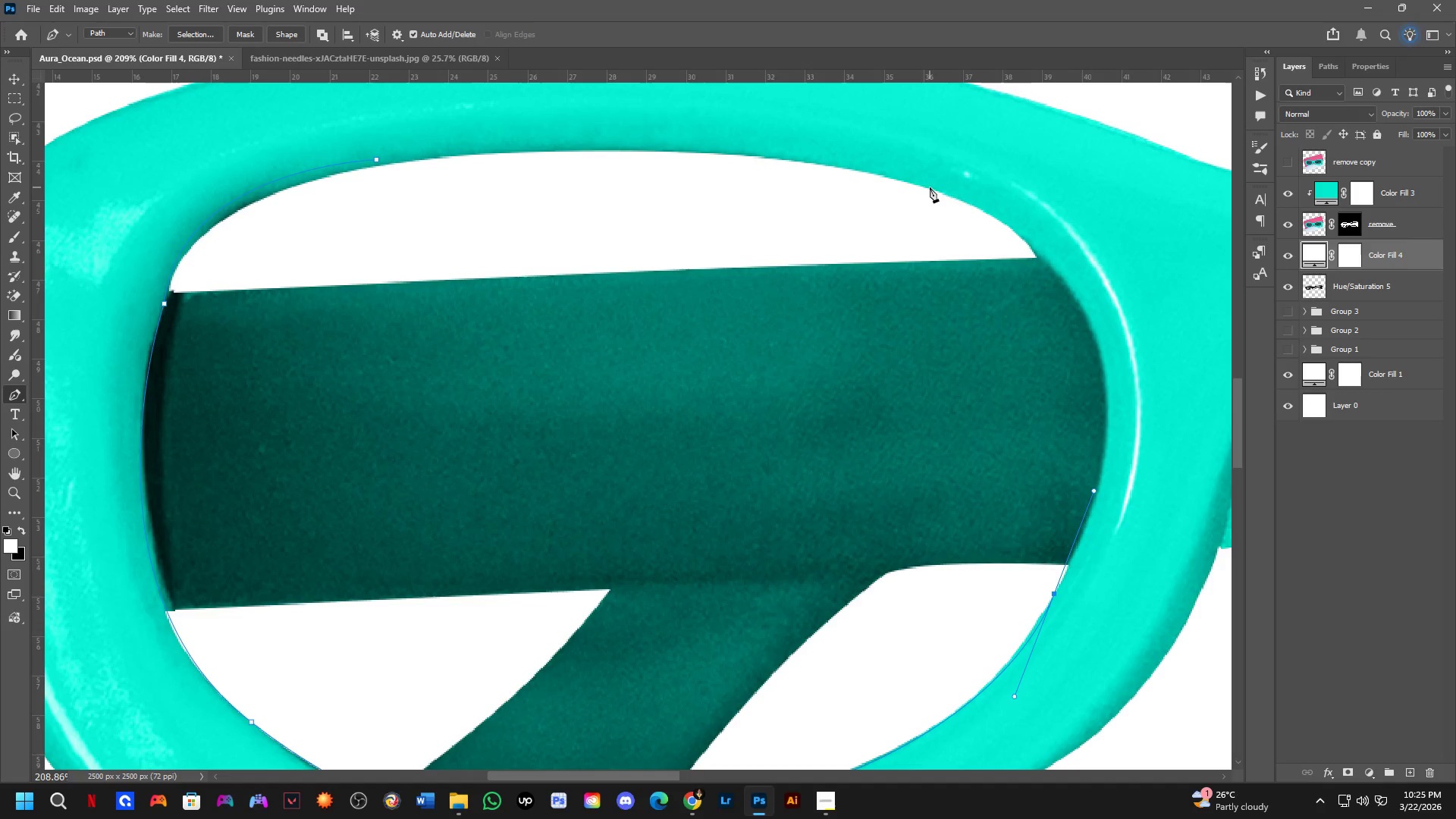 
left_click_drag(start_coordinate=[930, 187], to_coordinate=[683, 102])
 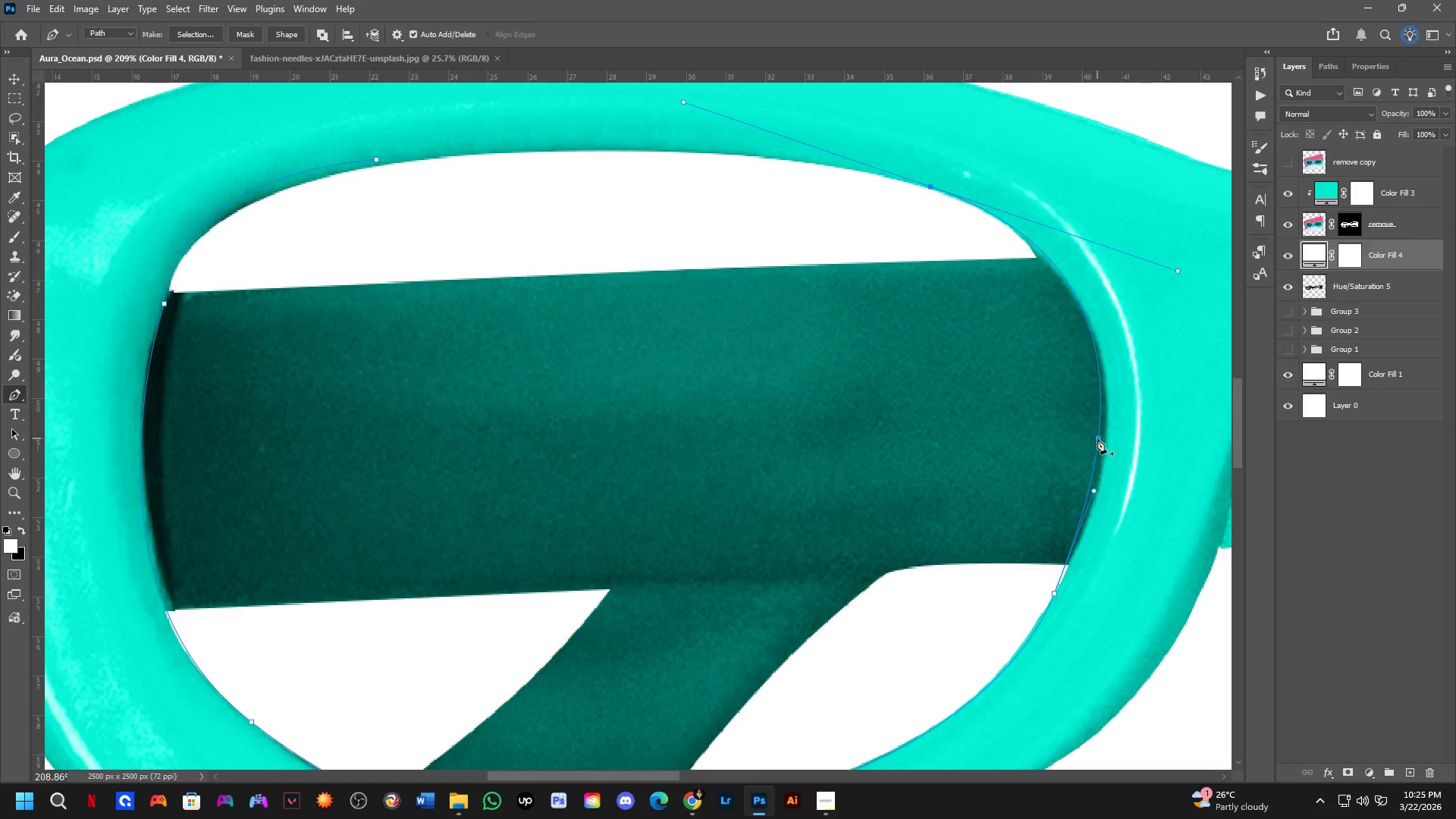 
left_click([1097, 438])
 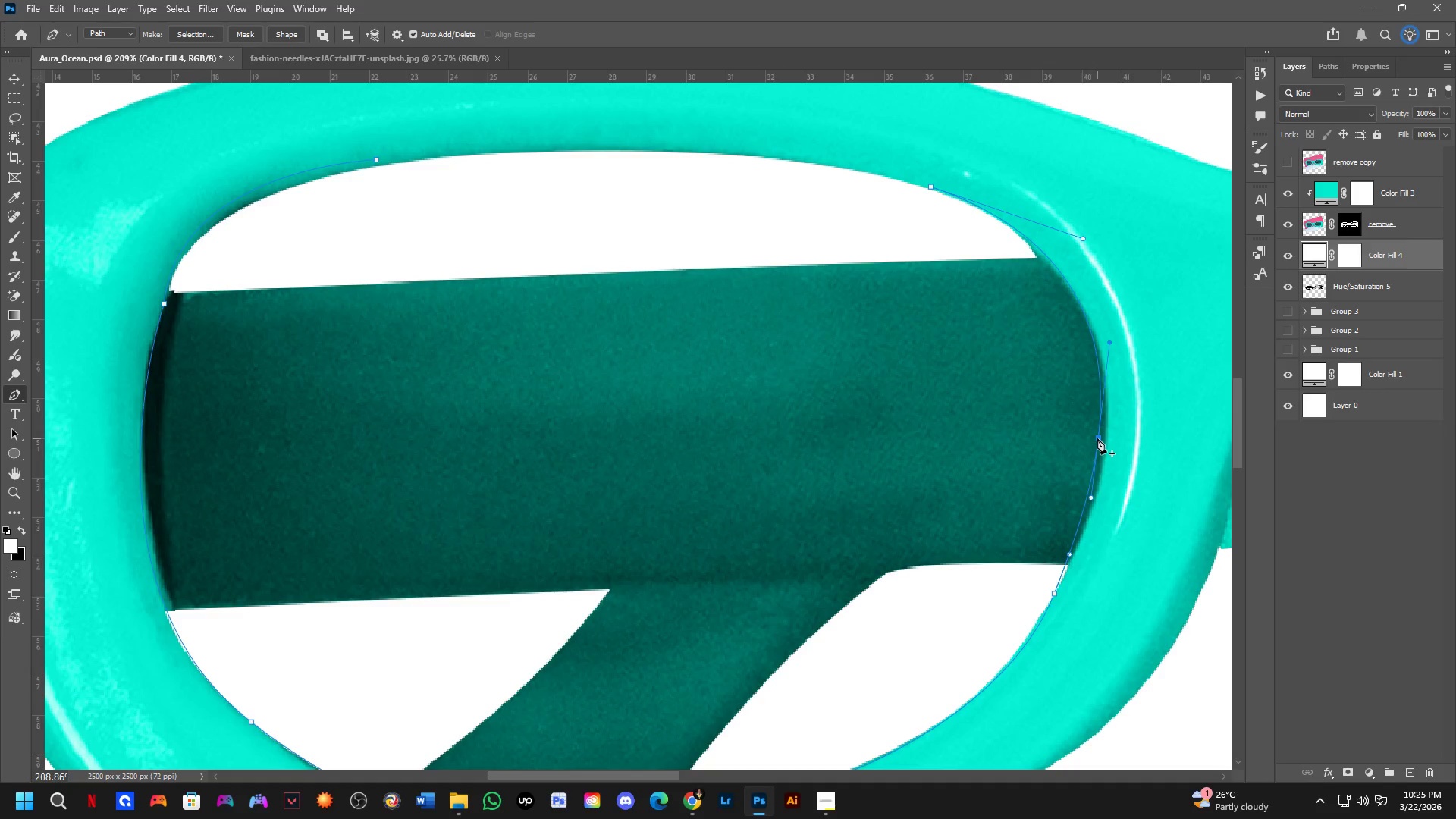 
hold_key(key=ControlLeft, duration=0.75)
left_click_drag(start_coordinate=[1097, 438], to_coordinate=[1104, 446])
 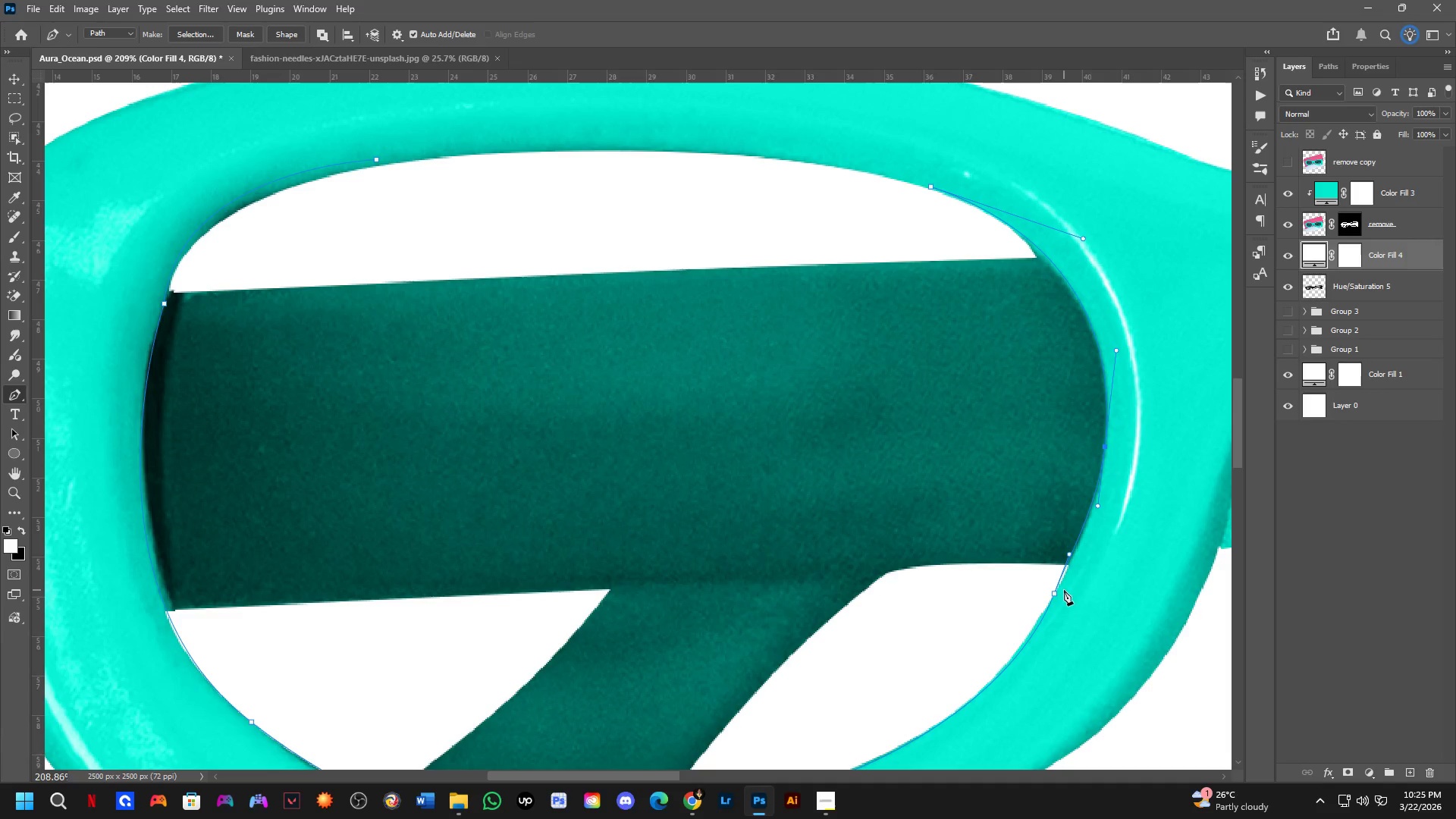 
hold_key(key=ControlLeft, duration=1.11)
left_click_drag(start_coordinate=[1056, 594], to_coordinate=[1061, 596])
 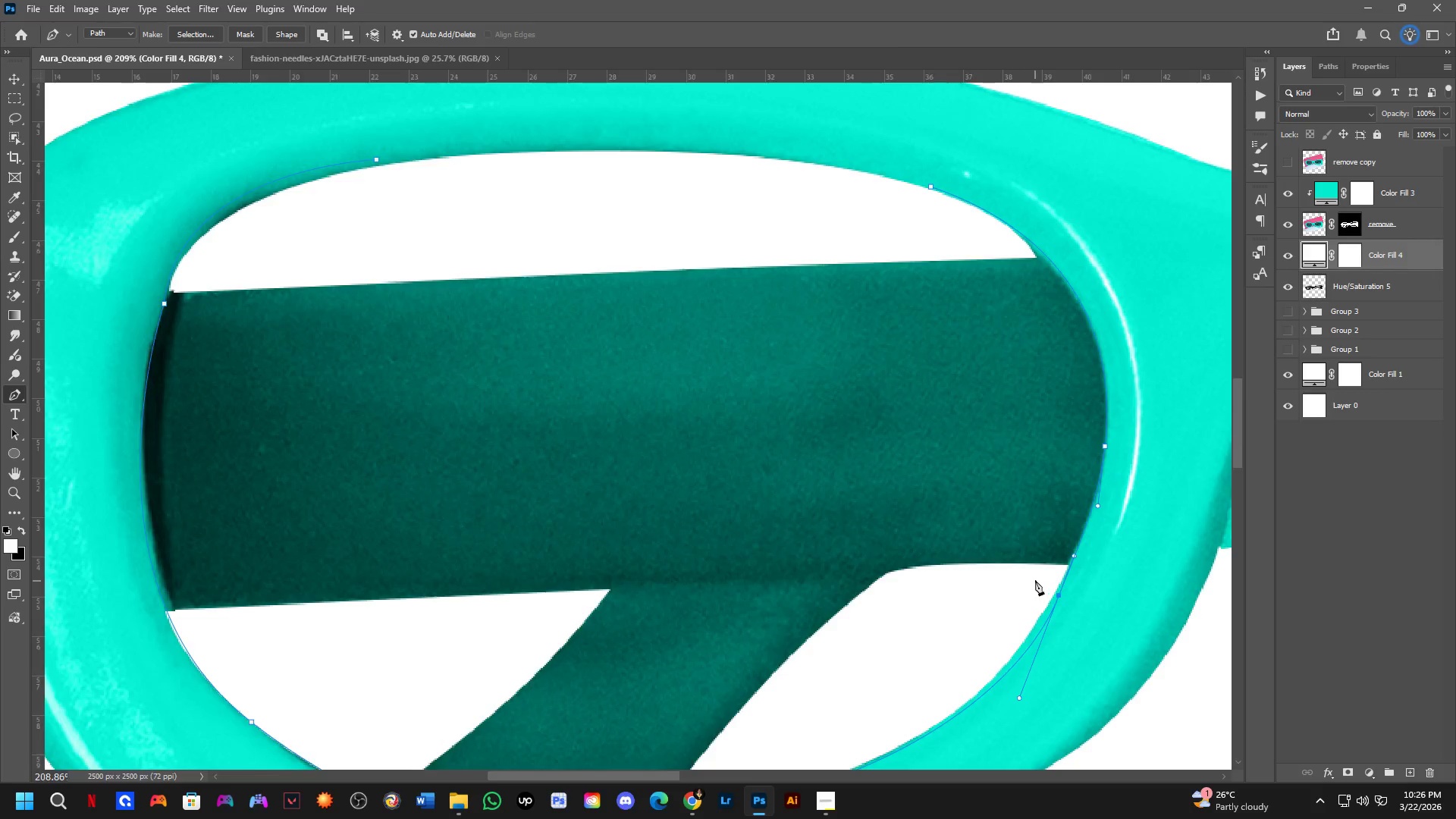 
scroll: coordinate [1018, 566], scroll_direction: down, amount: 2.0
 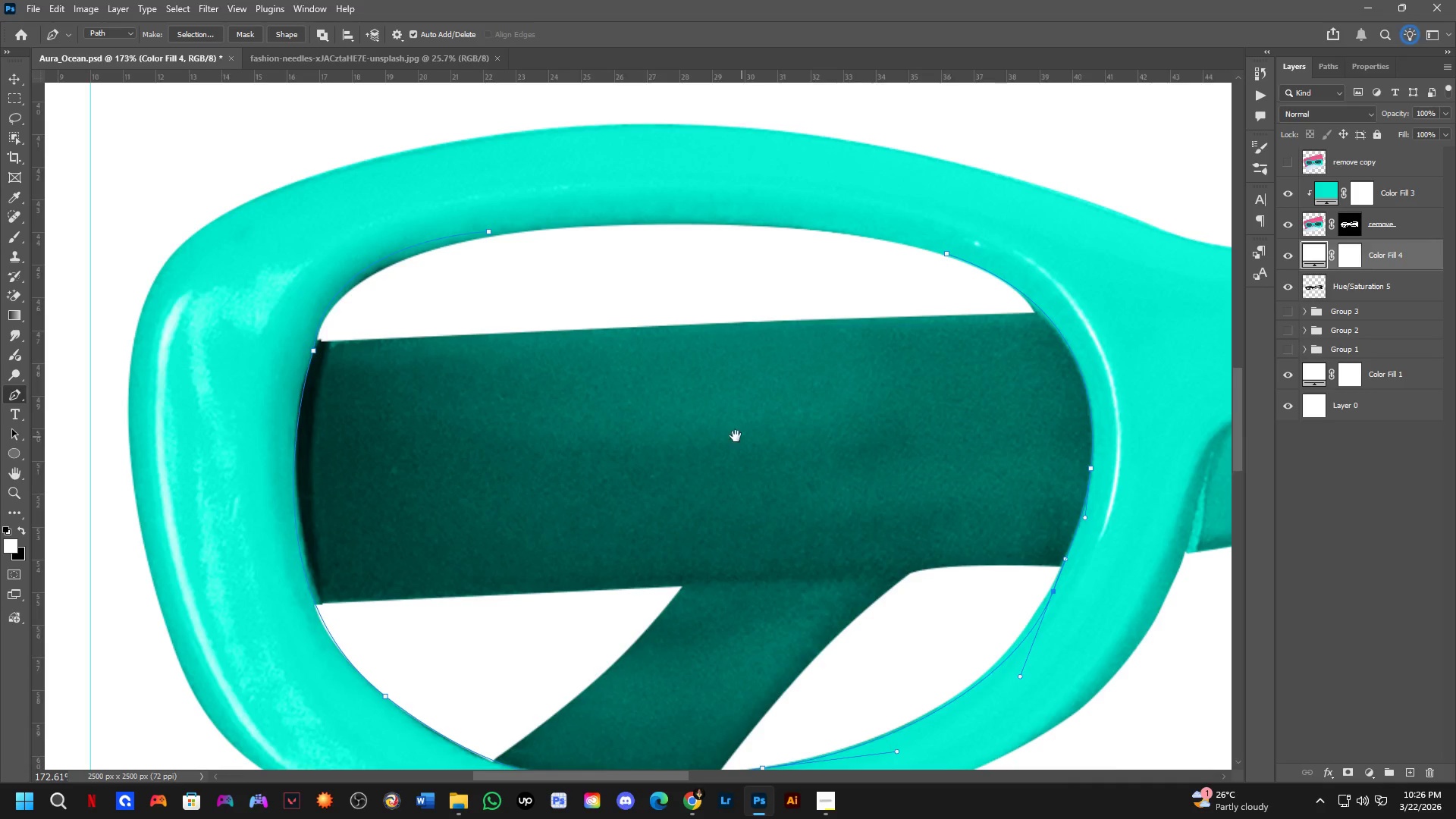 
hold_key(key=Space, duration=0.44)
 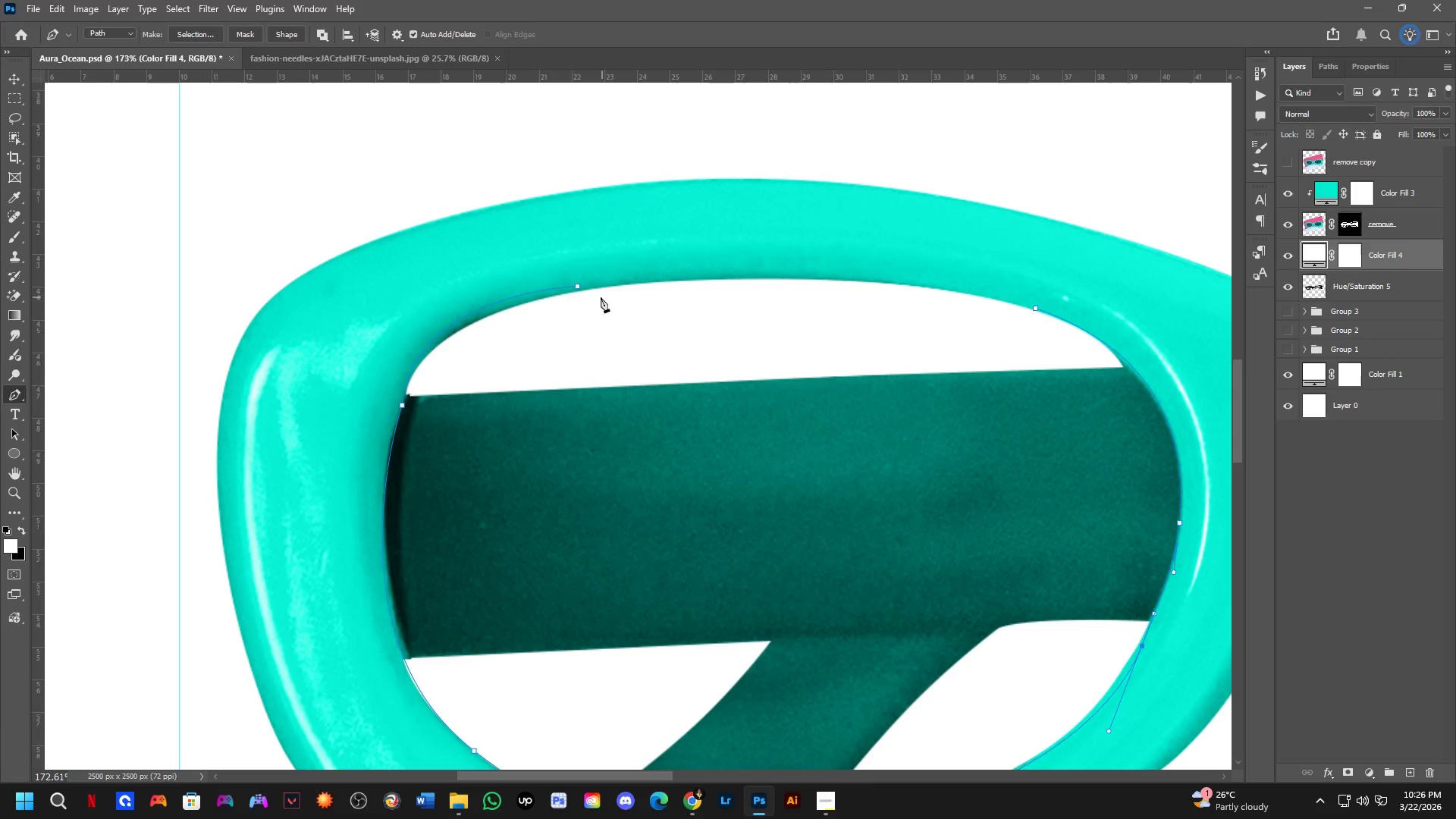 
left_click_drag(start_coordinate=[737, 440], to_coordinate=[822, 493])
 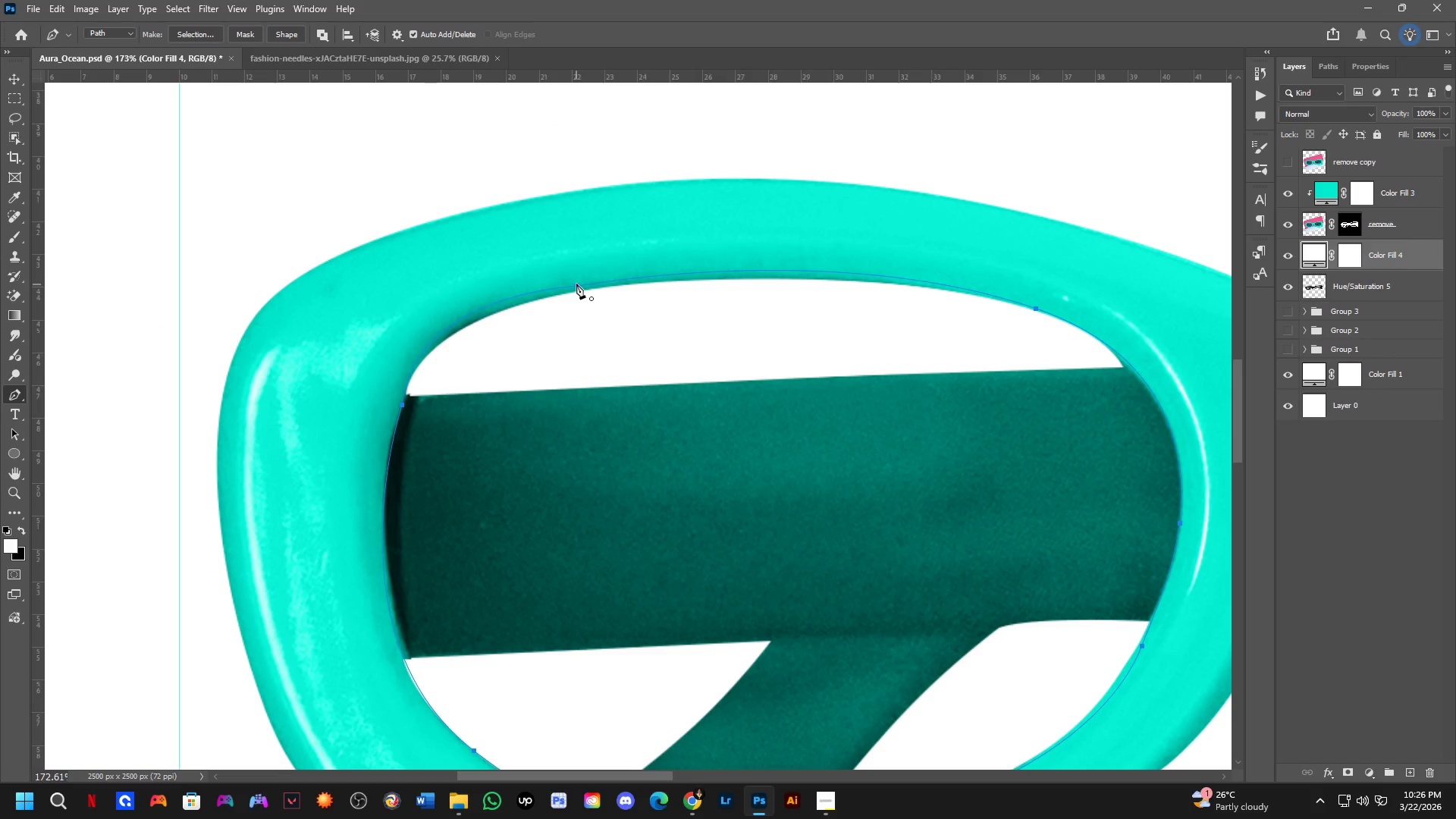 
key(Shift+ShiftLeft)
 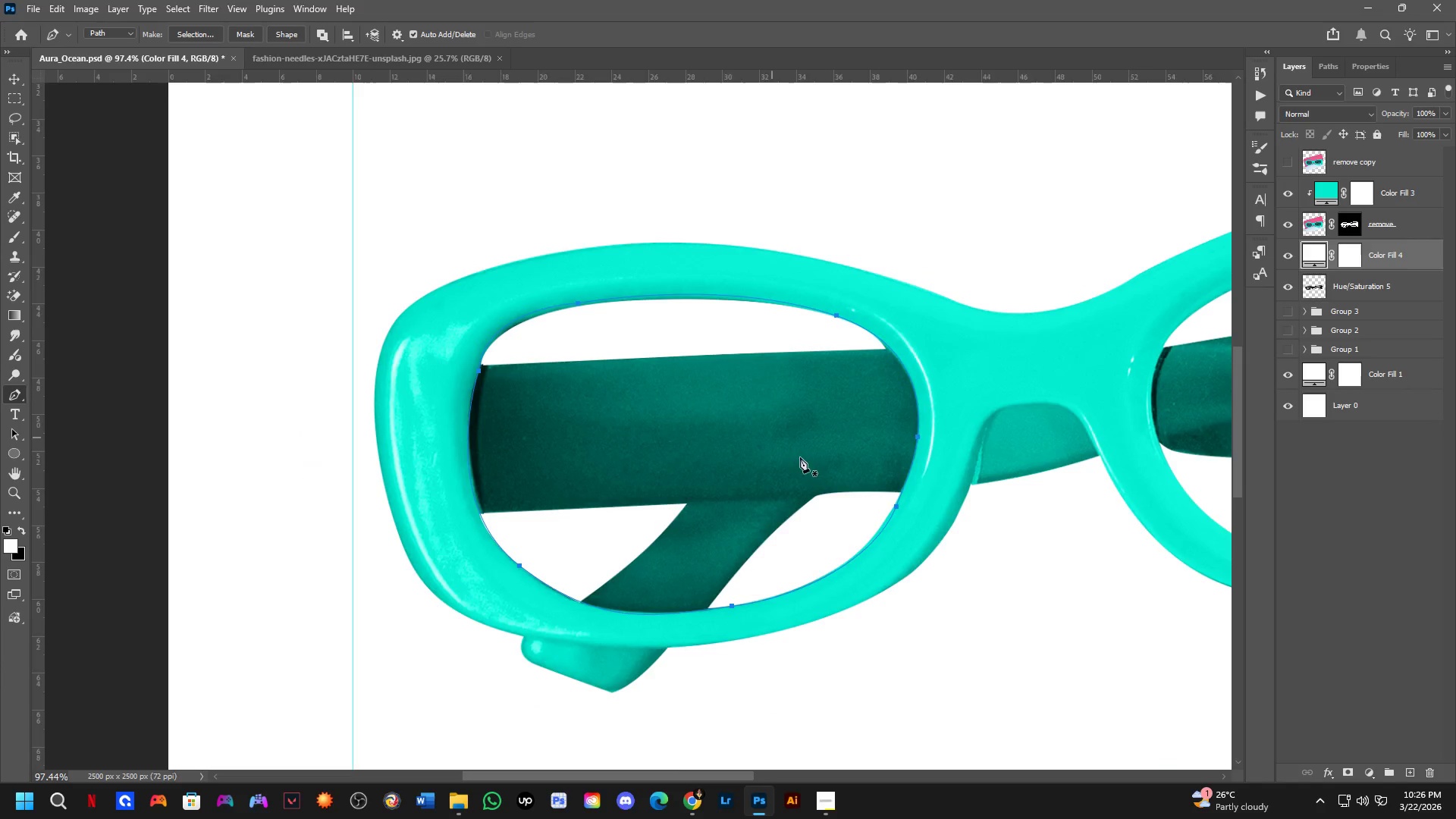 
scroll: coordinate [579, 325], scroll_direction: down, amount: 6.0
 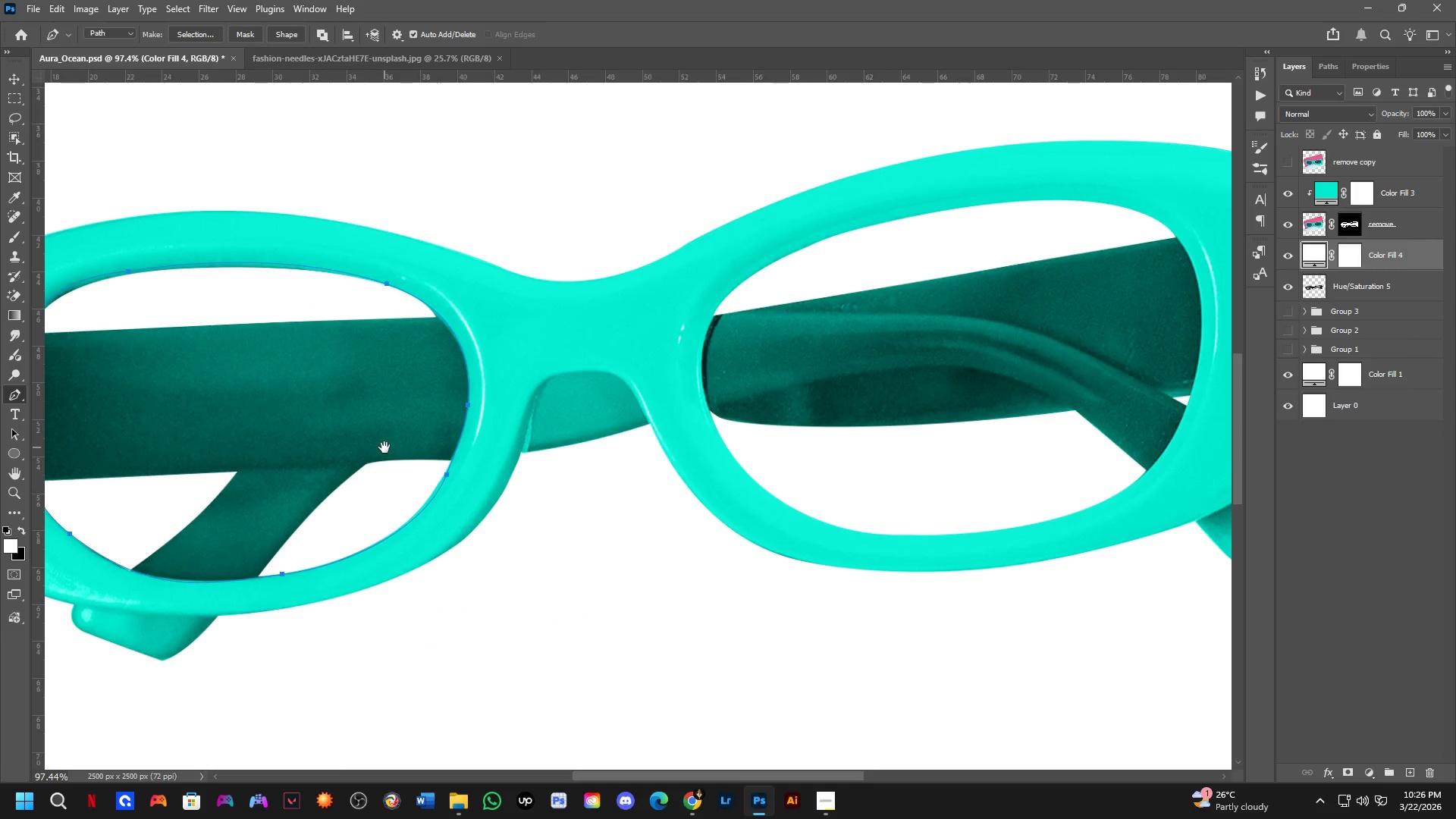 
hold_key(key=Space, duration=0.58)
 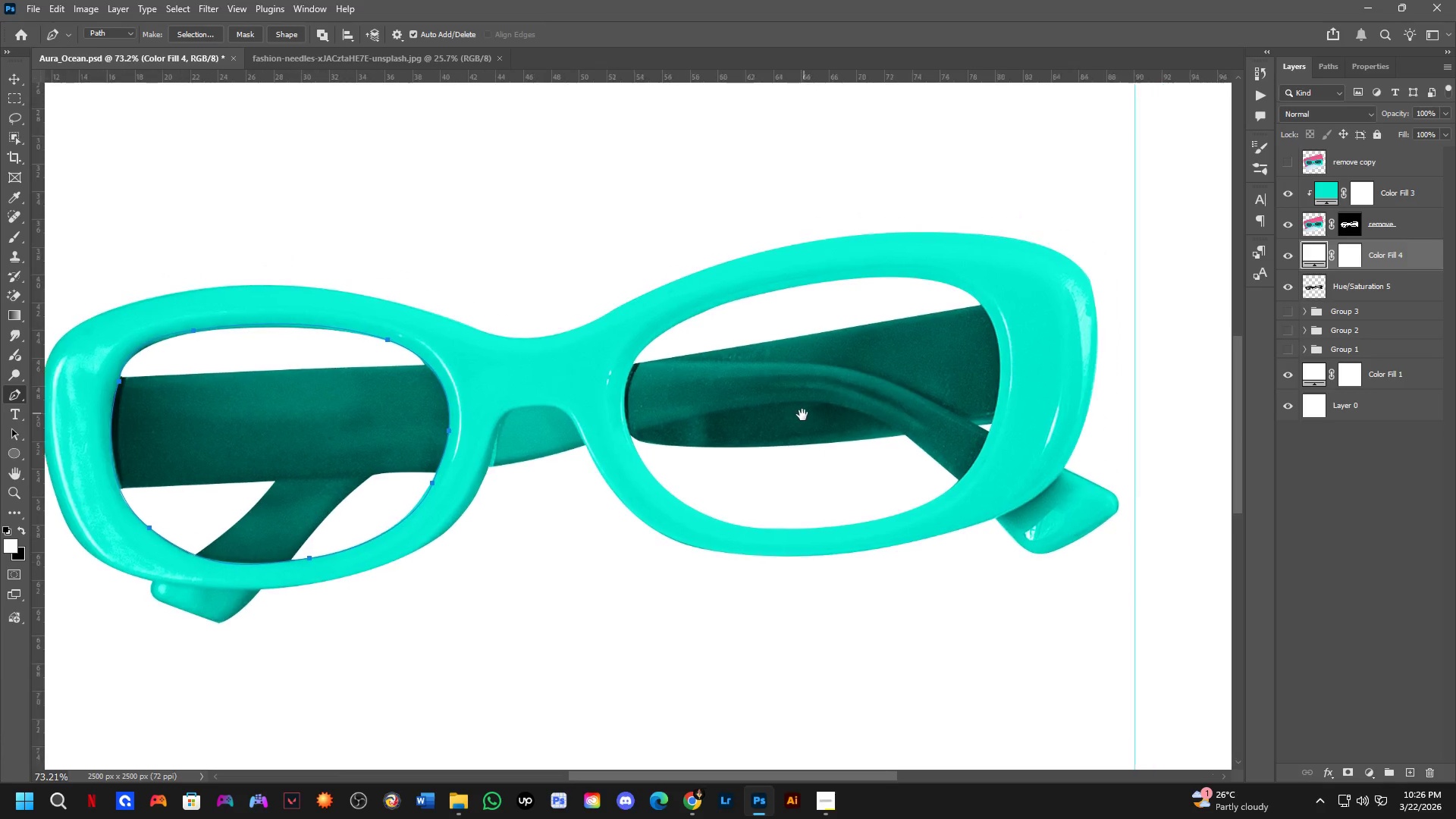 
left_click_drag(start_coordinate=[834, 479], to_coordinate=[384, 447])
 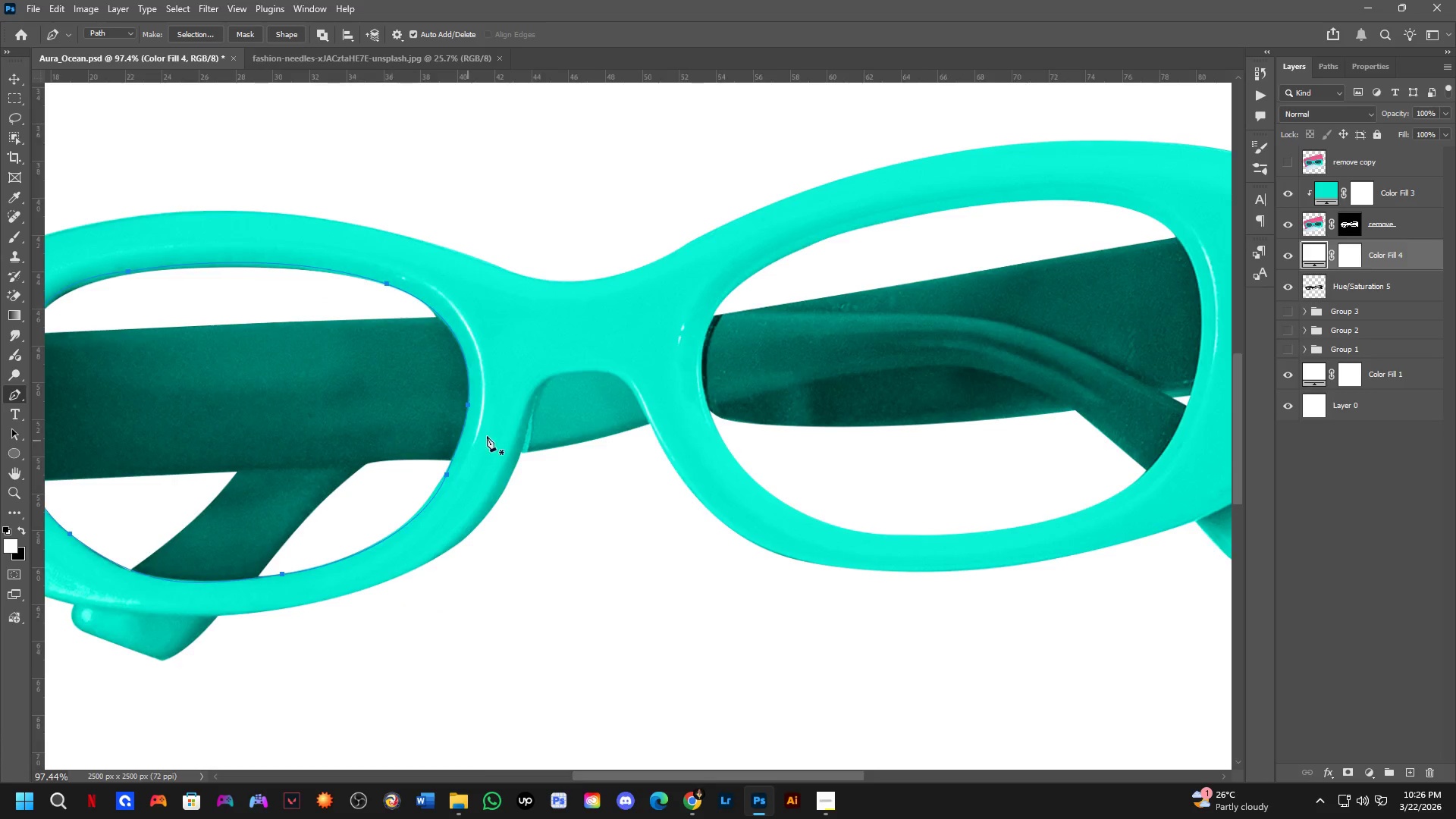 
scroll: coordinate [496, 435], scroll_direction: down, amount: 3.0
 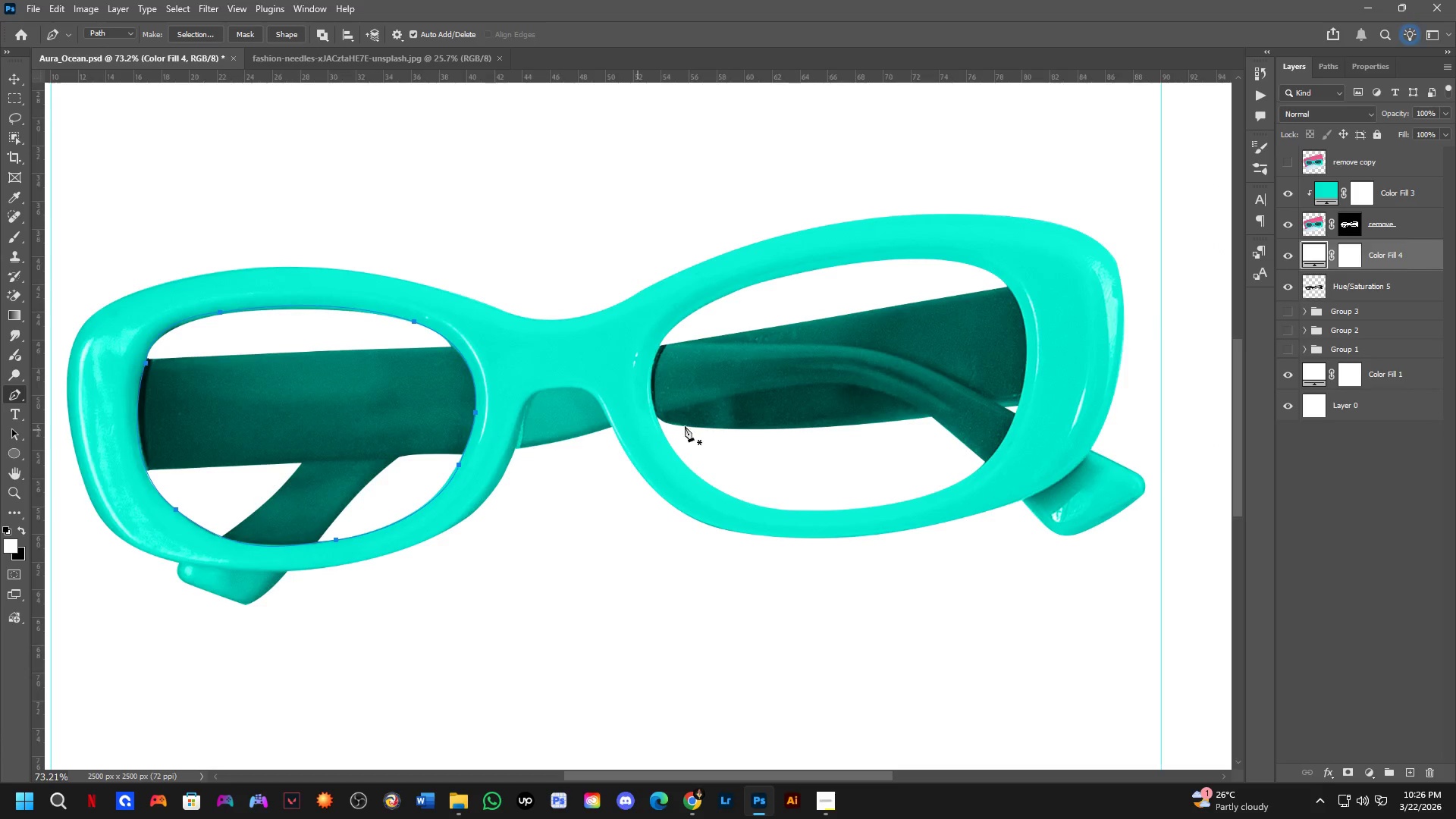 
hold_key(key=Space, duration=0.47)
 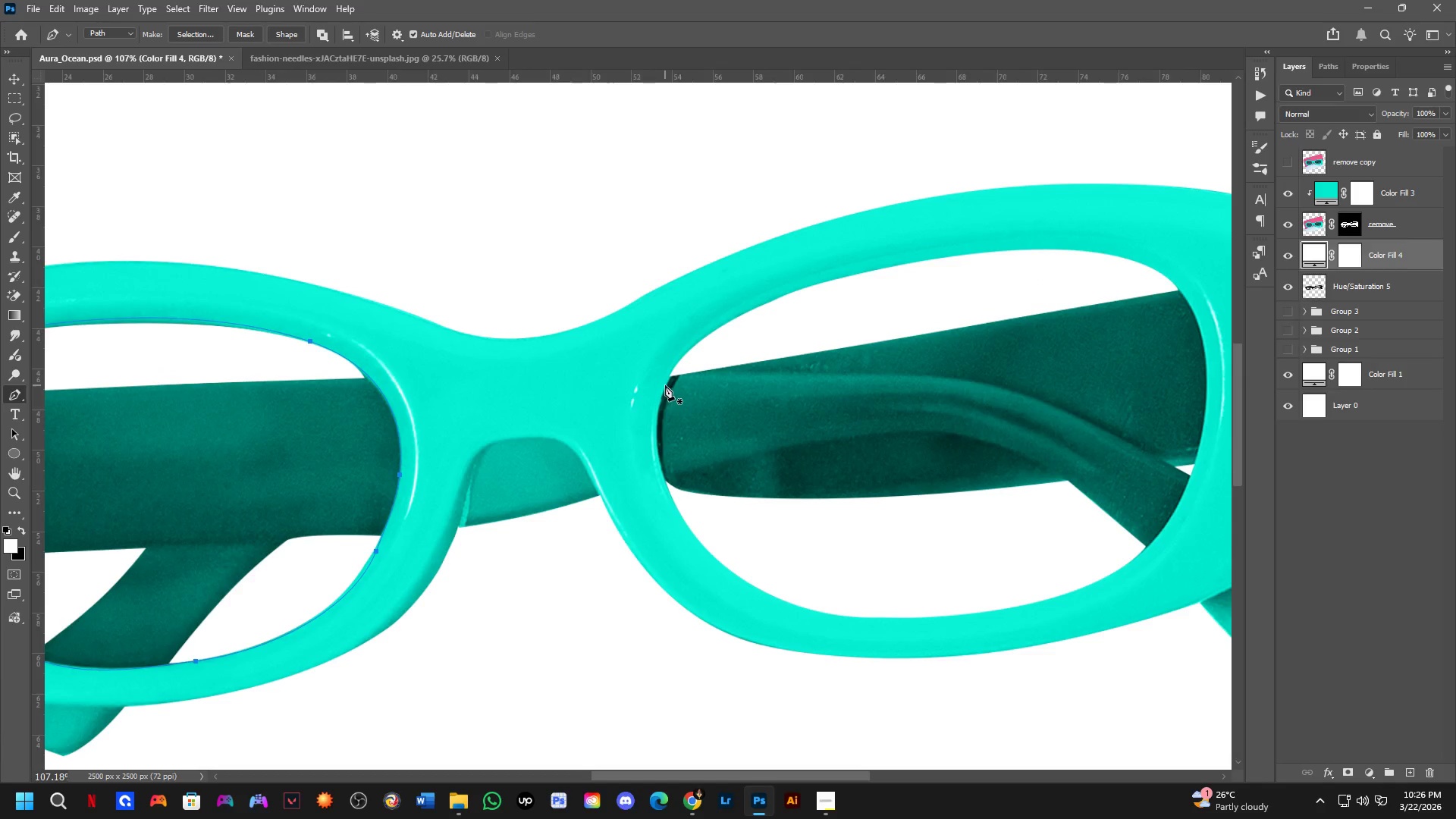 
left_click_drag(start_coordinate=[832, 395], to_coordinate=[801, 416])
 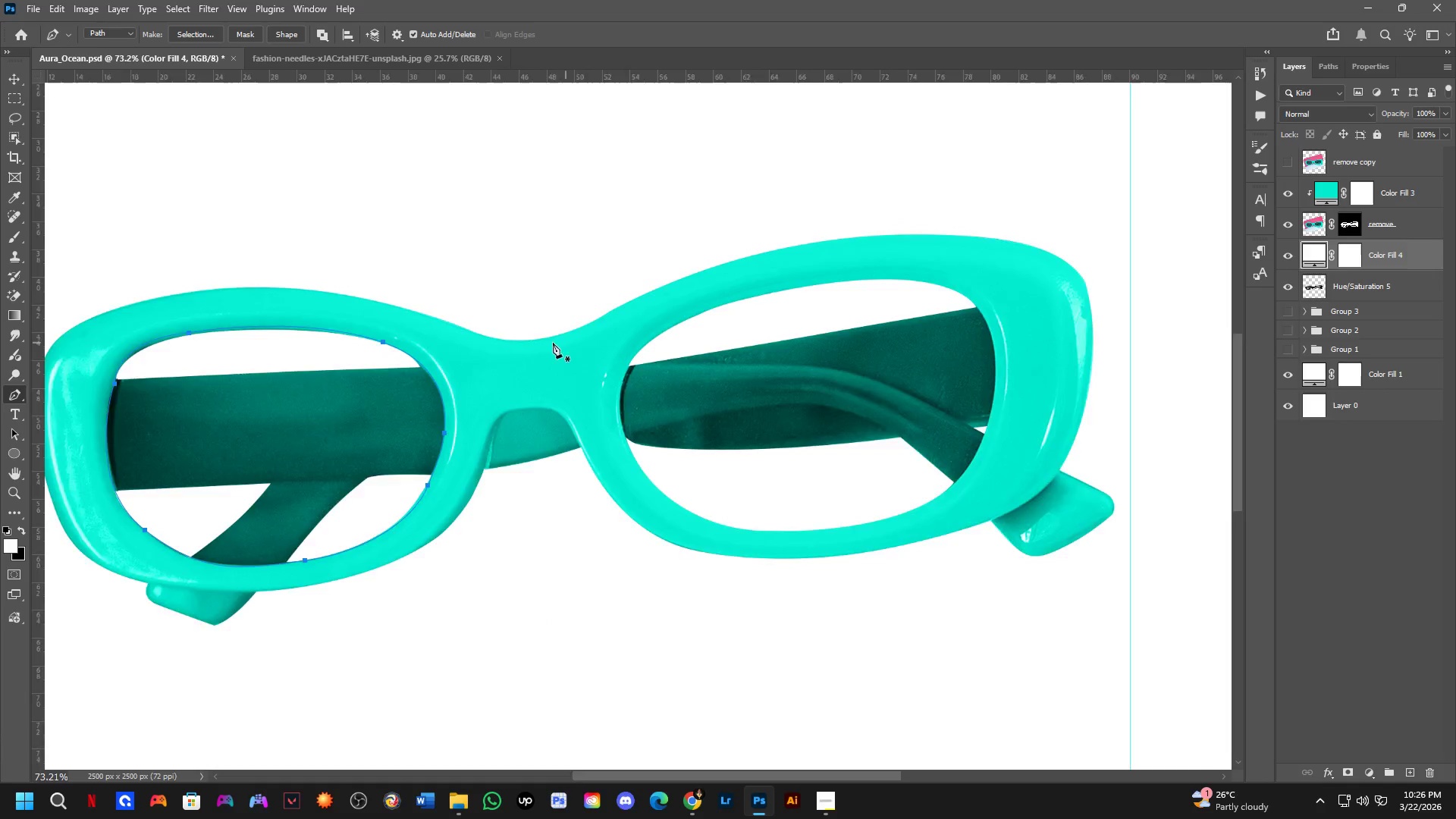 
scroll: coordinate [539, 343], scroll_direction: up, amount: 4.0
 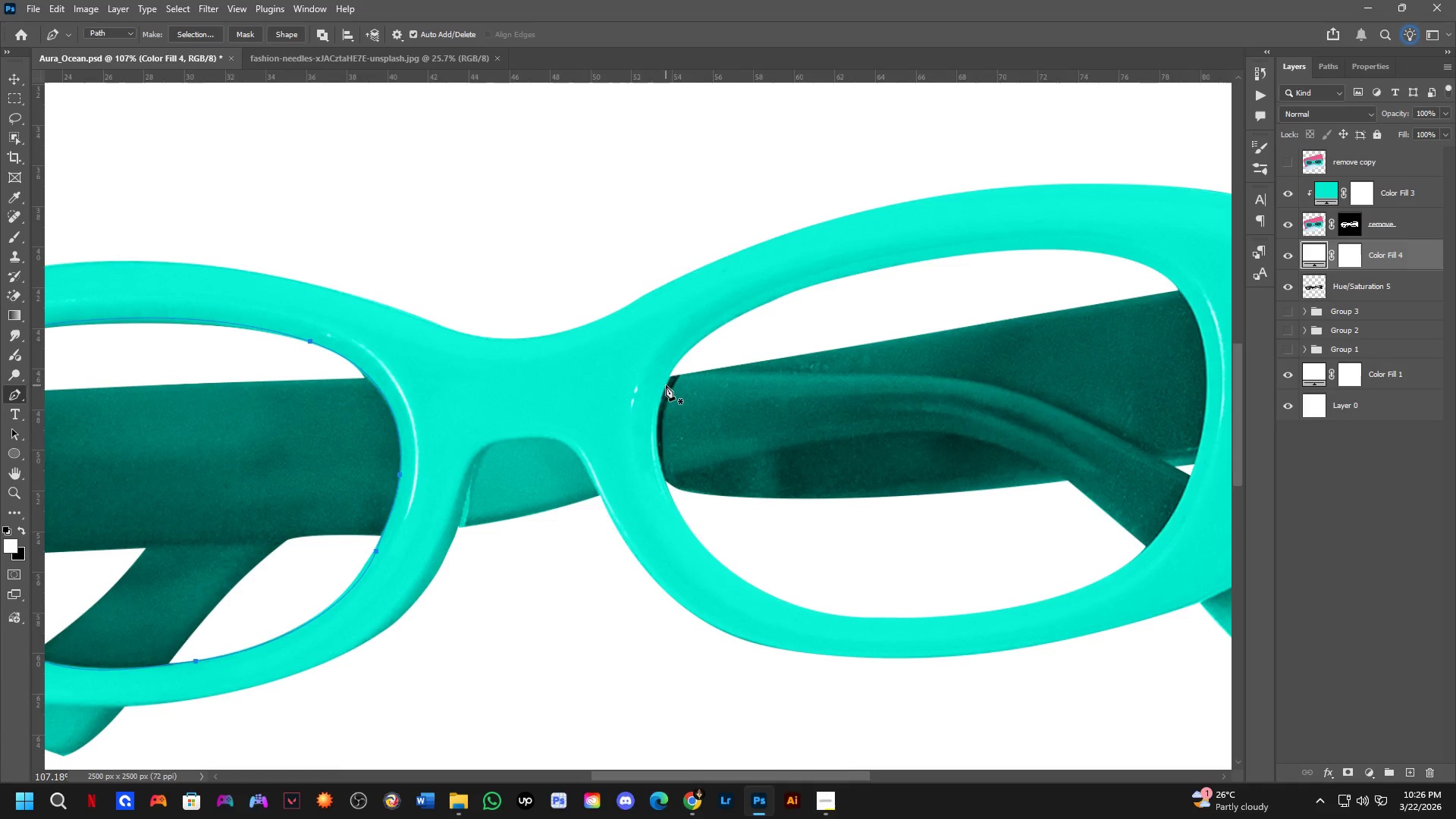 
left_click([666, 384])
 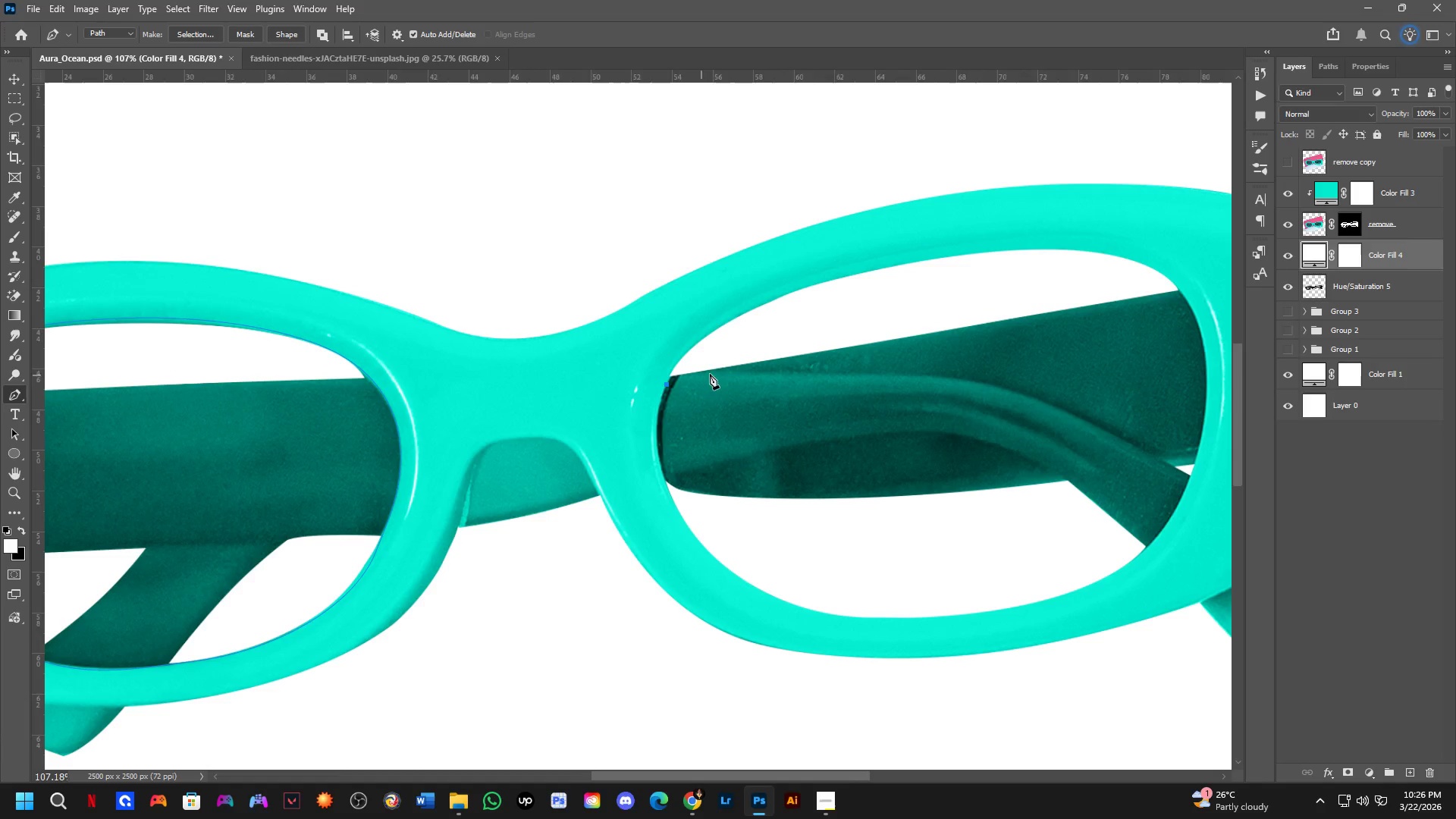 
hold_key(key=Space, duration=0.48)
 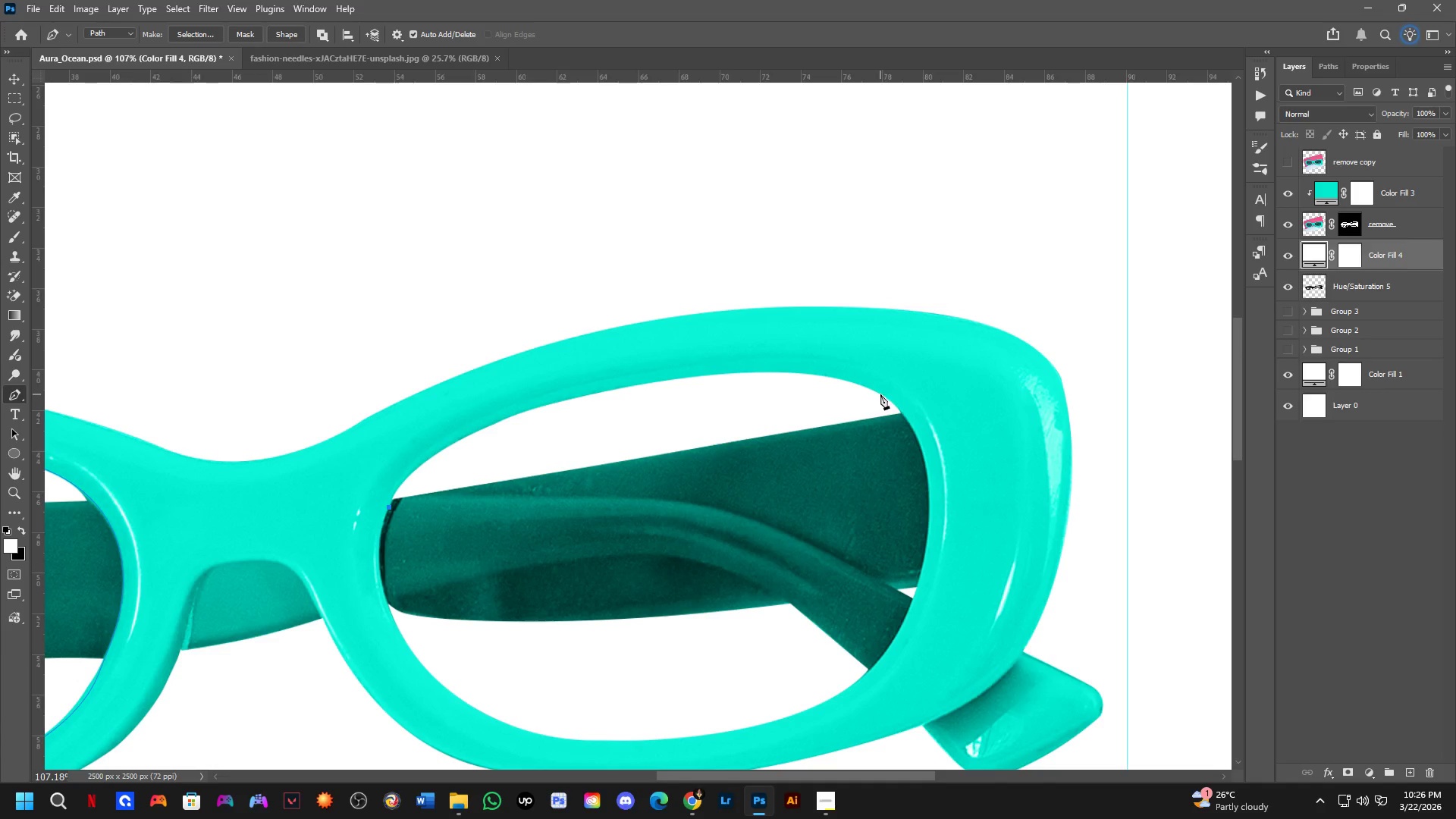 
left_click_drag(start_coordinate=[823, 375], to_coordinate=[545, 497])
 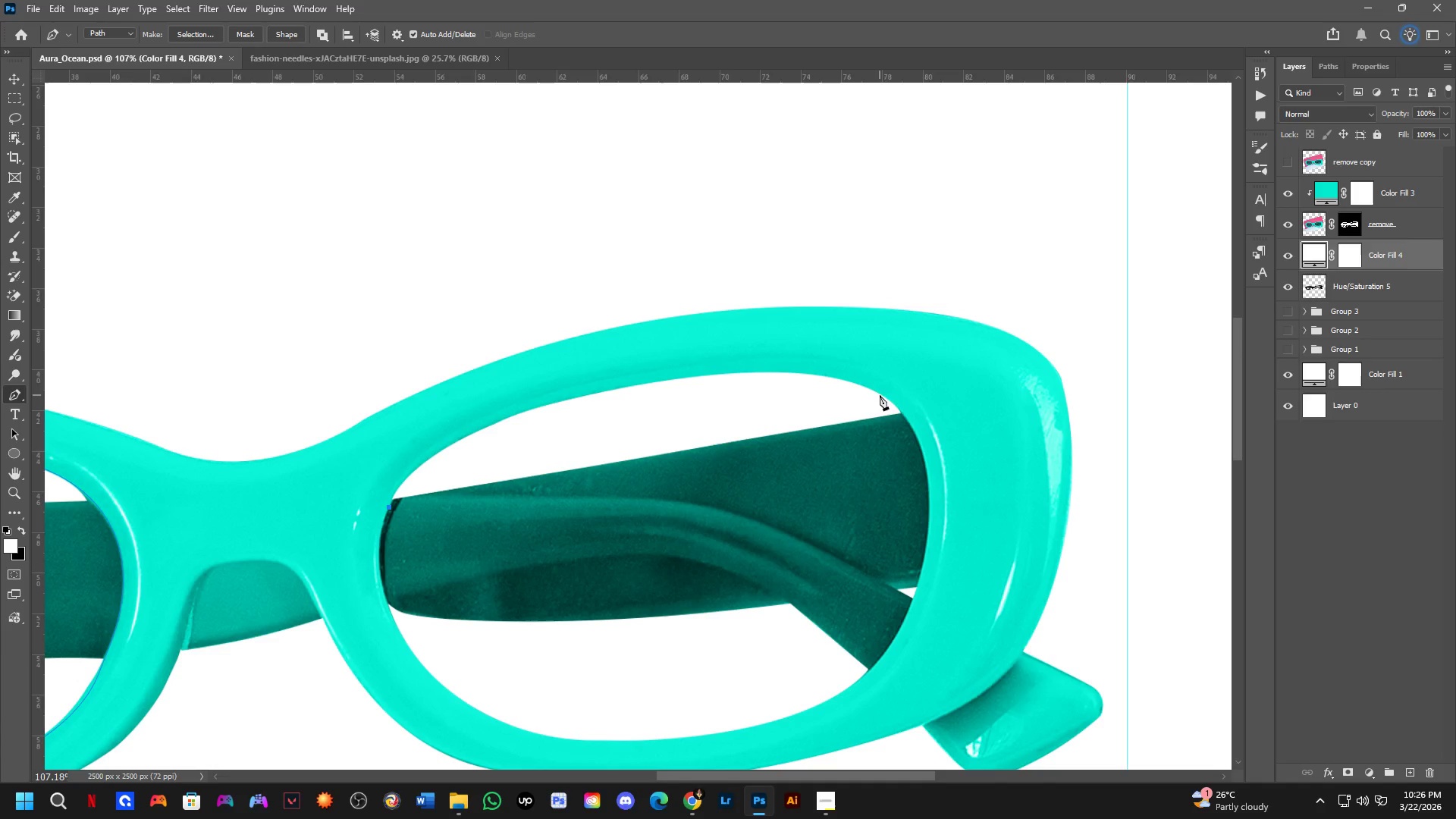 
left_click_drag(start_coordinate=[881, 394], to_coordinate=[1148, 485])
 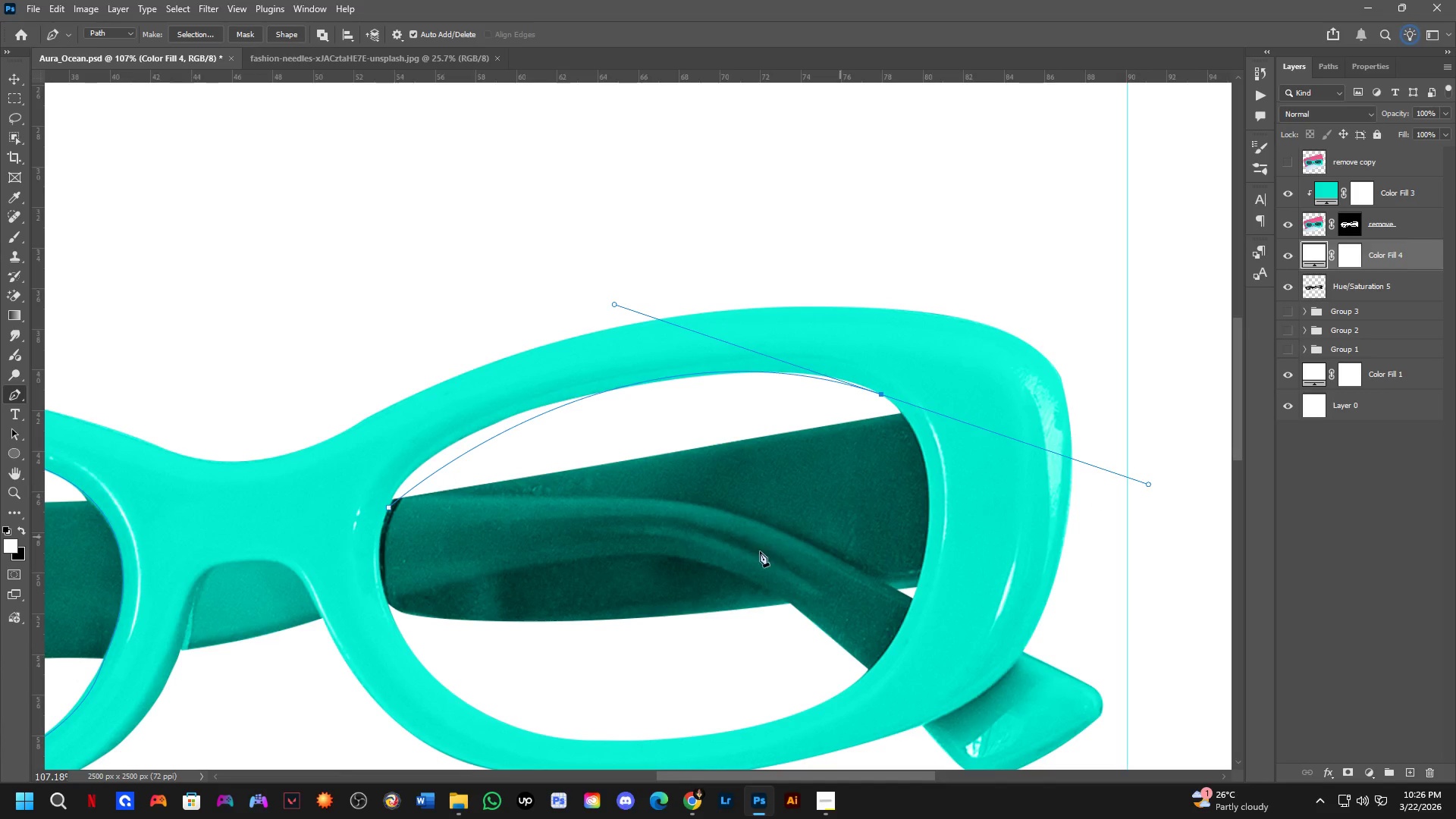 
key(Control+ControlLeft)
 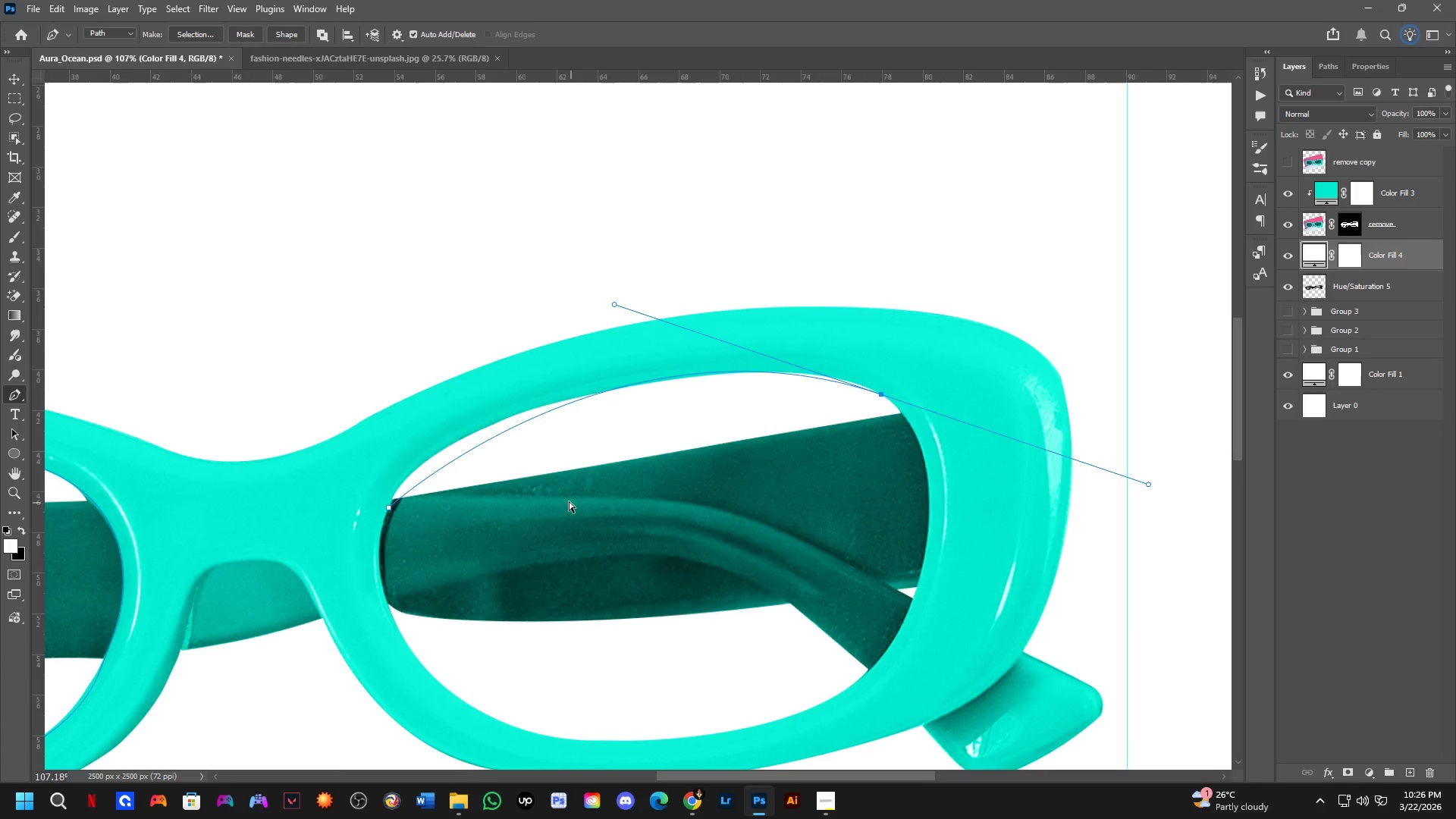 
key(Control+Z)
 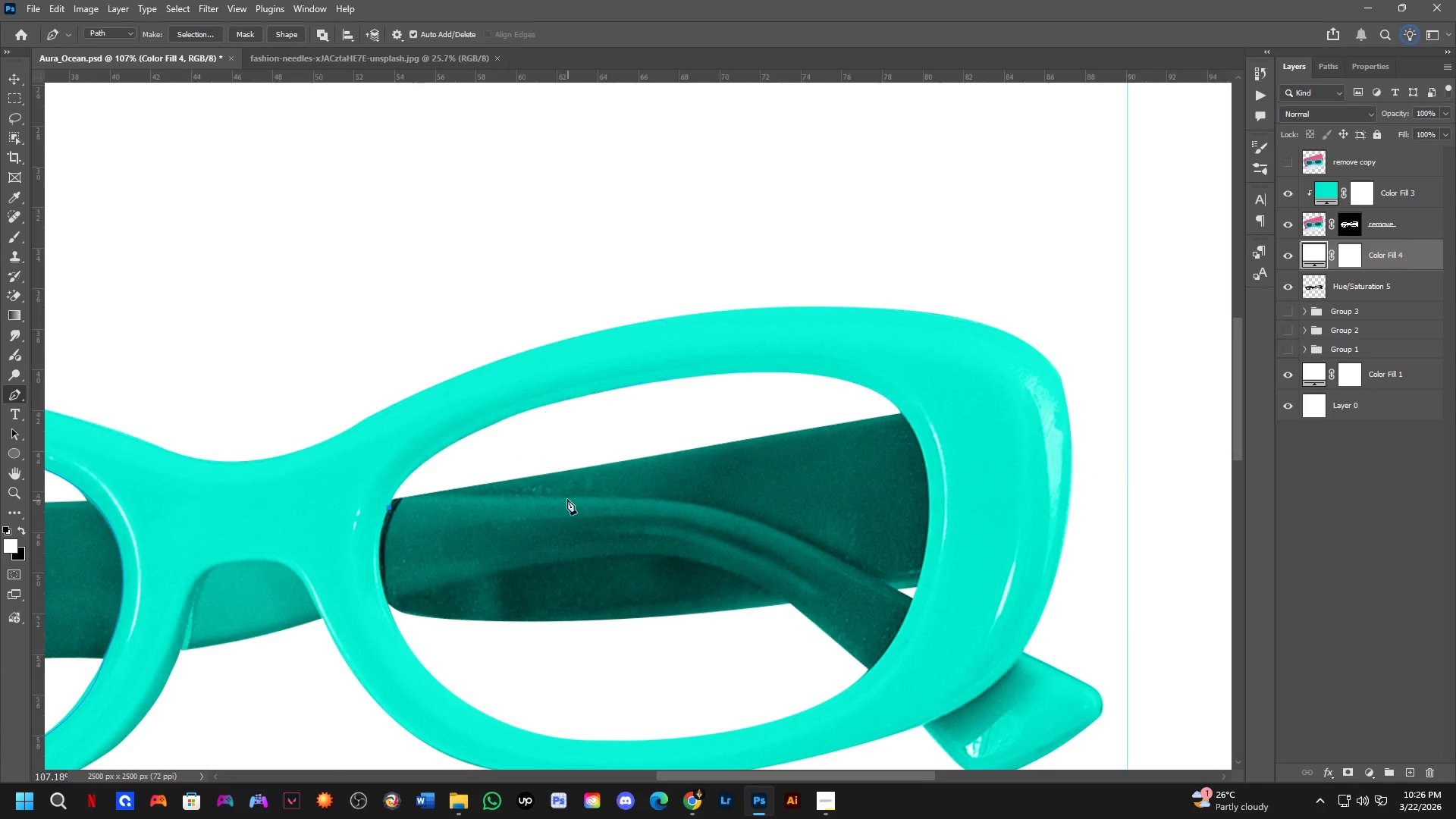 
scroll: coordinate [559, 475], scroll_direction: up, amount: 3.0
 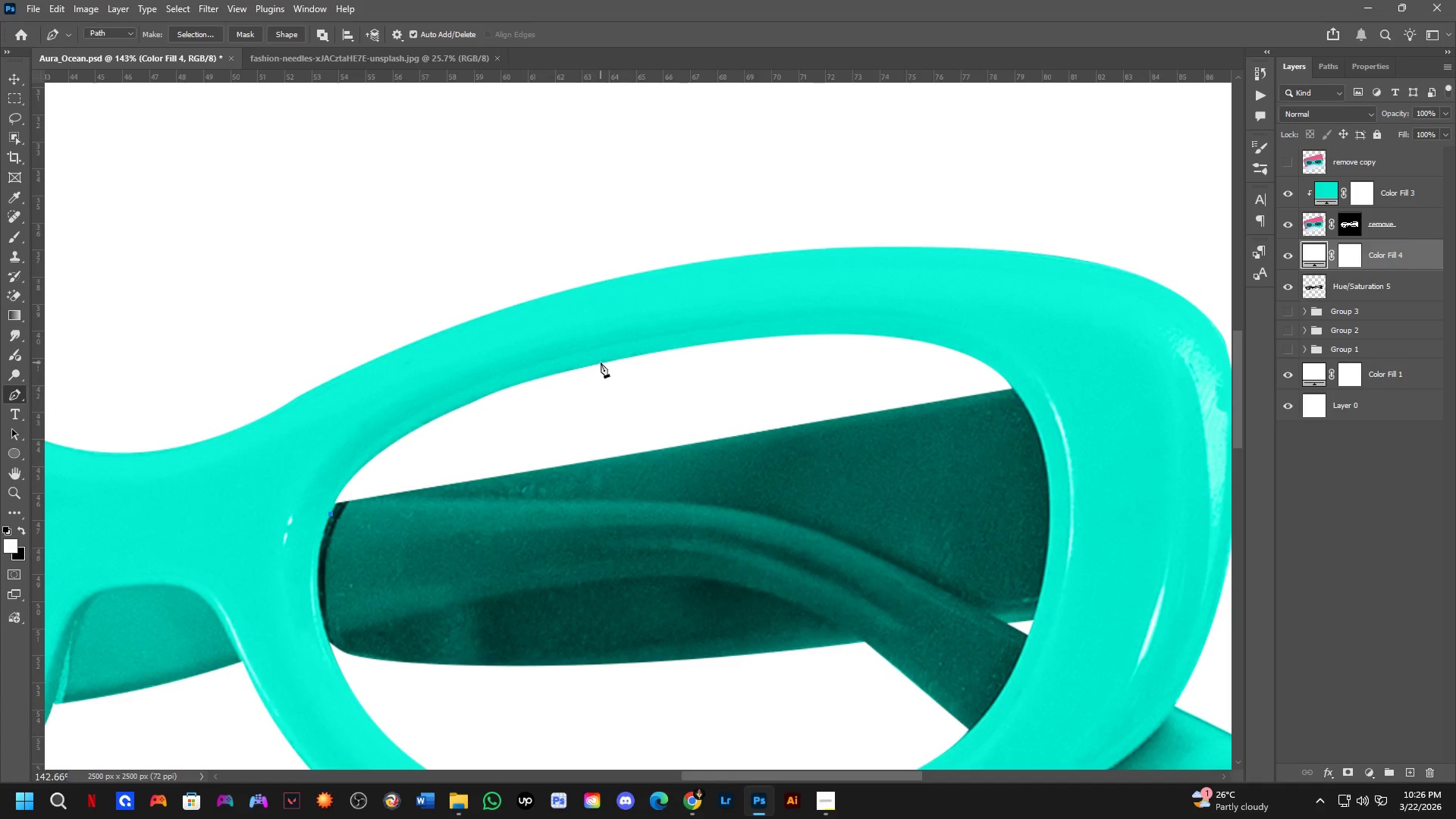 
left_click_drag(start_coordinate=[602, 362], to_coordinate=[843, 321])
 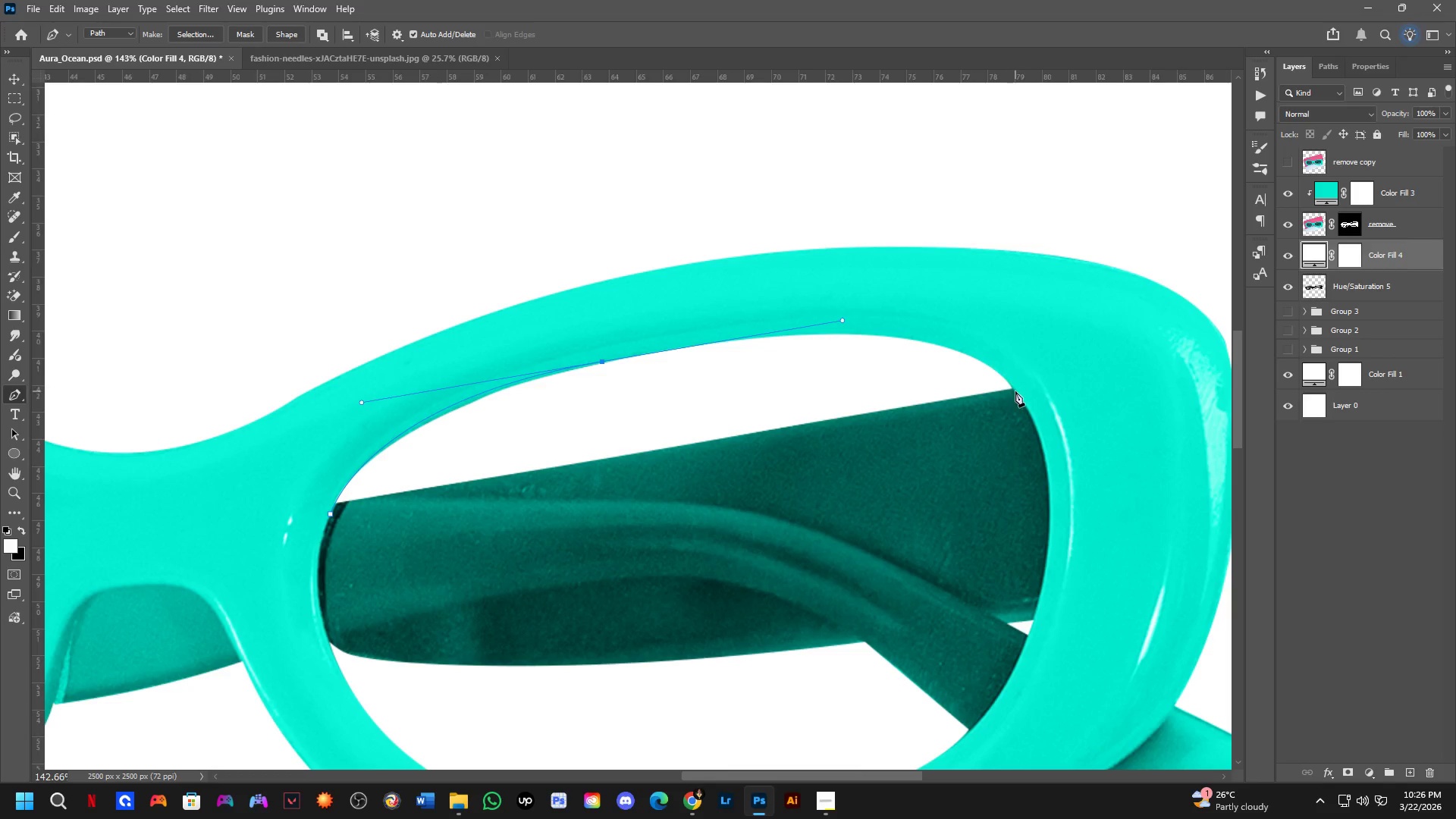 
left_click_drag(start_coordinate=[1018, 394], to_coordinate=[1075, 466])
 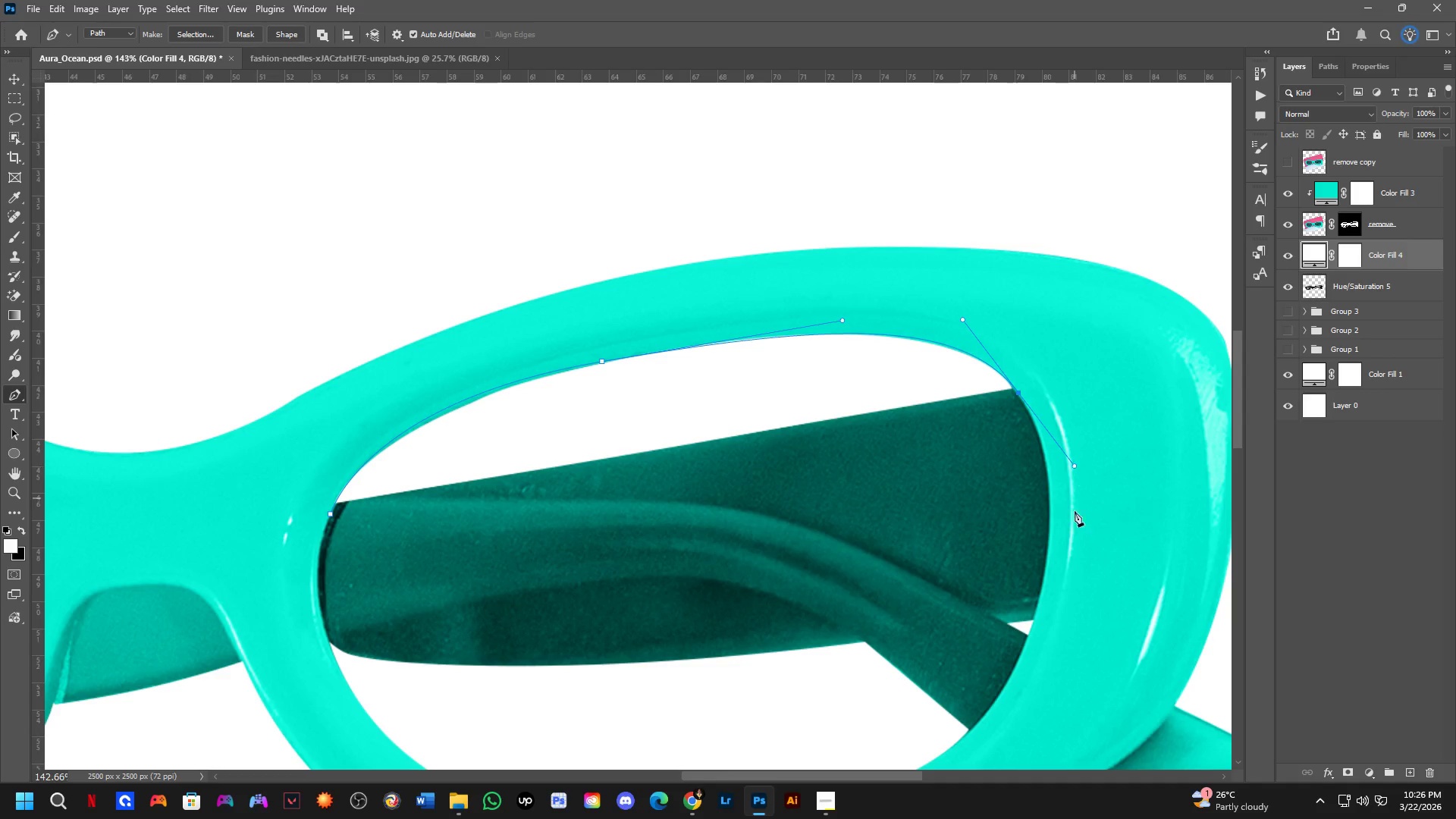 
hold_key(key=Space, duration=0.53)
 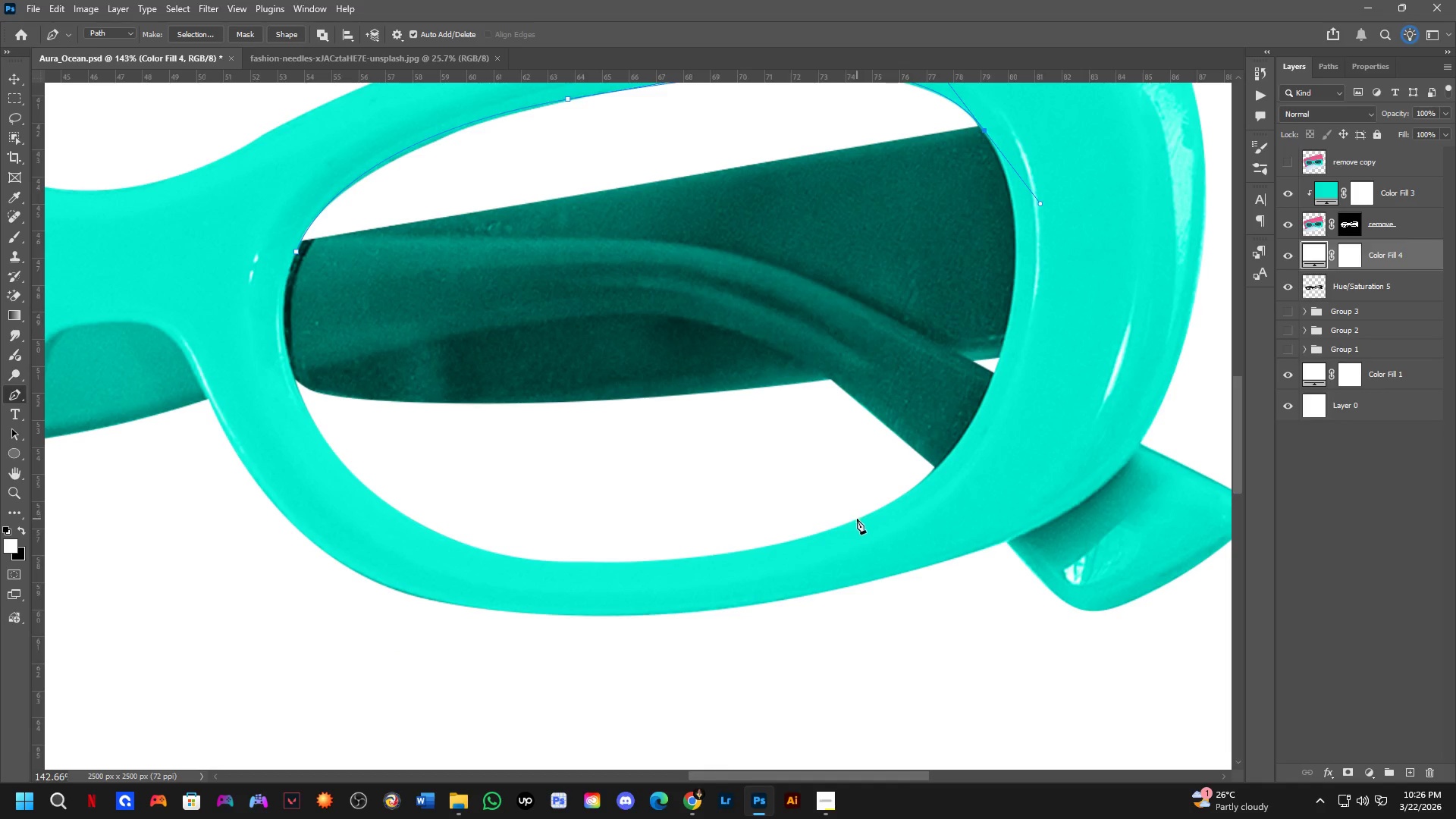 
left_click_drag(start_coordinate=[1071, 595], to_coordinate=[1037, 332])
 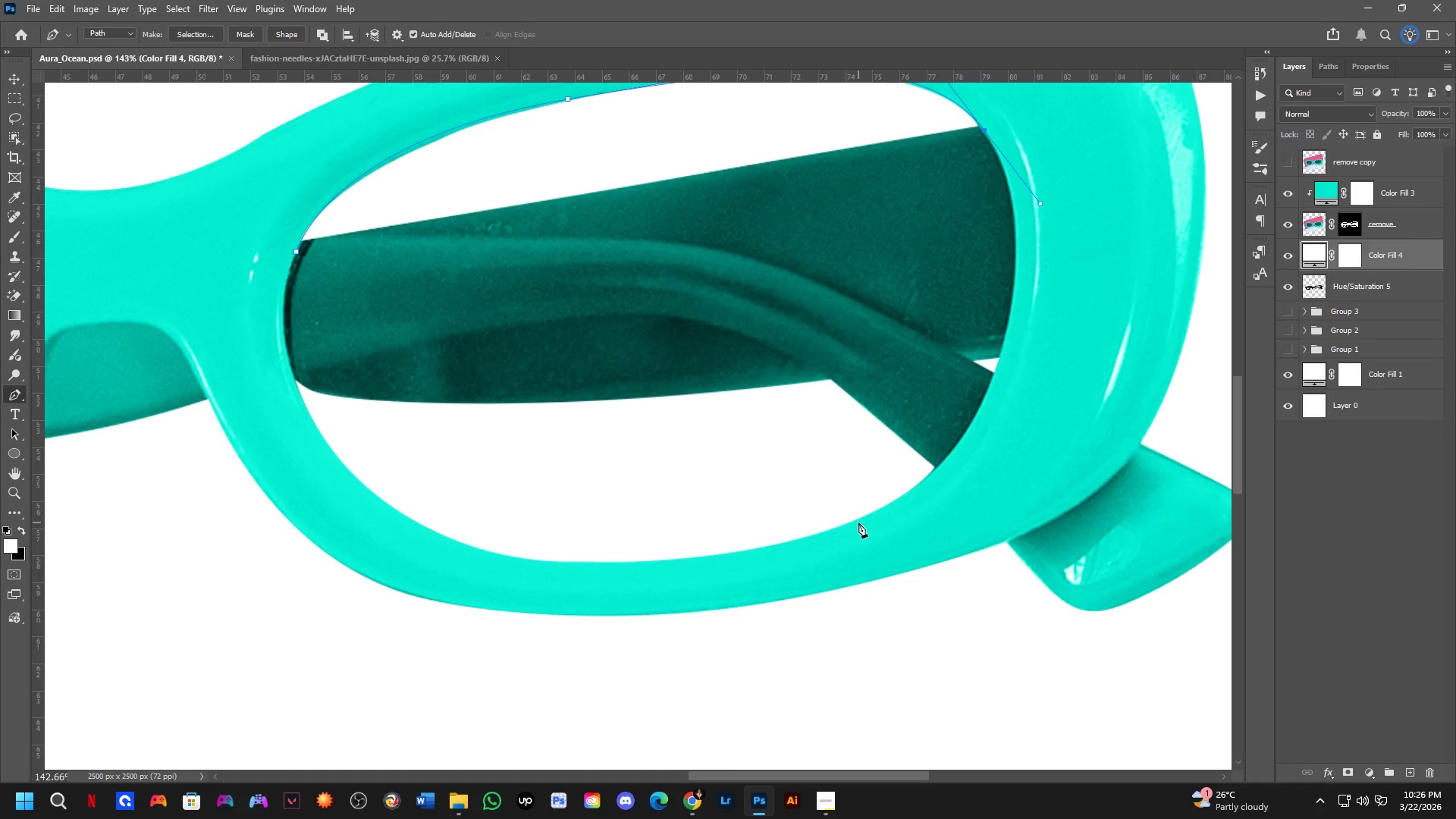 
left_click_drag(start_coordinate=[858, 522], to_coordinate=[686, 601])
 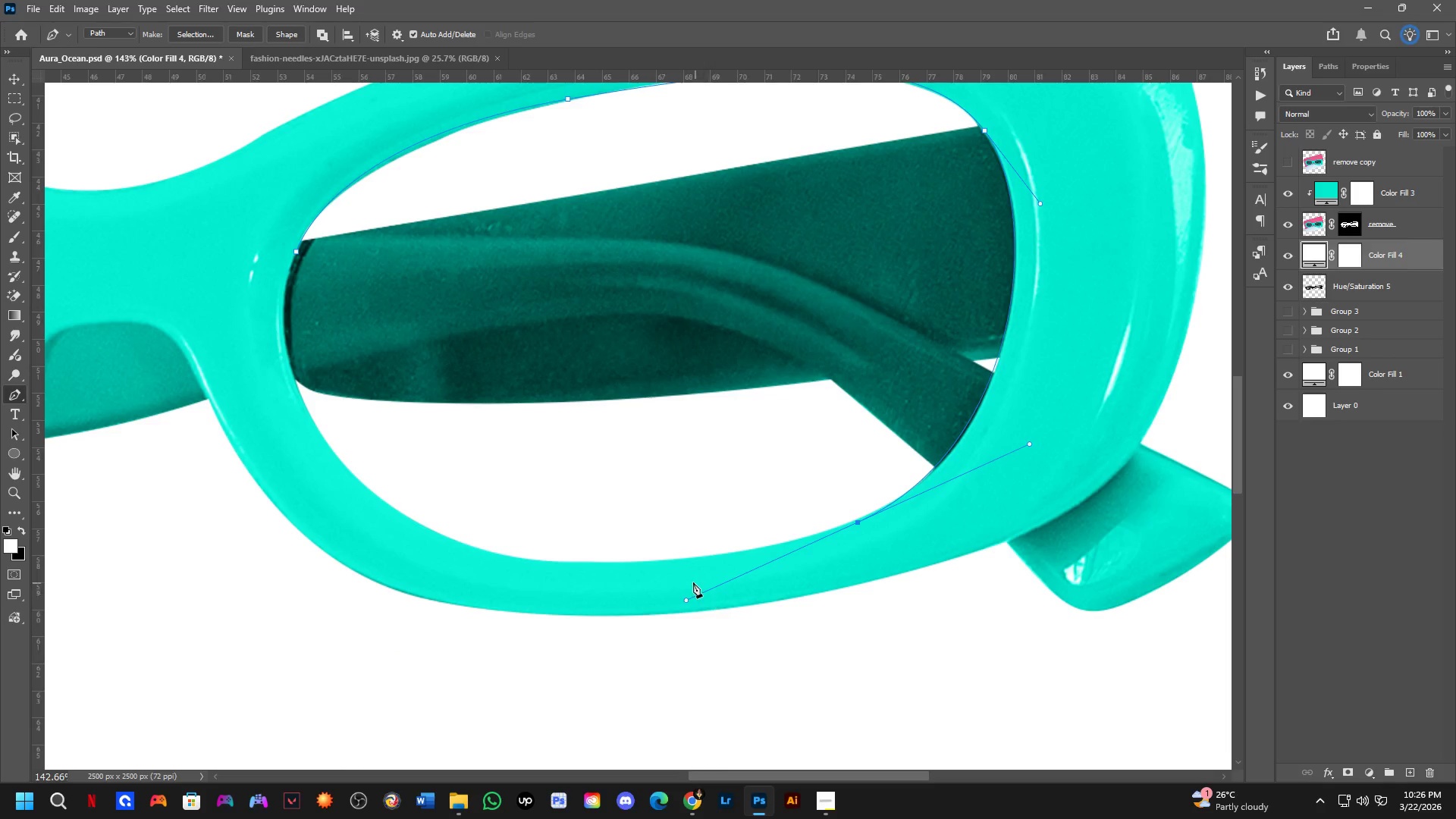 
scroll: coordinate [689, 581], scroll_direction: down, amount: 1.0
 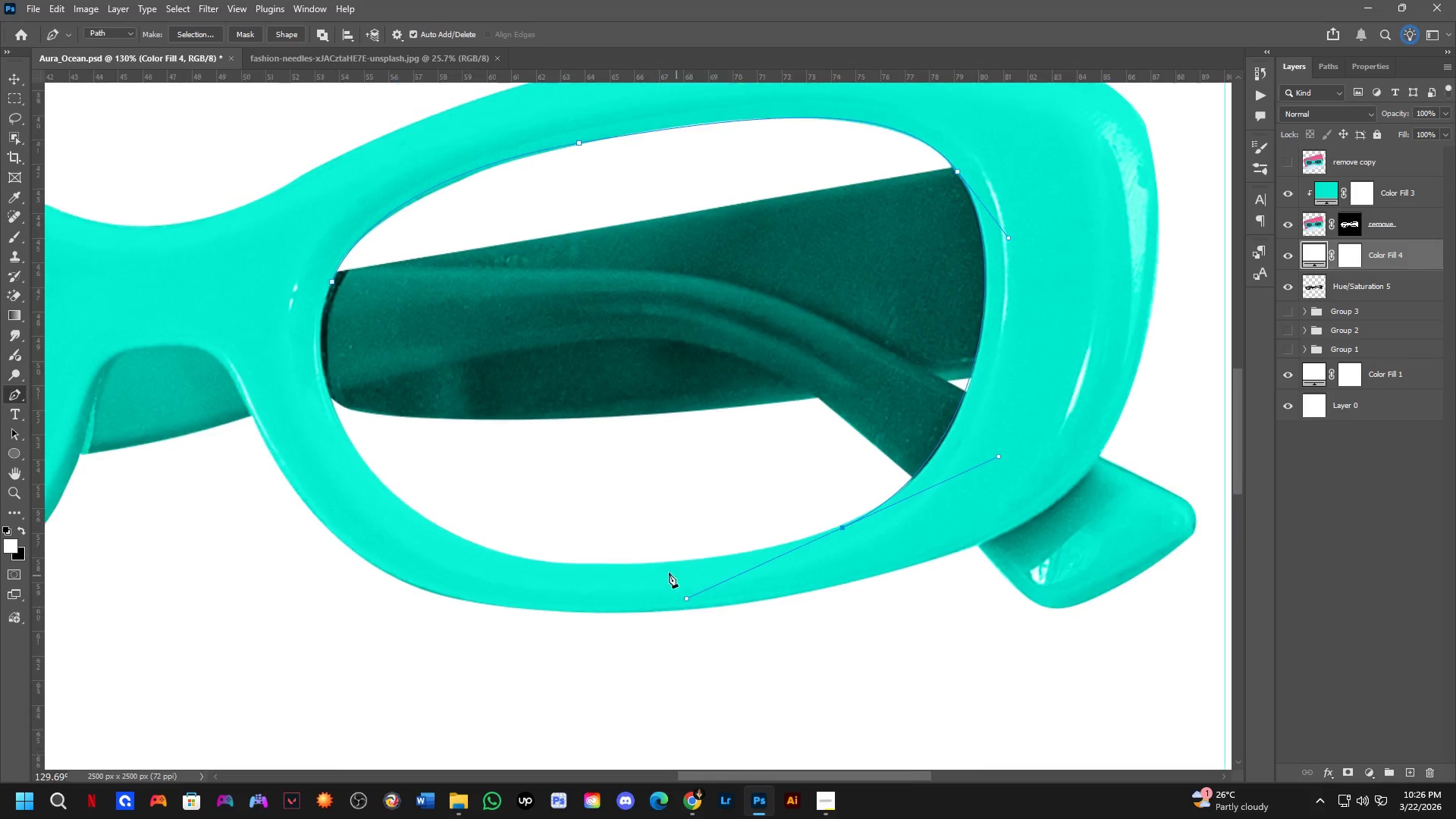 
hold_key(key=Space, duration=0.59)
 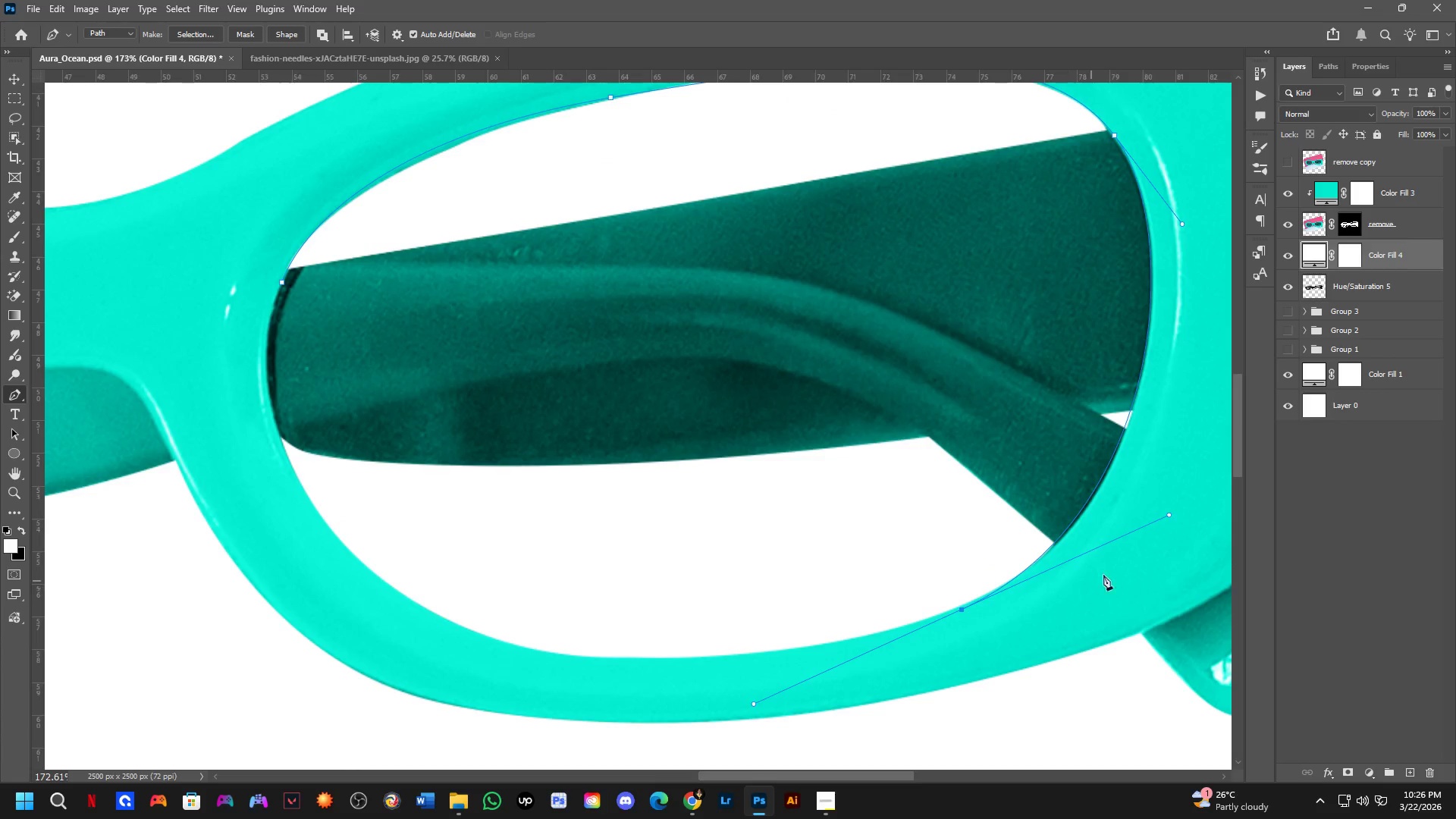 
left_click_drag(start_coordinate=[568, 557], to_coordinate=[670, 641])
 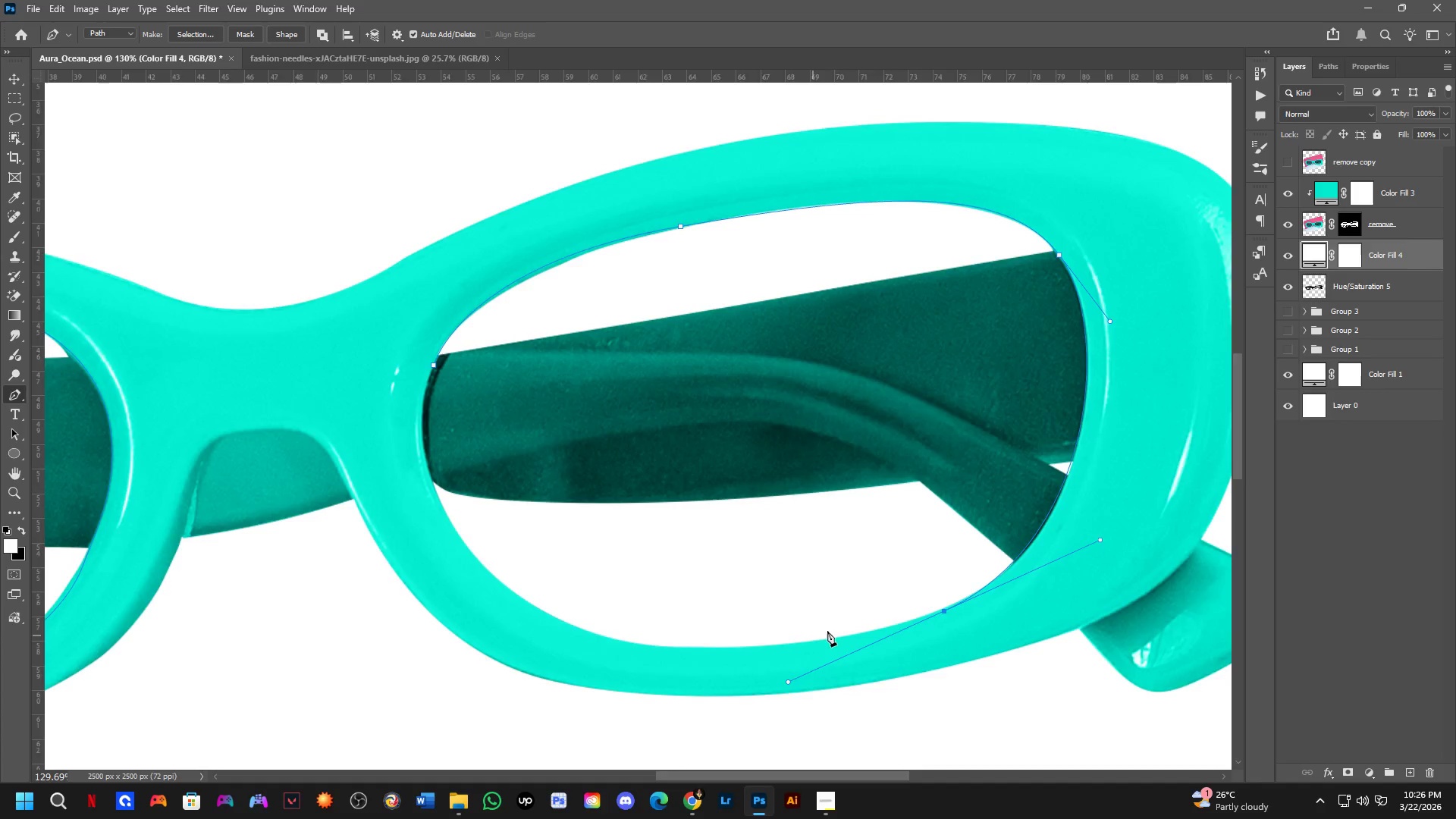 
scroll: coordinate [897, 616], scroll_direction: up, amount: 3.0
 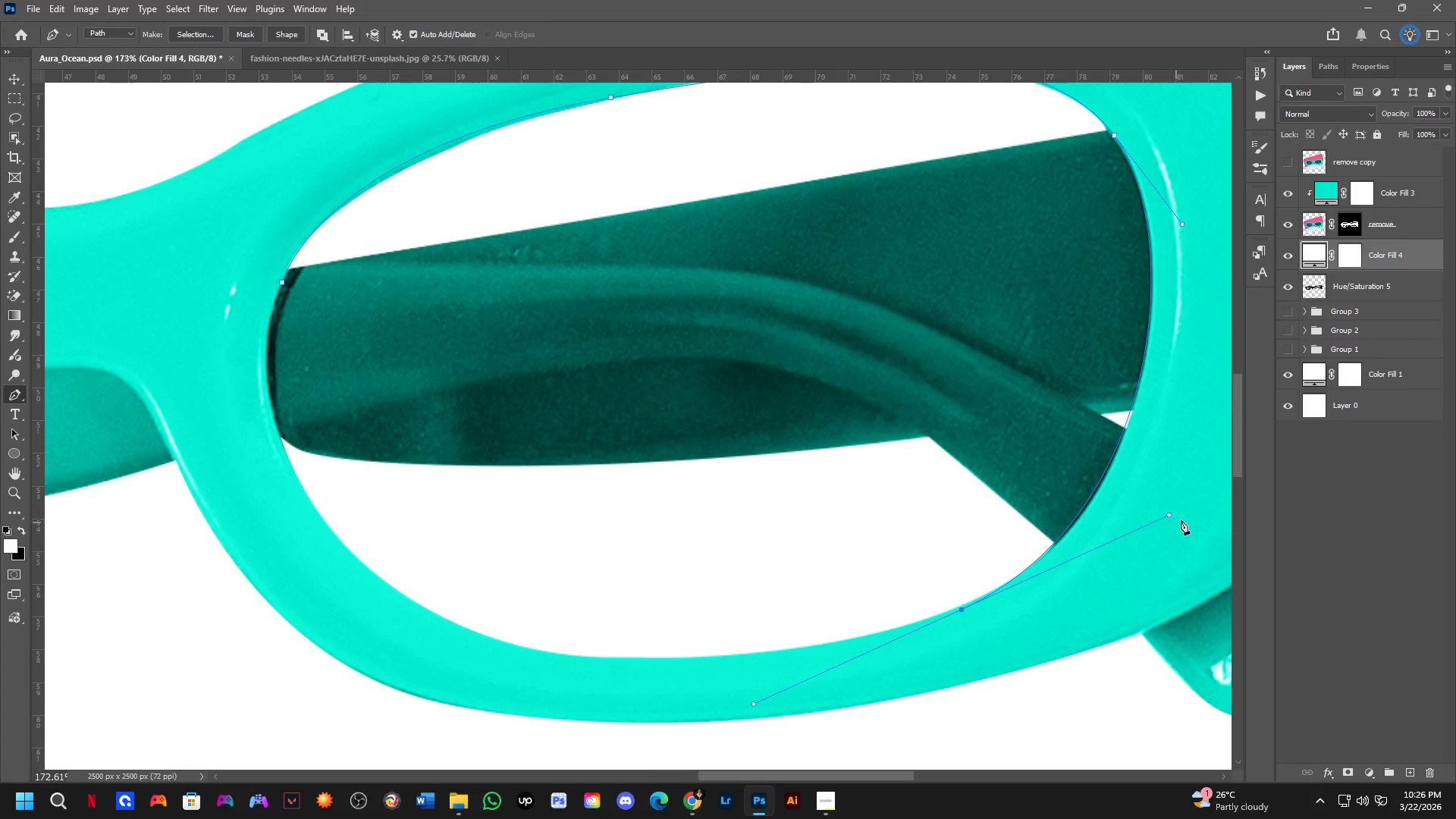 
hold_key(key=ControlLeft, duration=1.01)
left_click_drag(start_coordinate=[1168, 515], to_coordinate=[1174, 520])
 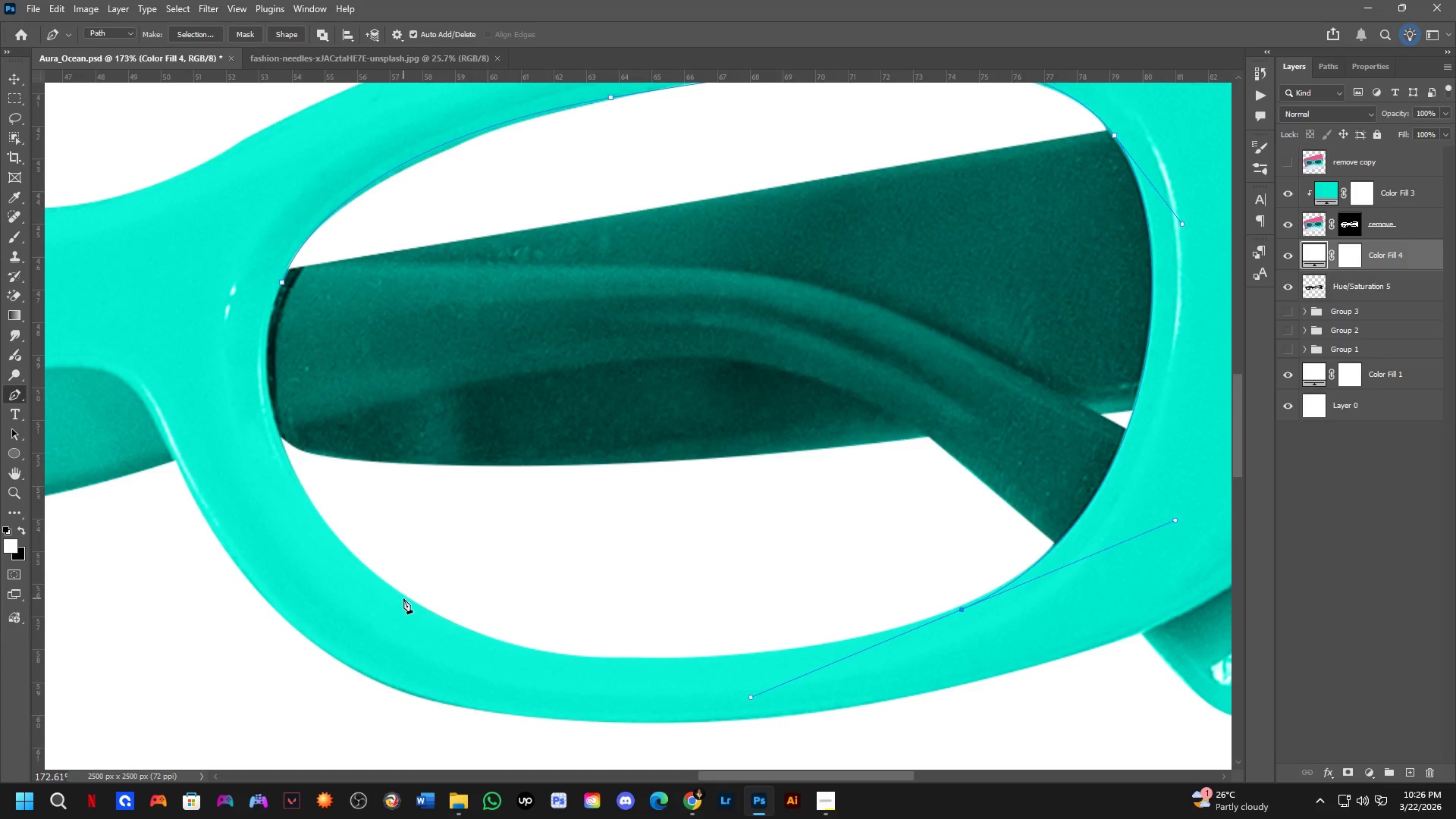 
left_click_drag(start_coordinate=[406, 598], to_coordinate=[350, 533])
 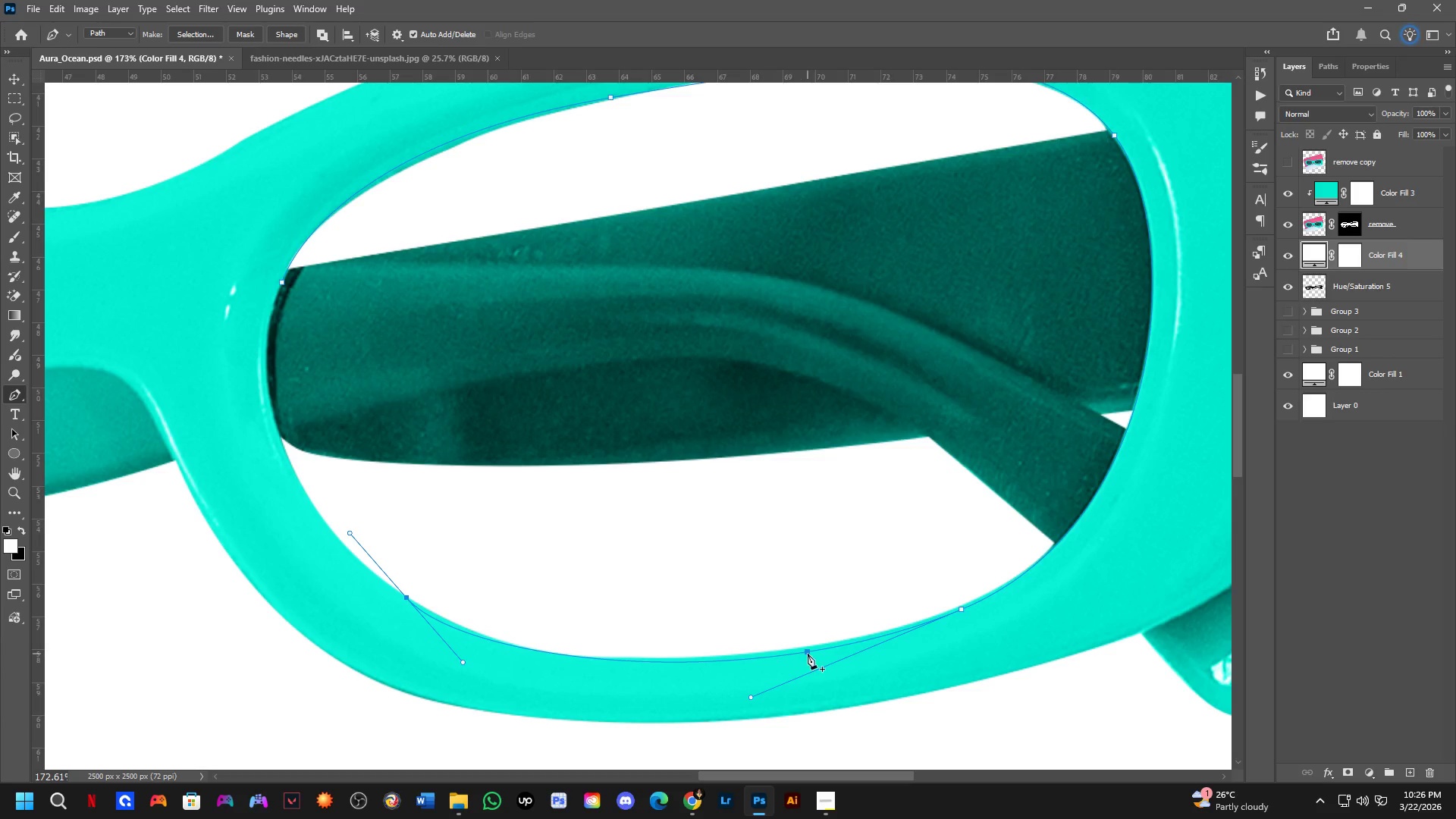 
left_click([808, 654])
 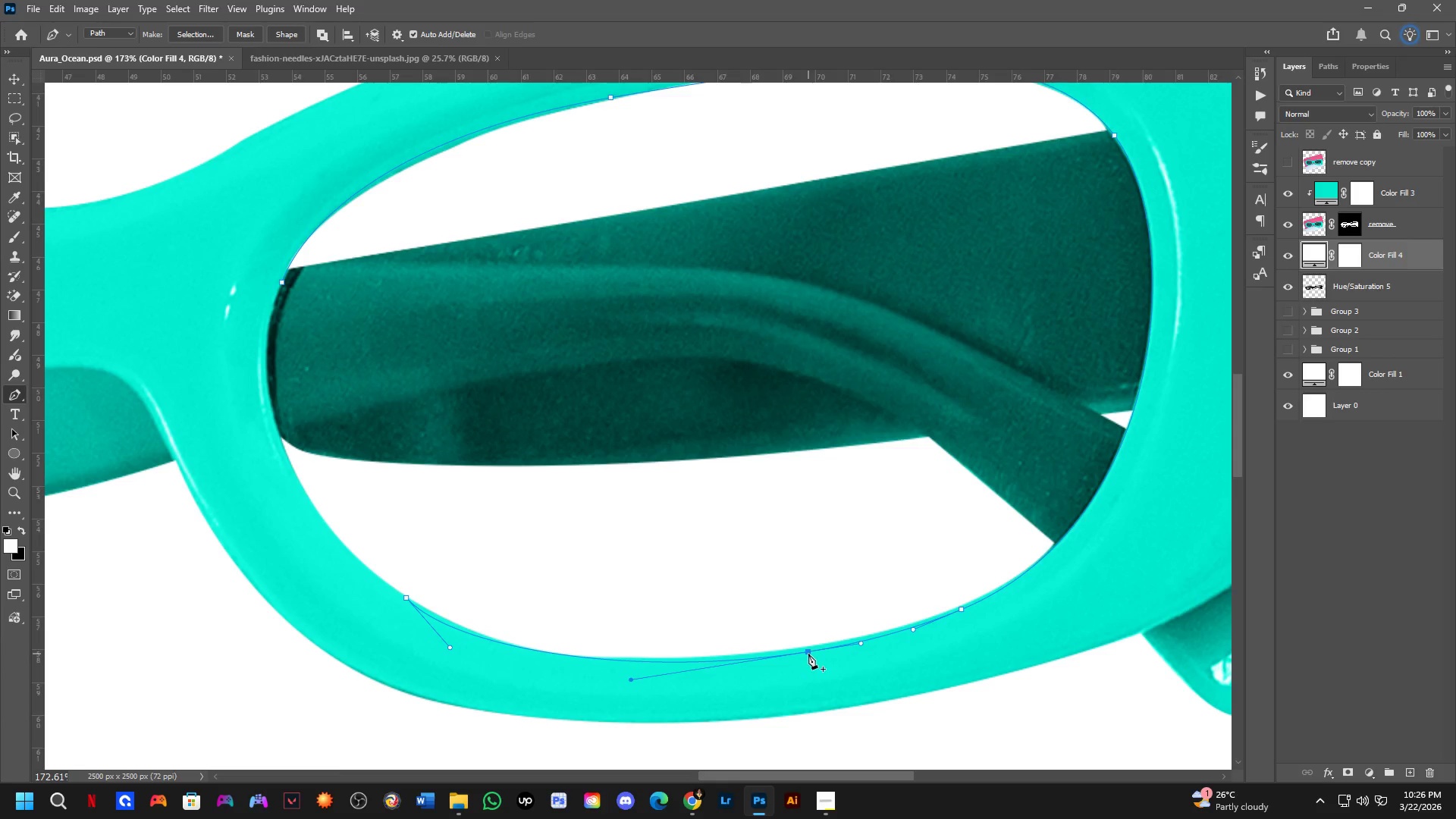 
hold_key(key=ControlLeft, duration=0.61)
left_click_drag(start_coordinate=[808, 654], to_coordinate=[800, 653])
 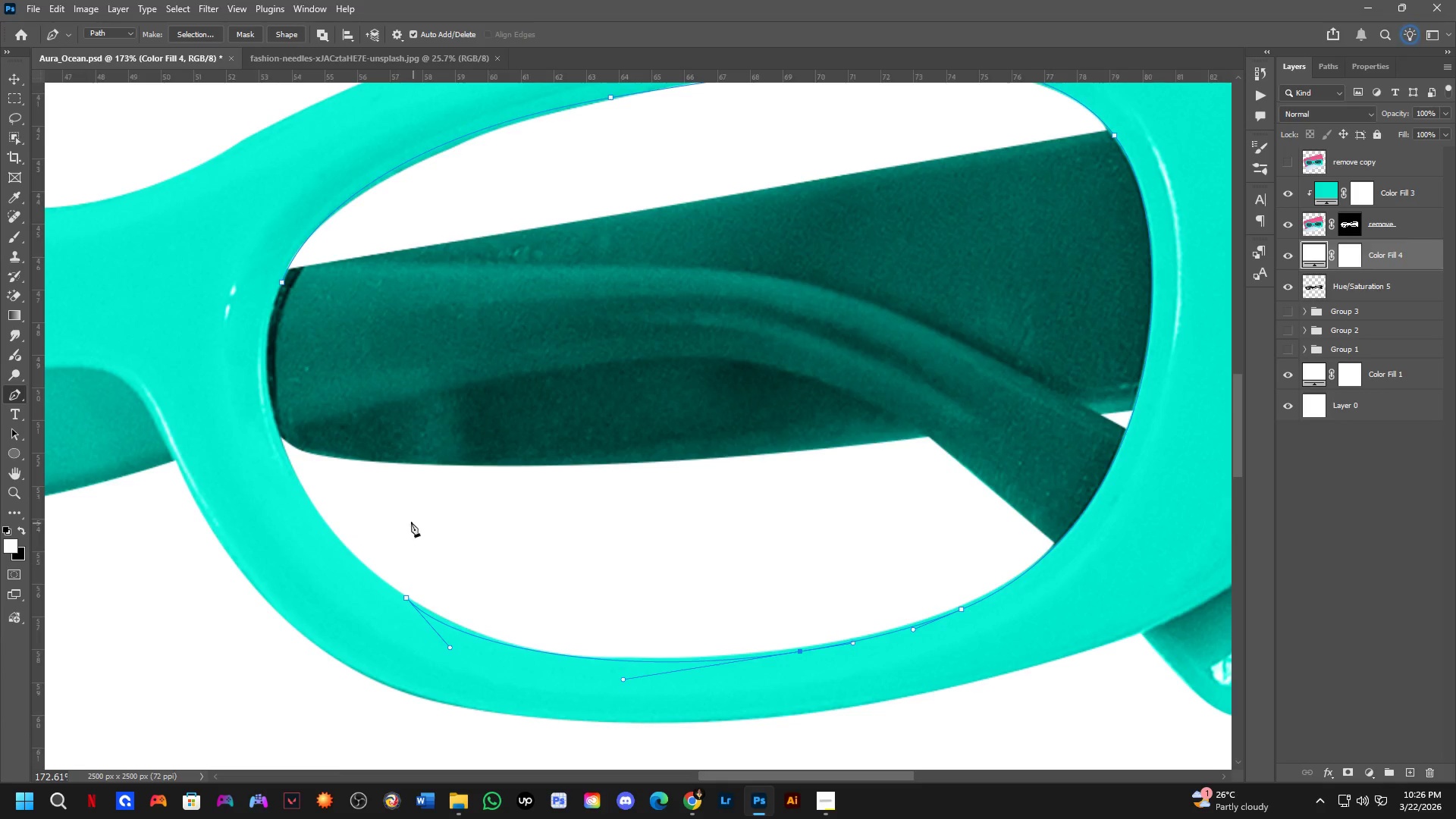 
hold_key(key=Space, duration=0.45)
 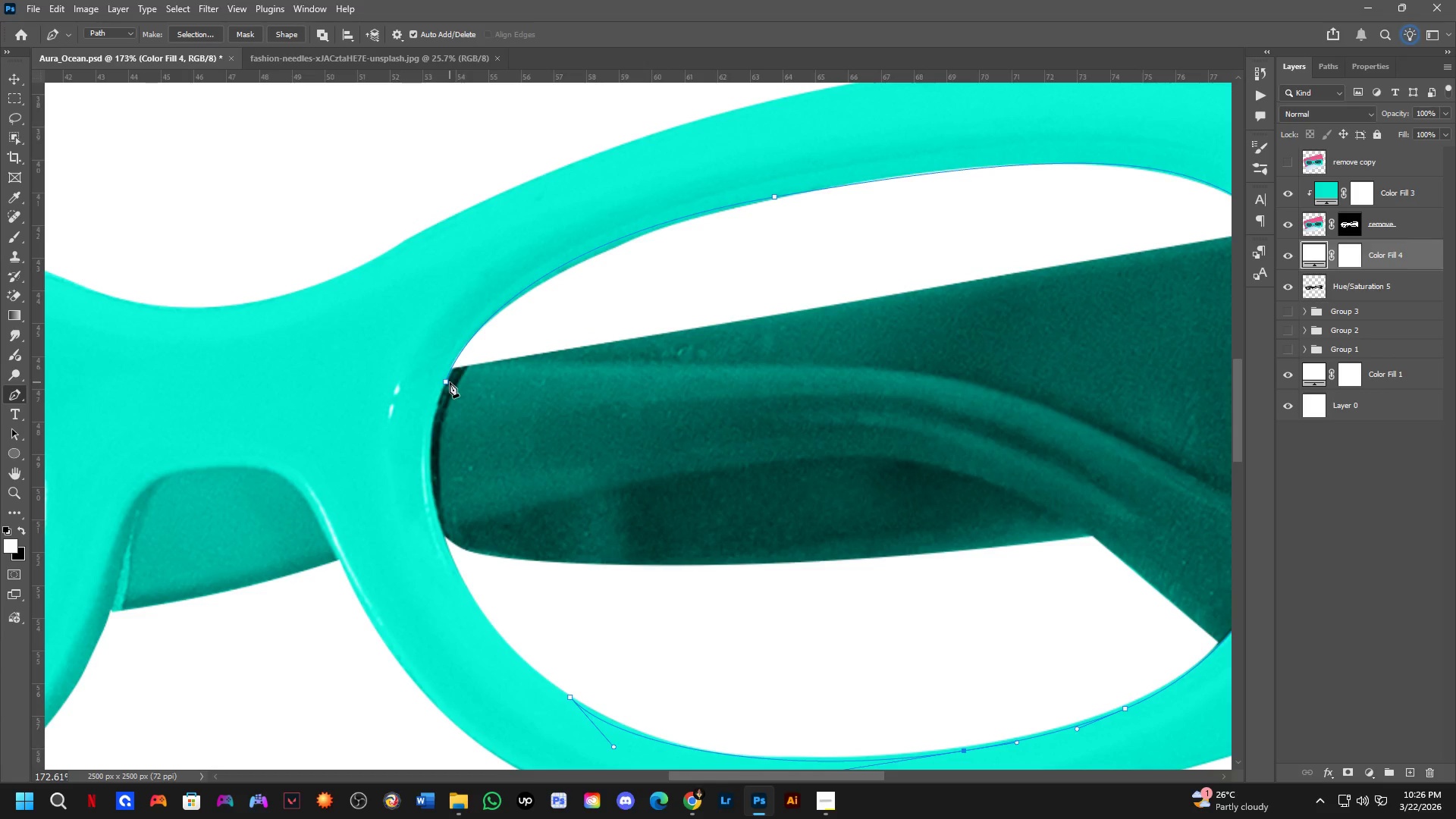 
left_click_drag(start_coordinate=[417, 526], to_coordinate=[581, 626])
 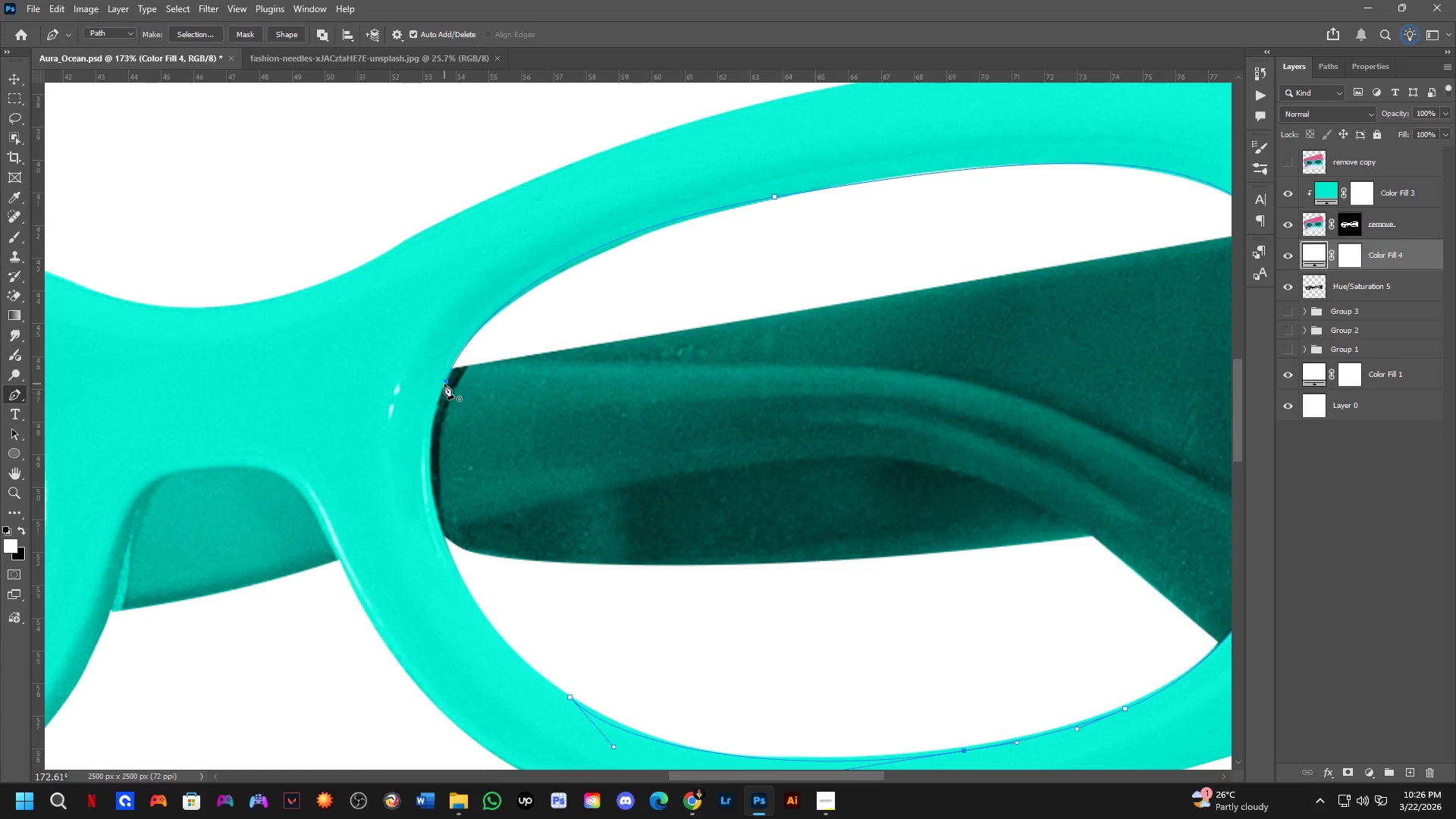 
left_click_drag(start_coordinate=[446, 383], to_coordinate=[502, 187])
 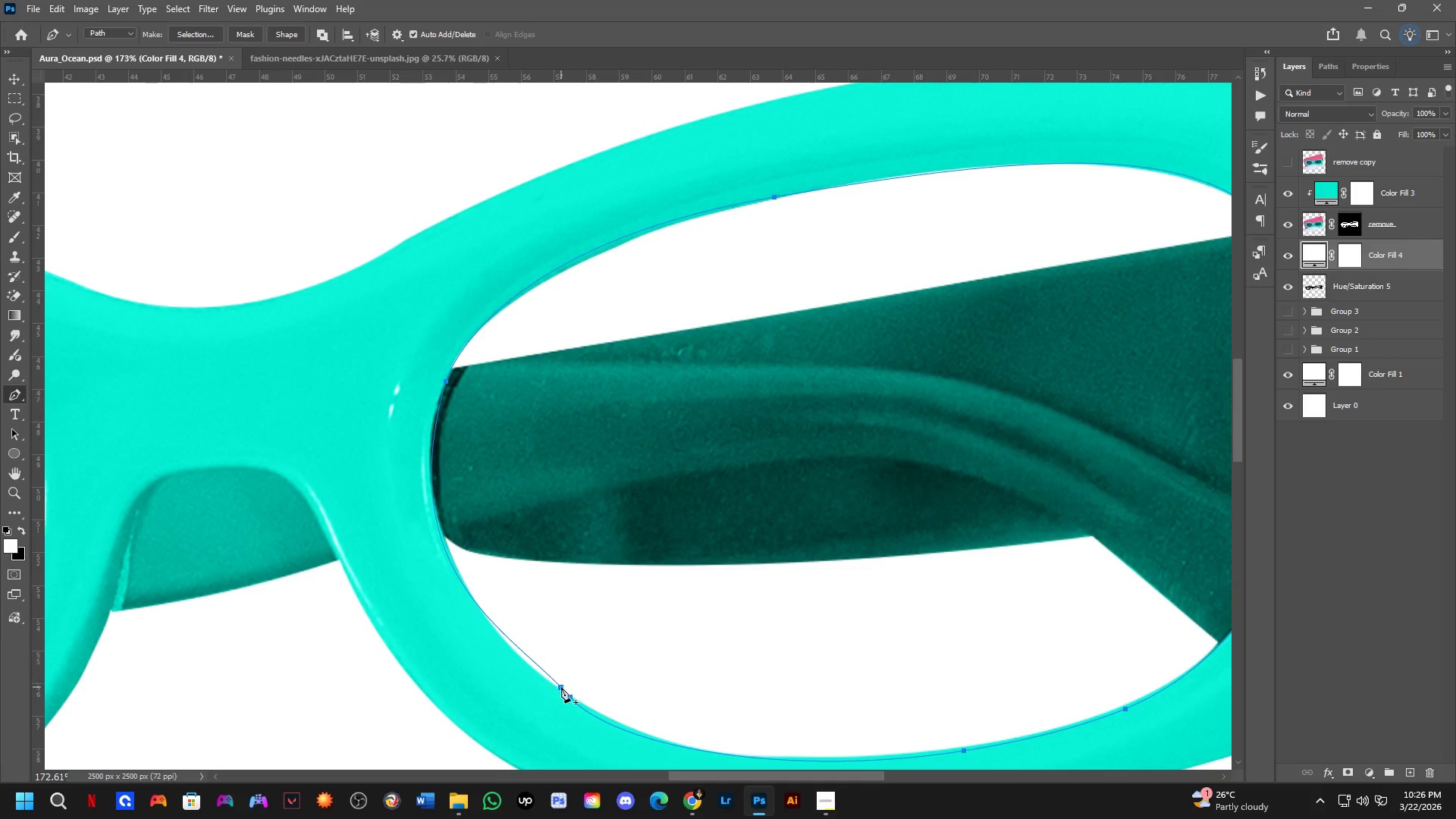 
hold_key(key=ControlLeft, duration=0.84)
left_click([571, 698])
 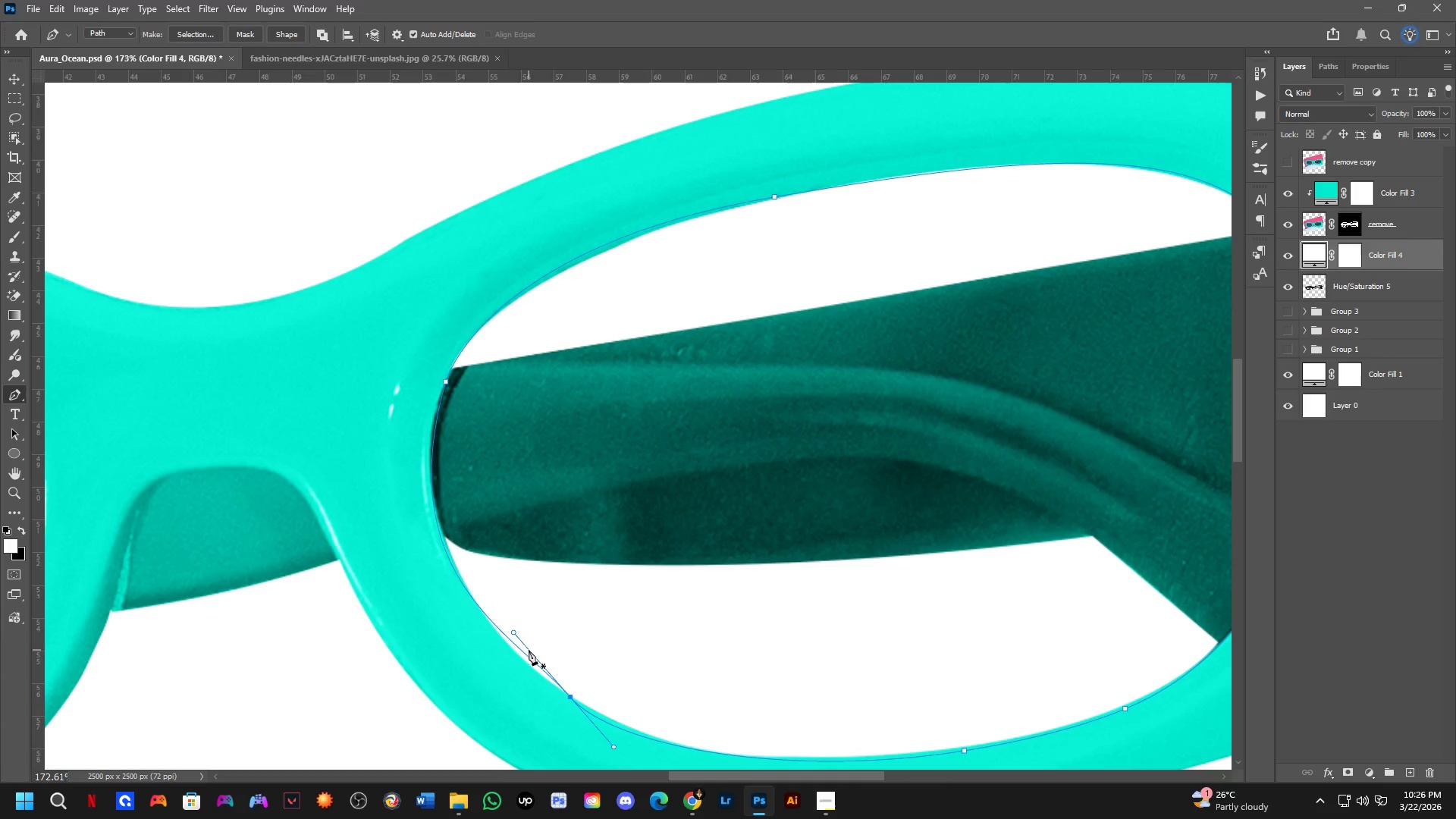 
hold_key(key=ControlLeft, duration=1.5)
left_click_drag(start_coordinate=[516, 635], to_coordinate=[513, 655])
 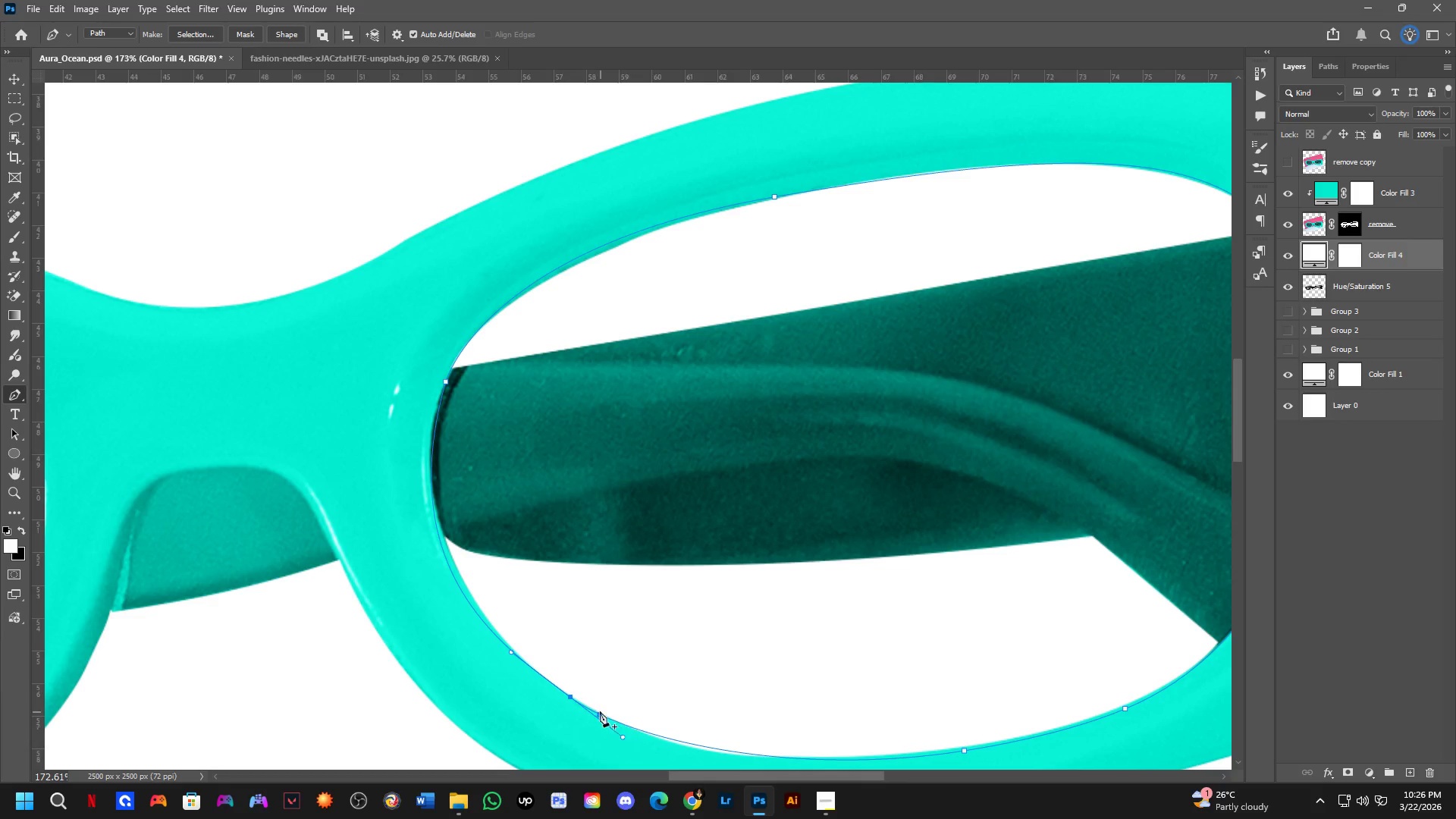 
hold_key(key=ControlLeft, duration=0.33)
 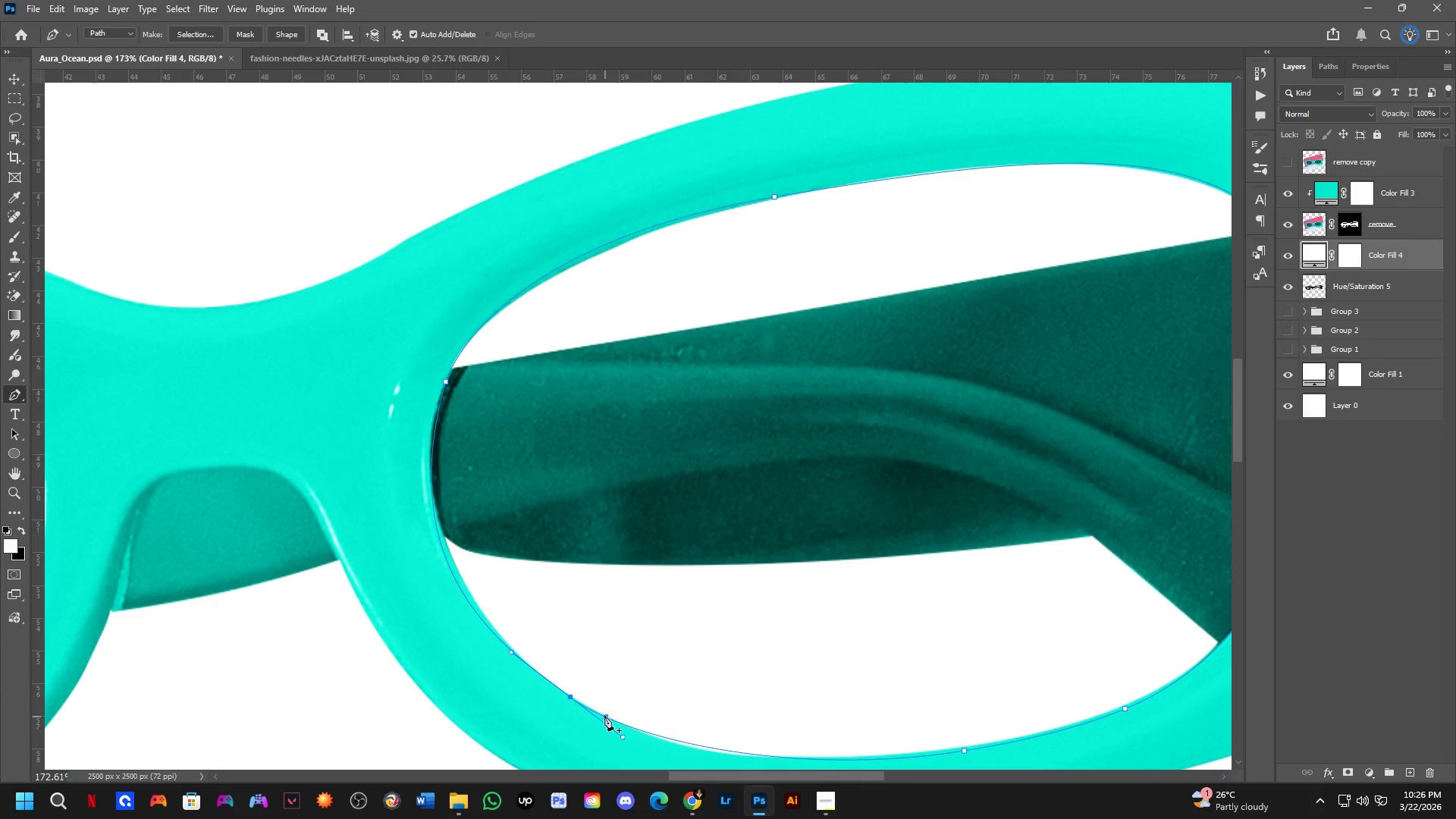 
hold_key(key=ControlLeft, duration=1.28)
left_click_drag(start_coordinate=[570, 696], to_coordinate=[571, 701])
 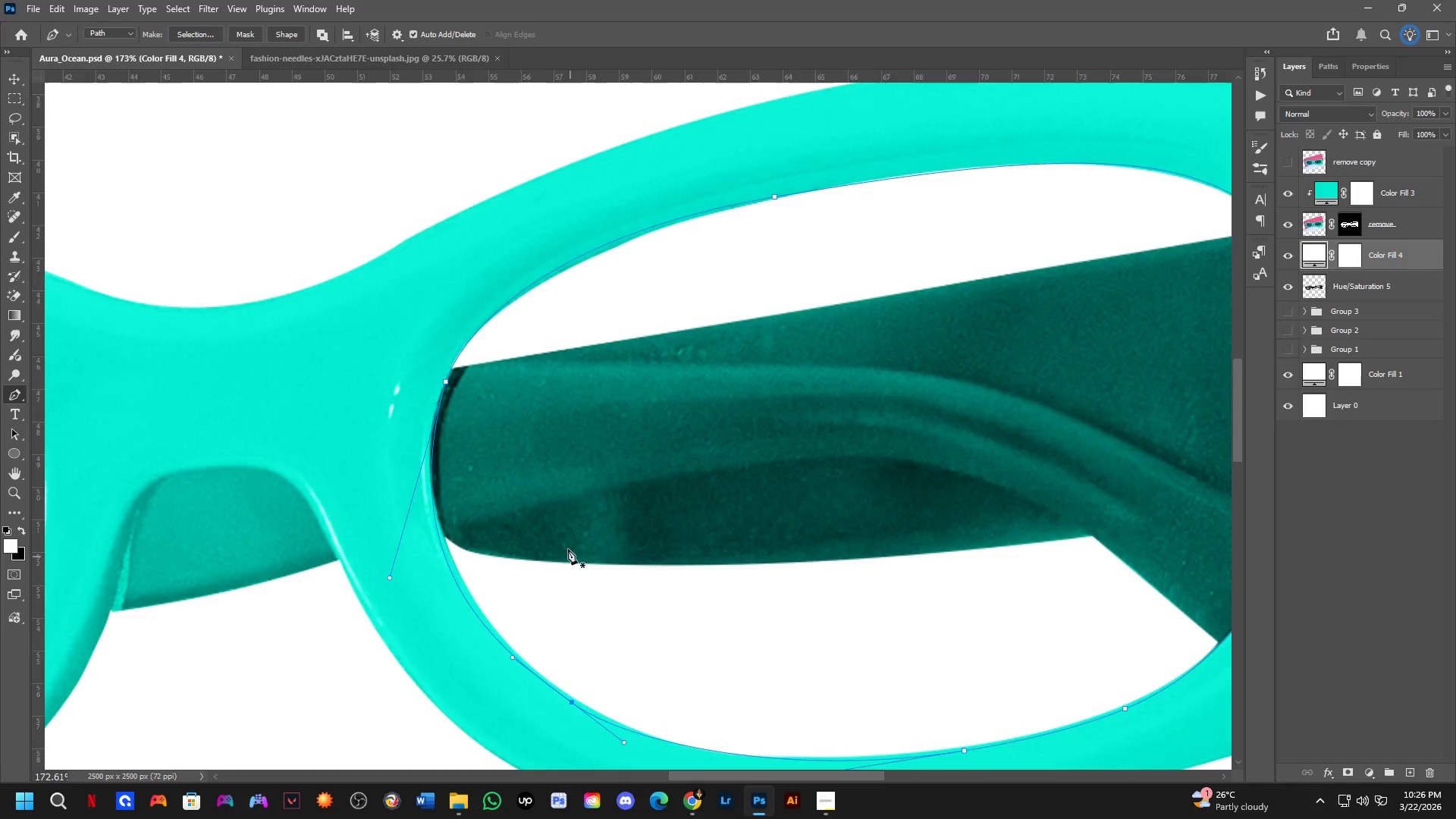 
scroll: coordinate [567, 535], scroll_direction: down, amount: 8.0
 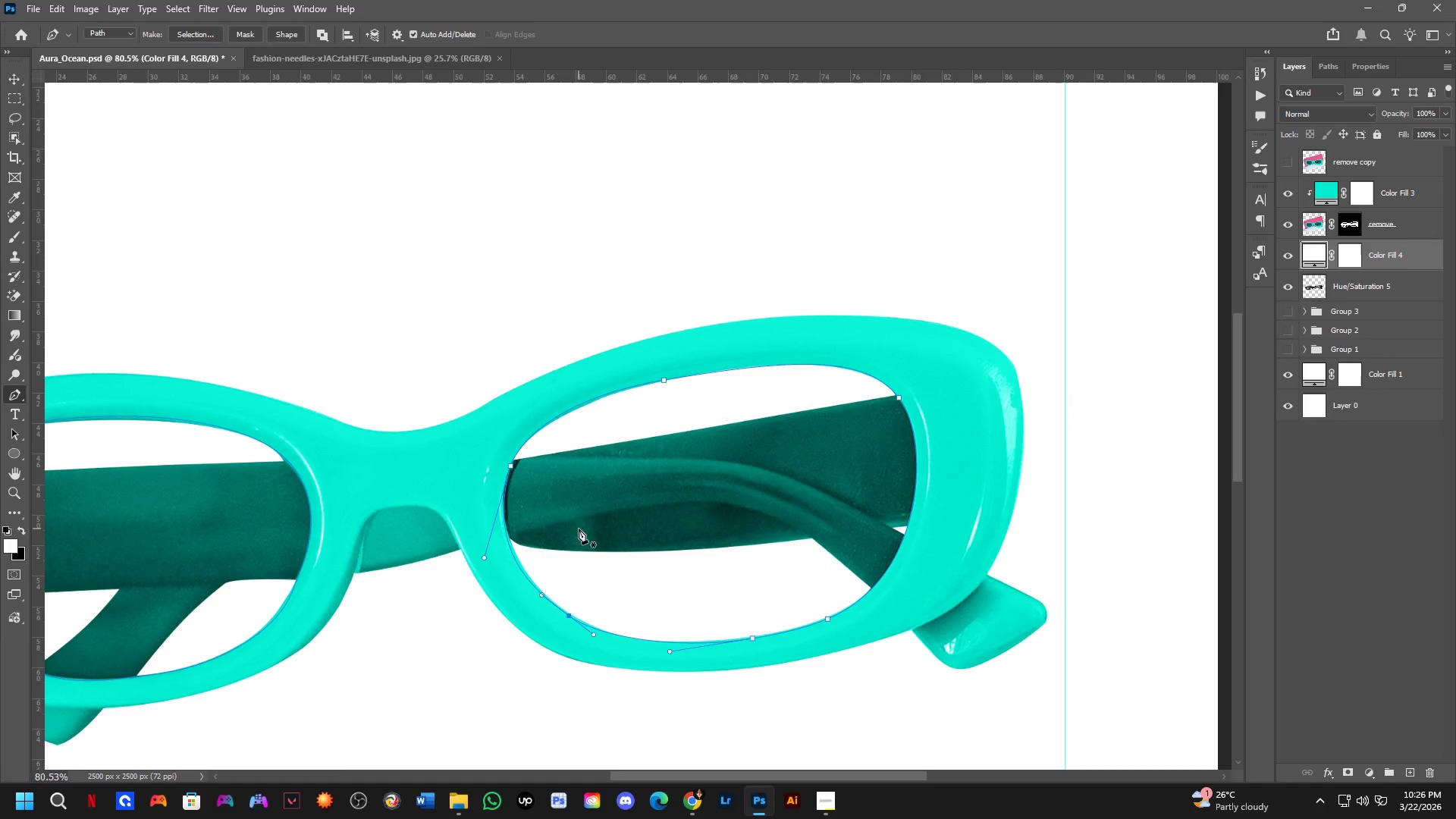 
hold_key(key=Space, duration=0.47)
 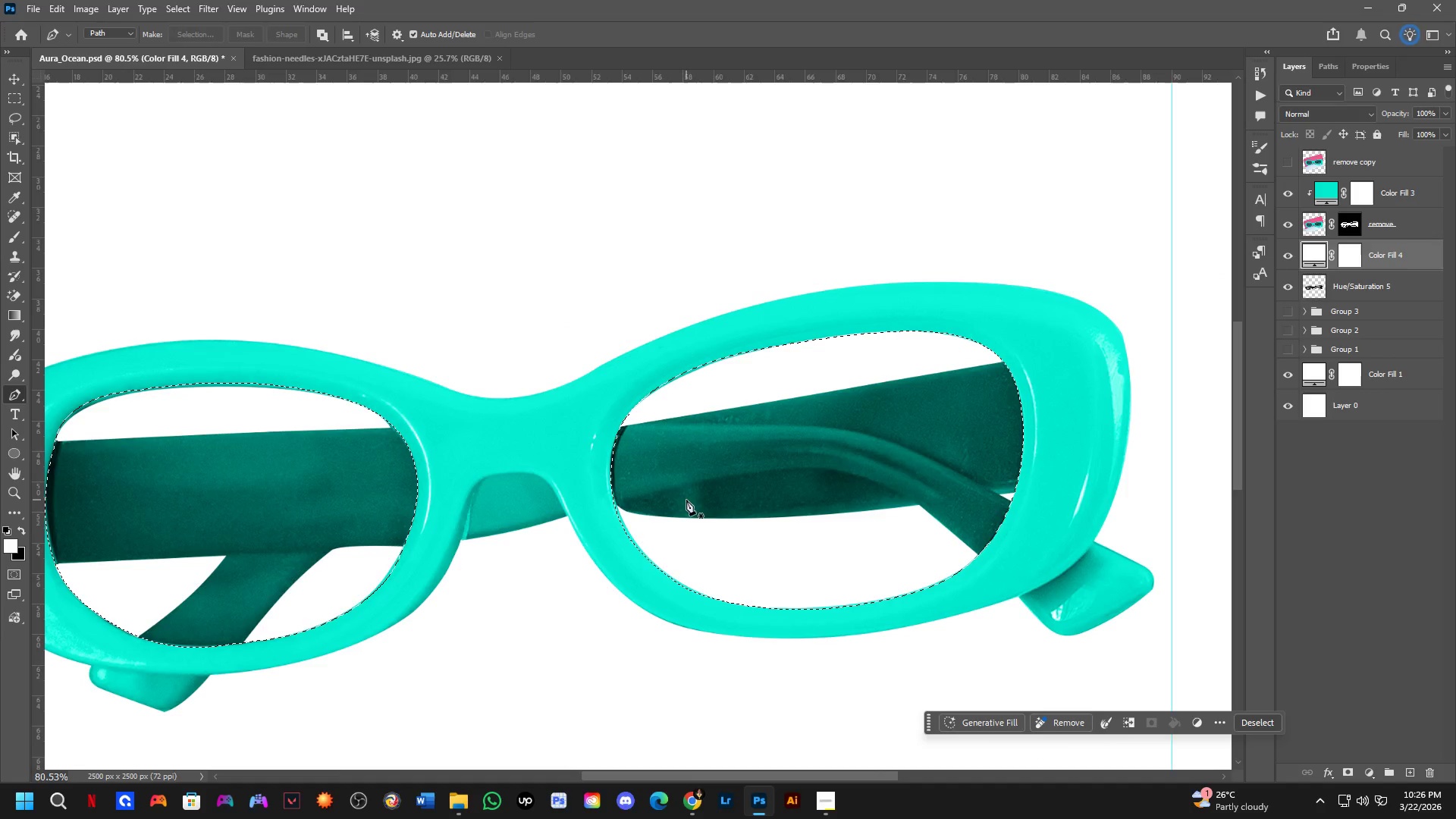 
left_click_drag(start_coordinate=[593, 529], to_coordinate=[690, 505])
 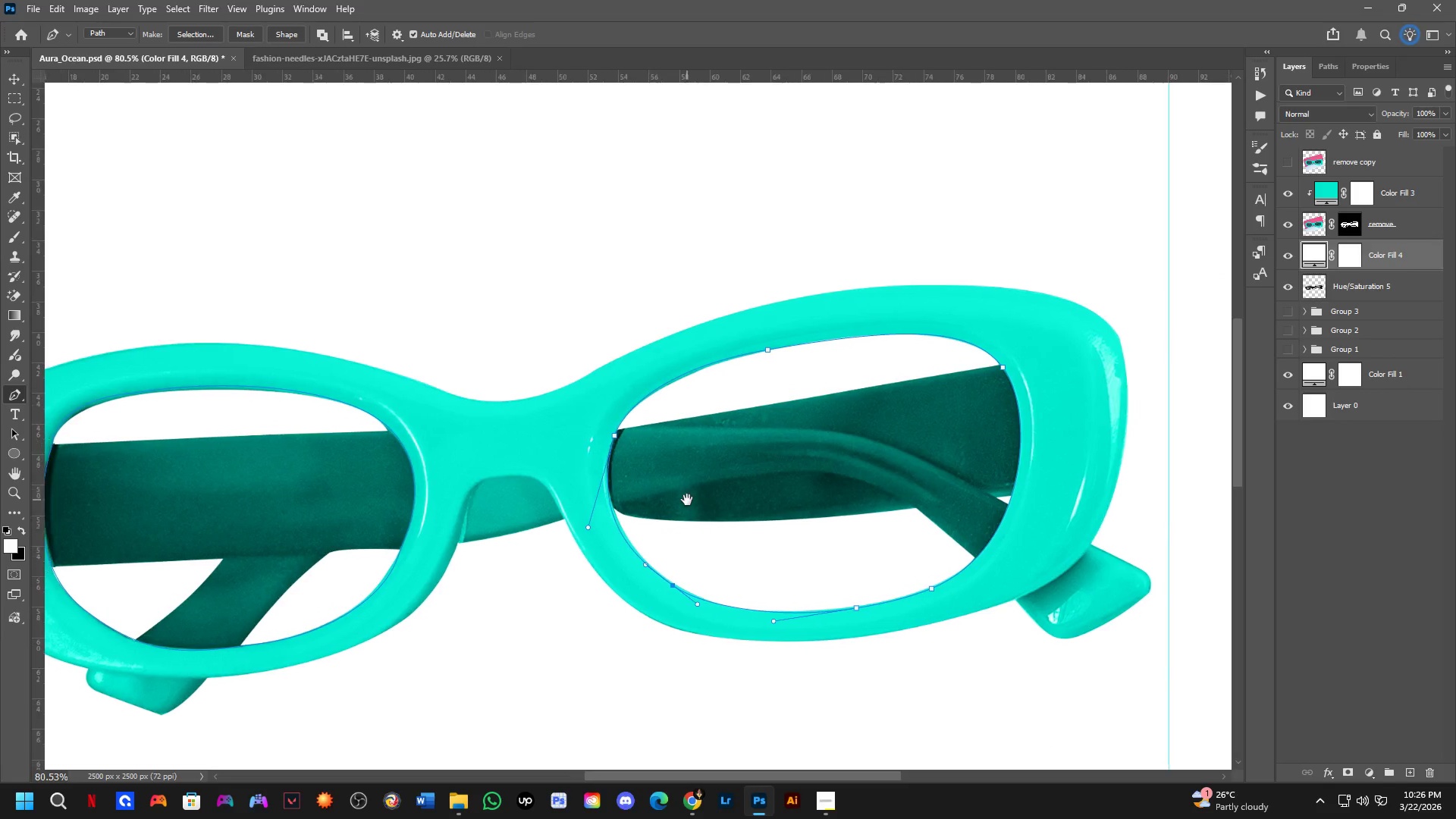 
key(Control+ControlLeft)
 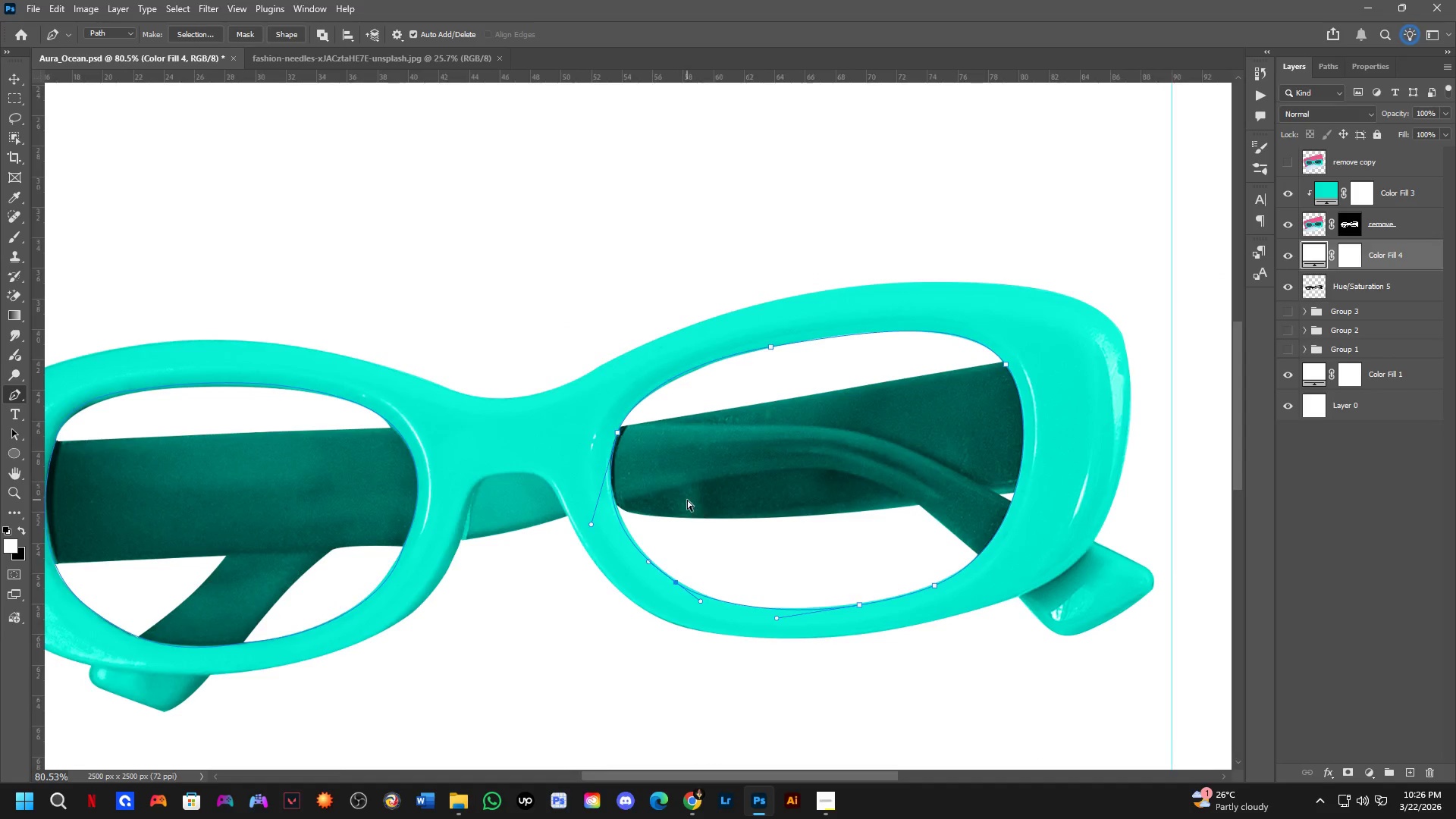 
key(Control+NumpadEnter)
 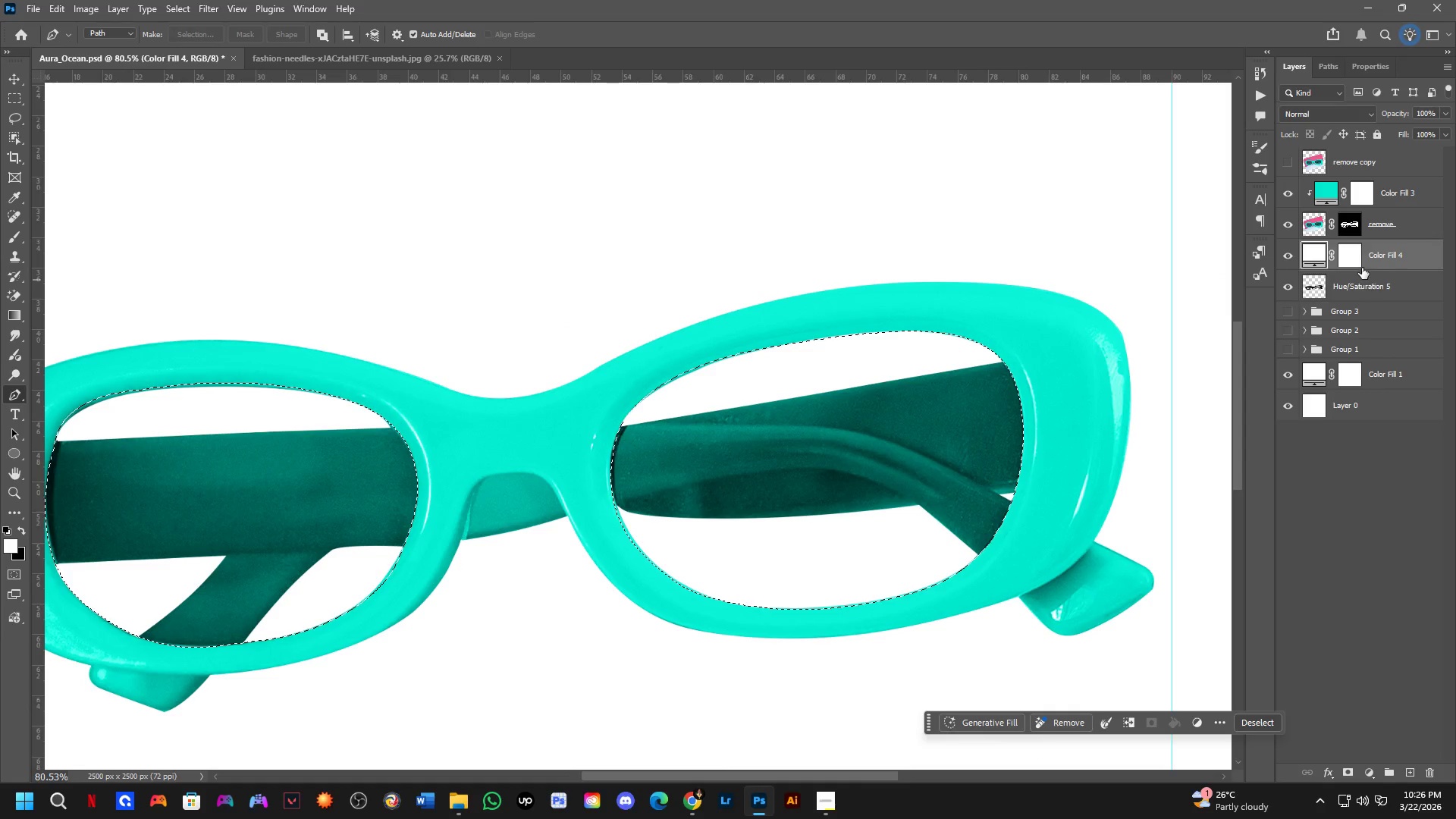 
left_click([1355, 251])
 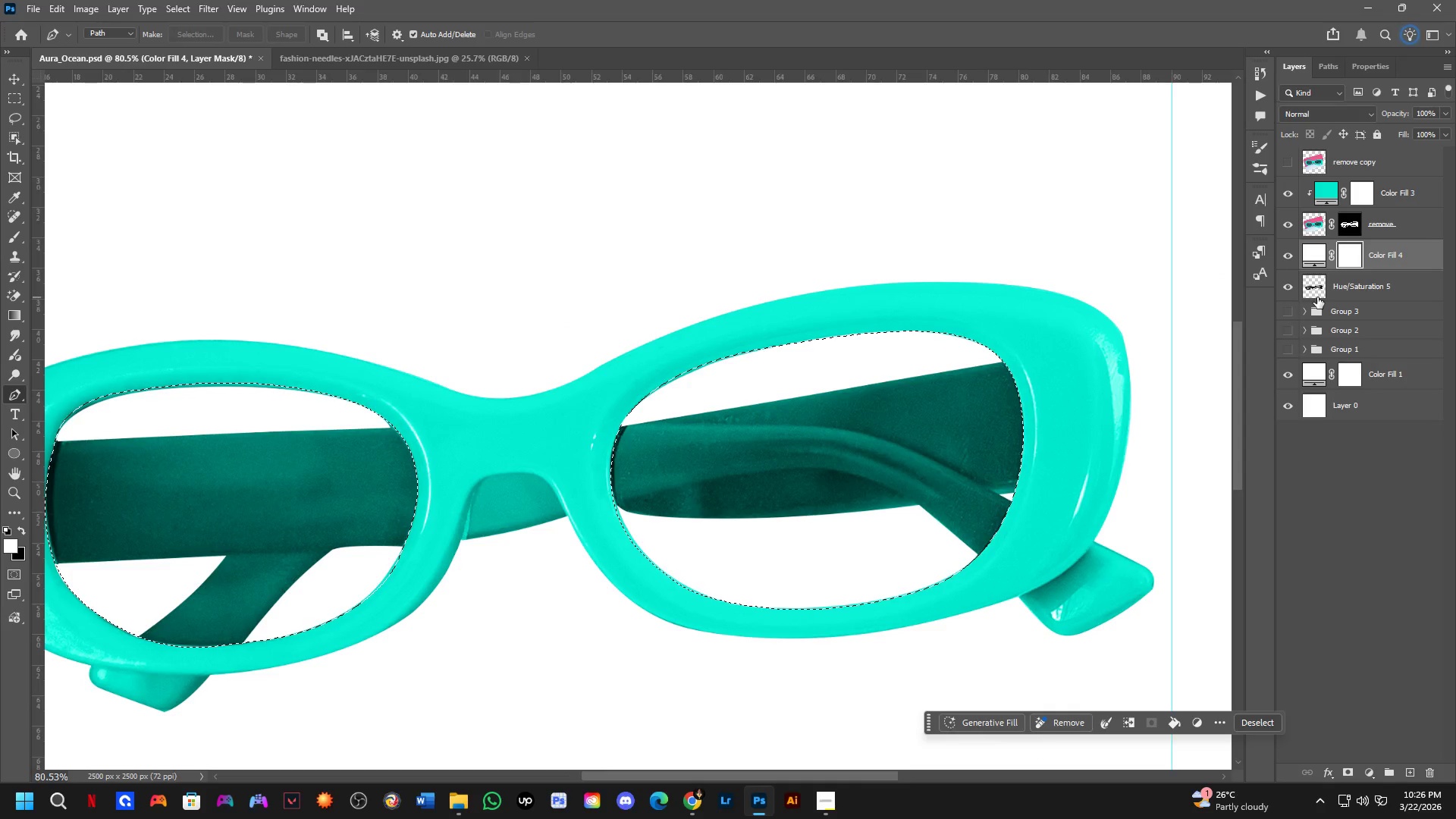 
key(Control+X)
 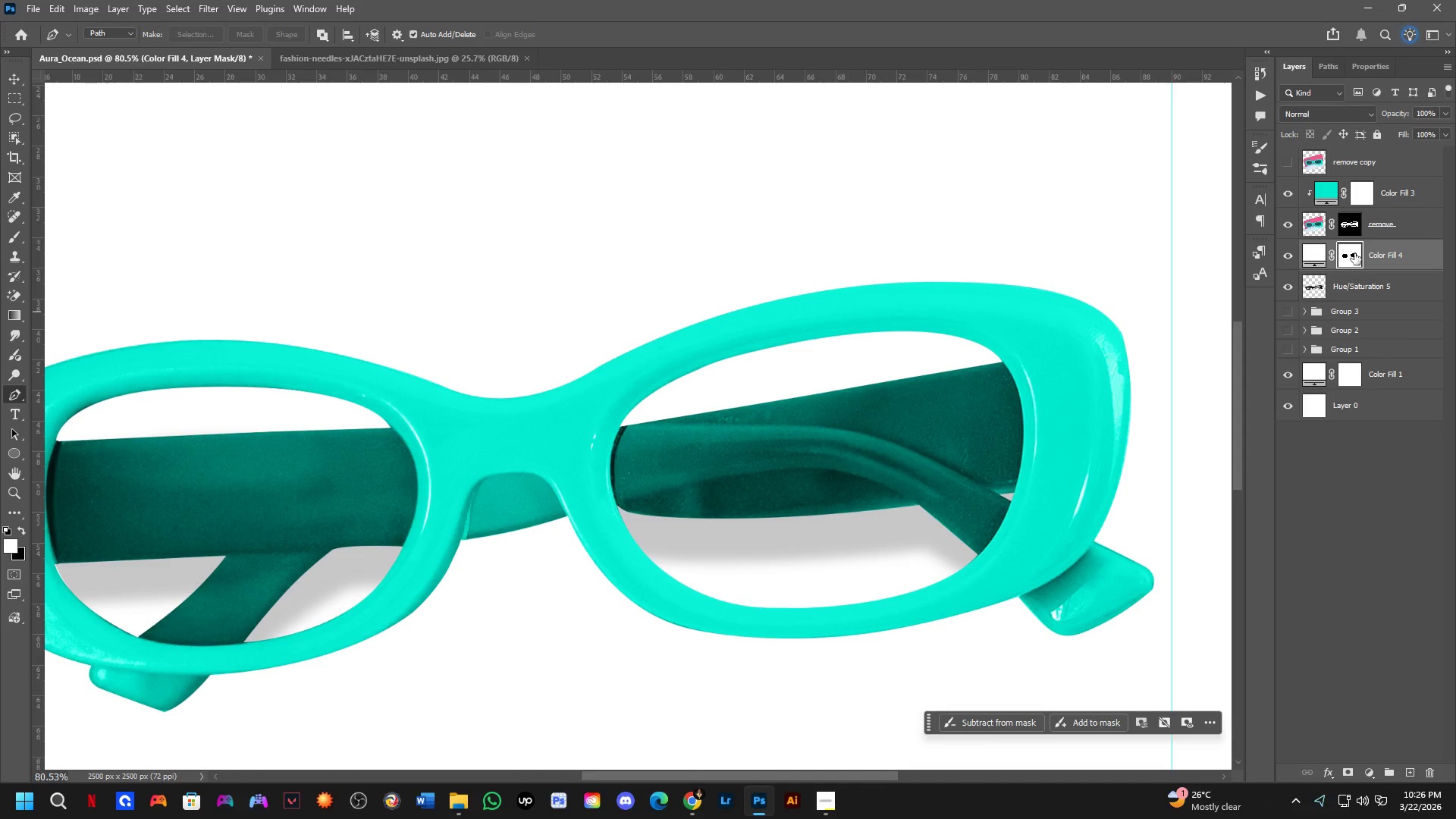 
key(Control+ControlLeft)
 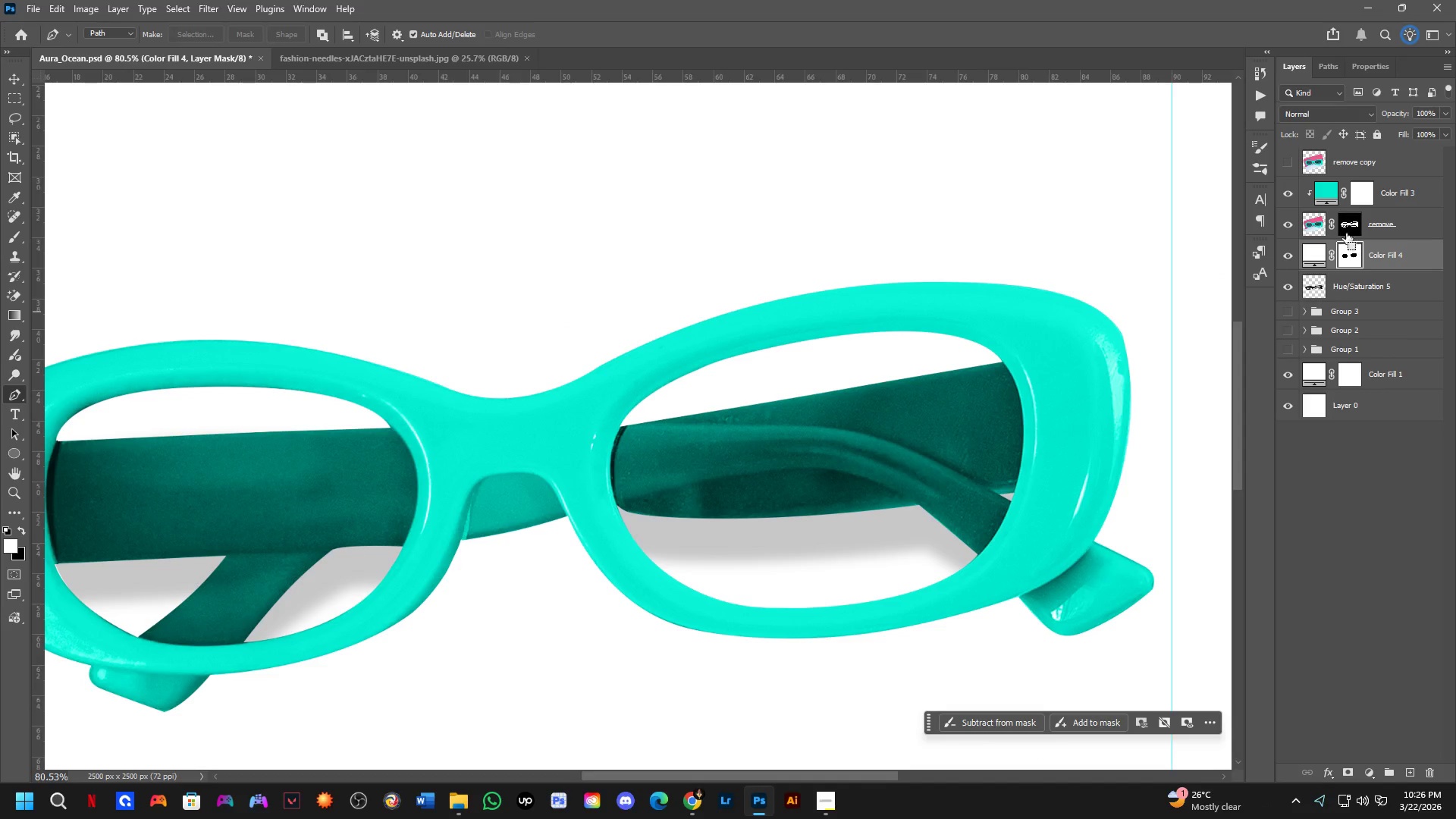 
key(Control+X)
 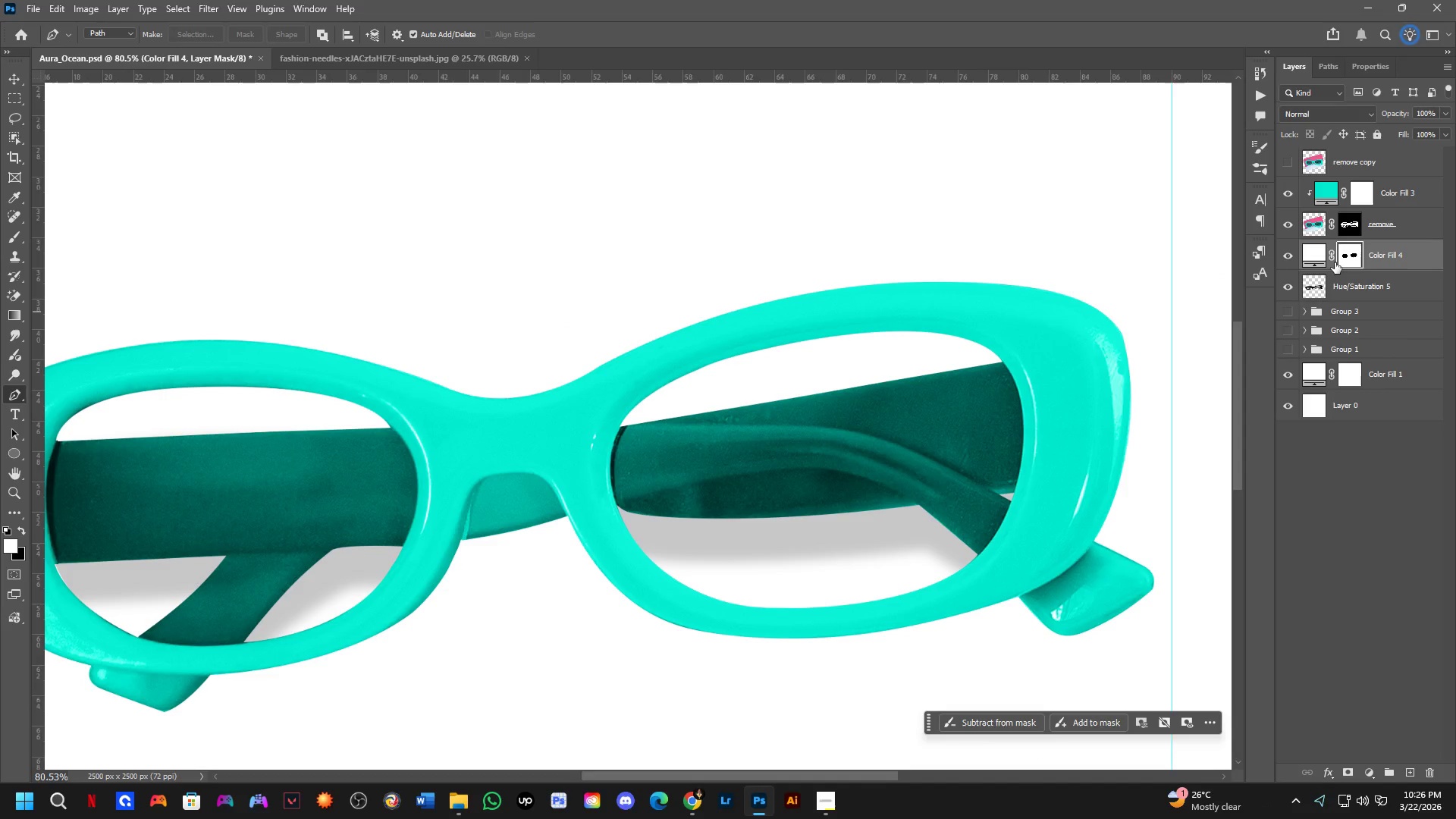 
key(Control+X)
 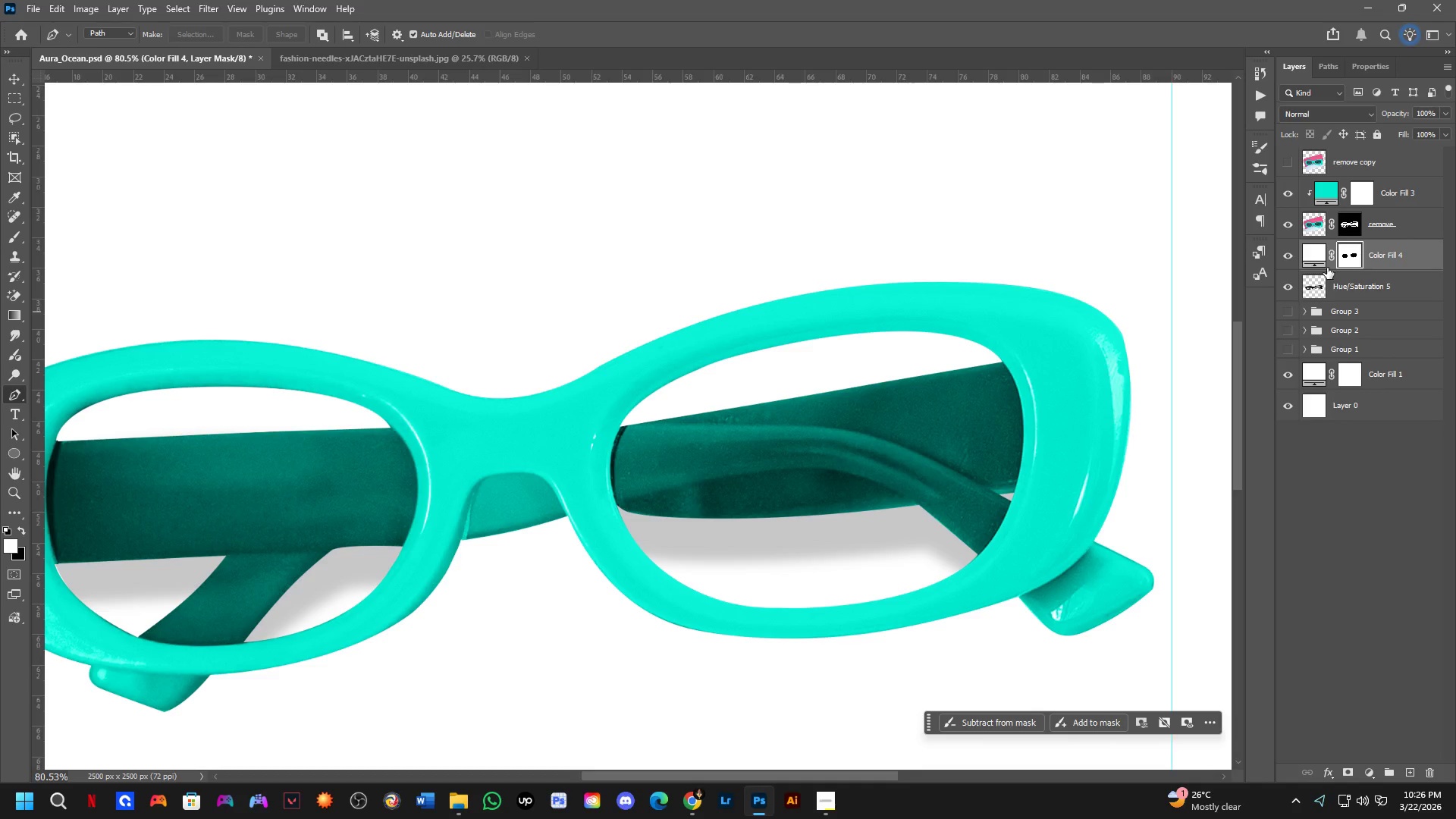 
key(Control+Z)
 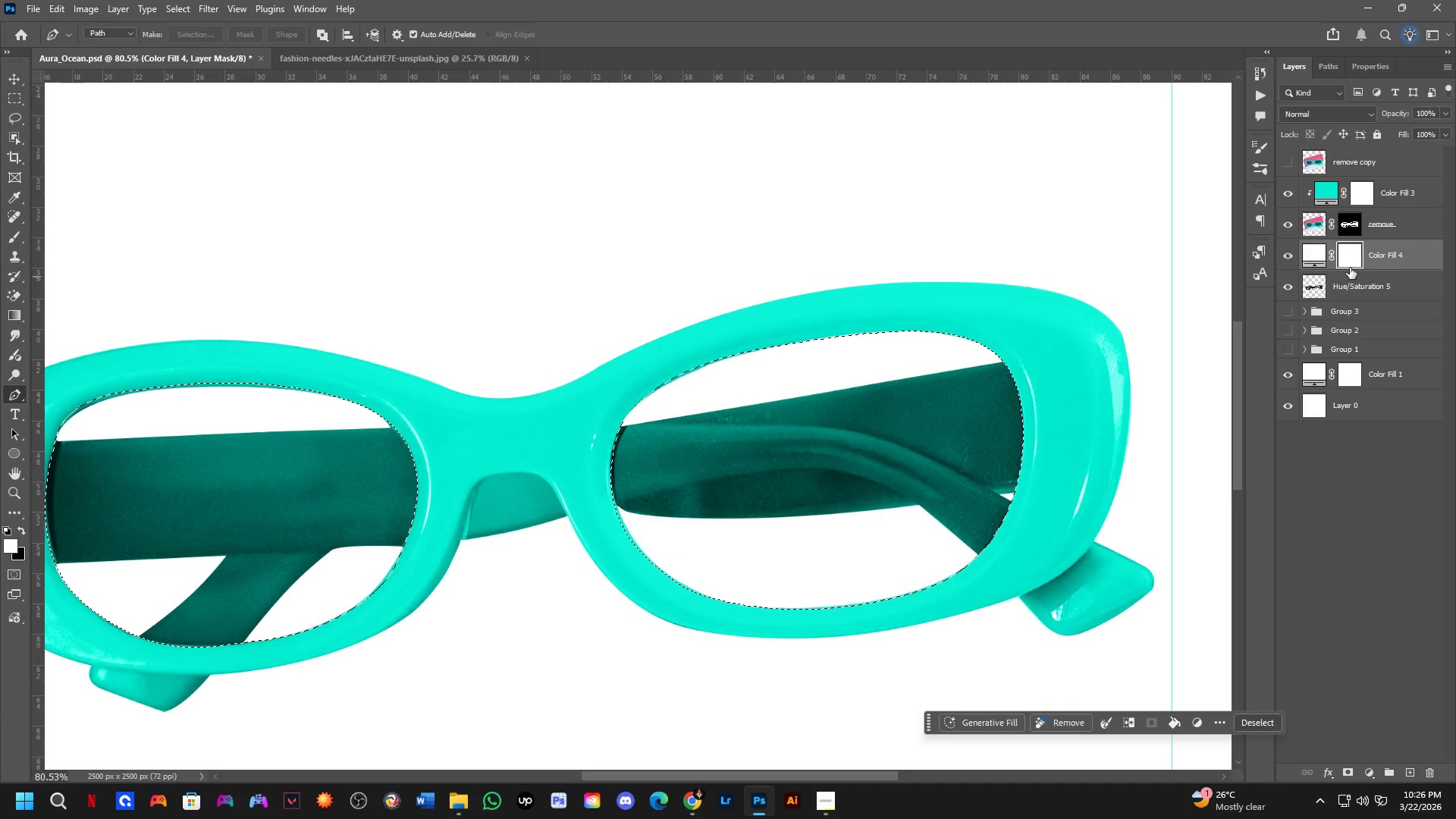 
key(Backspace)
 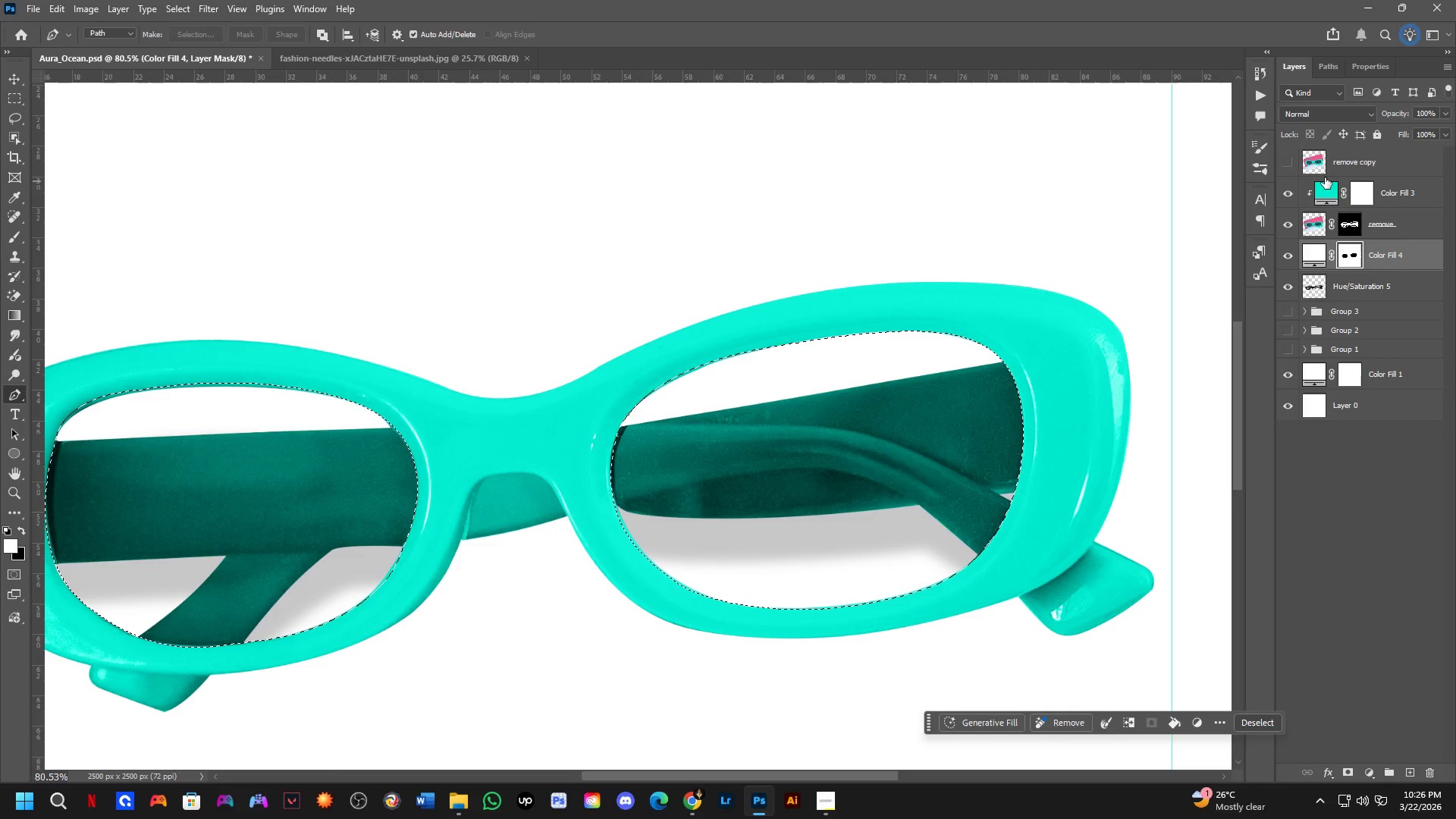 
hold_key(key=ControlLeft, duration=0.62)
 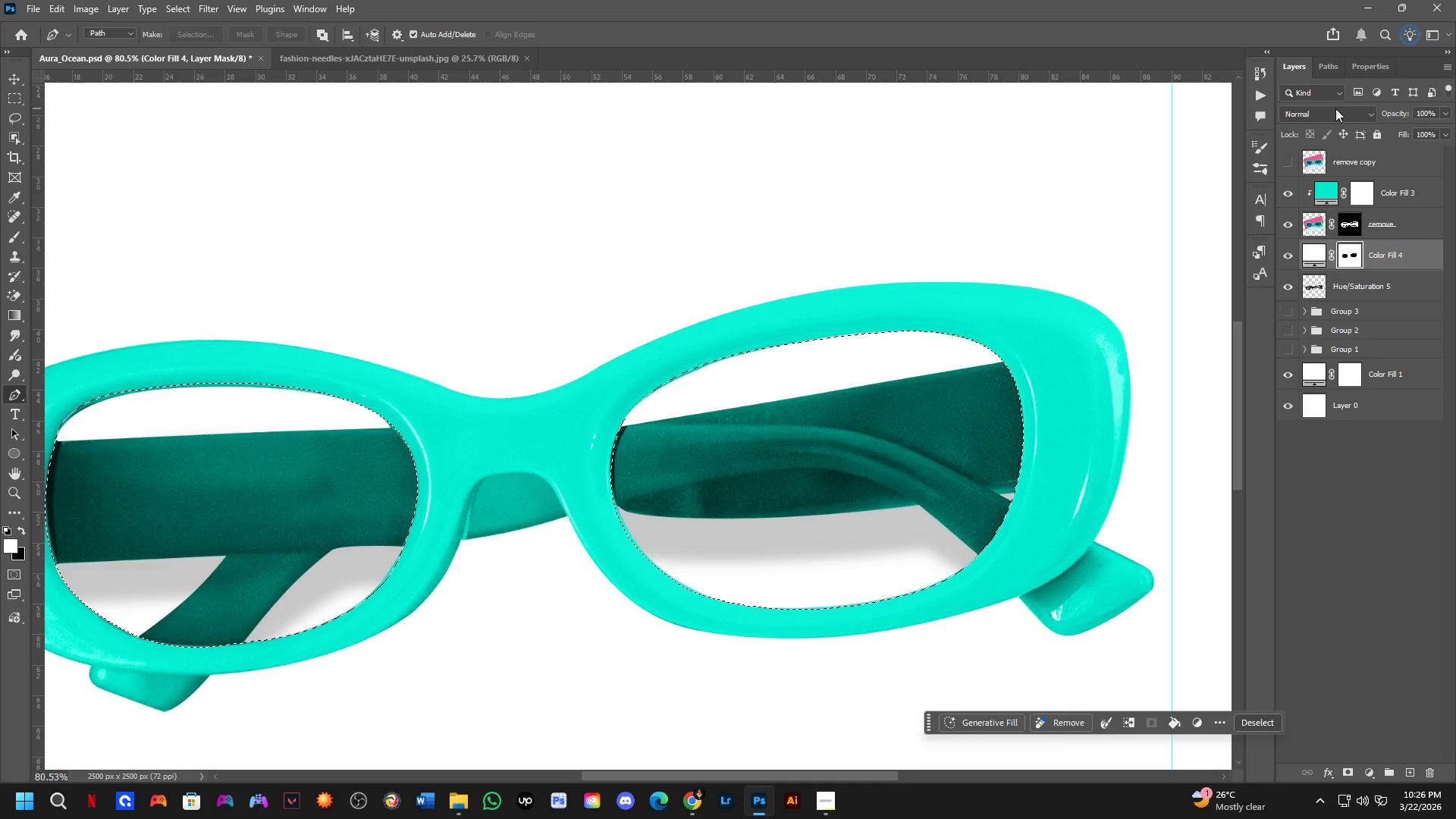 
left_click([1335, 108])
 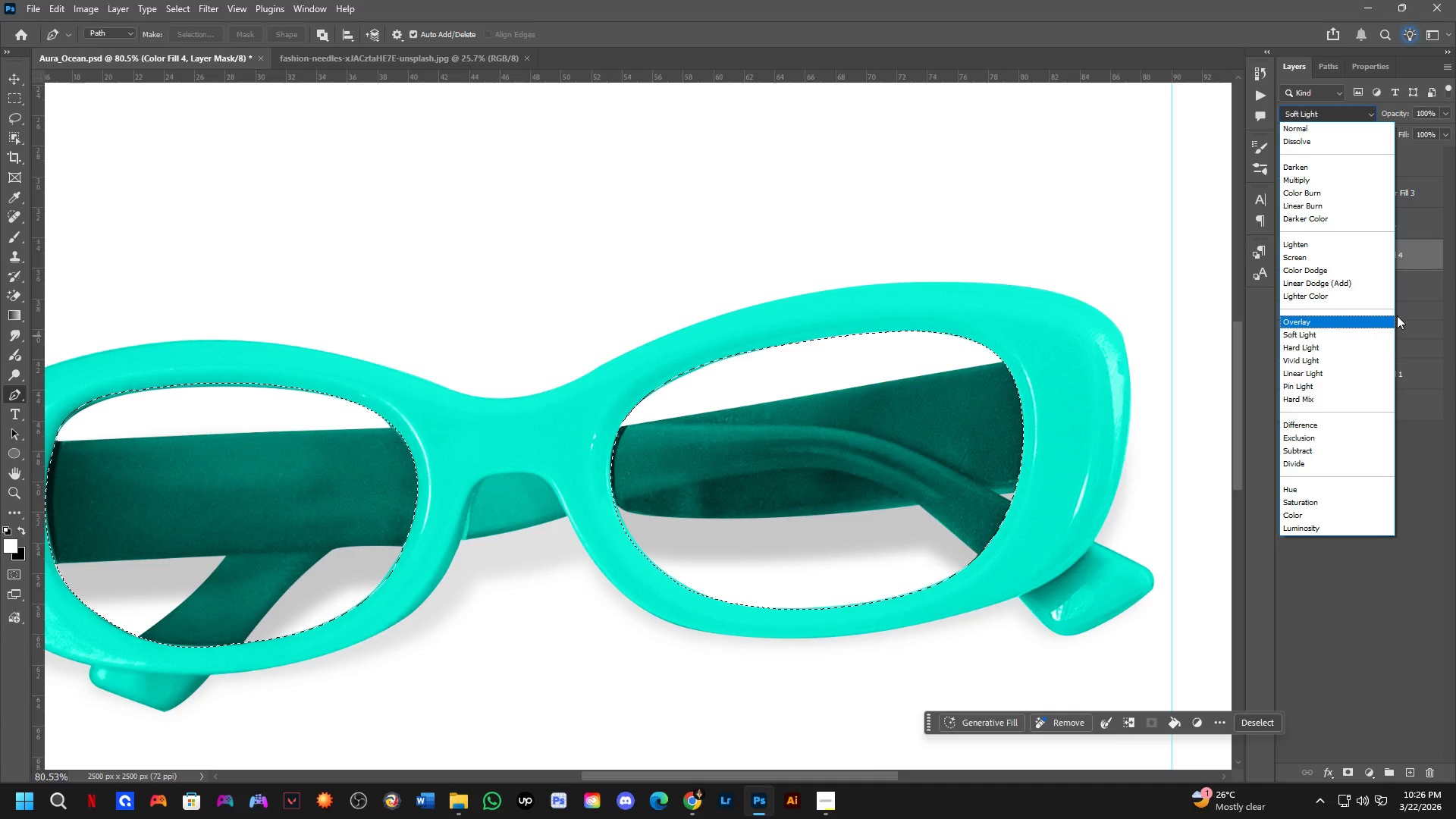 
left_click_drag(start_coordinate=[1439, 234], to_coordinate=[1438, 239])
 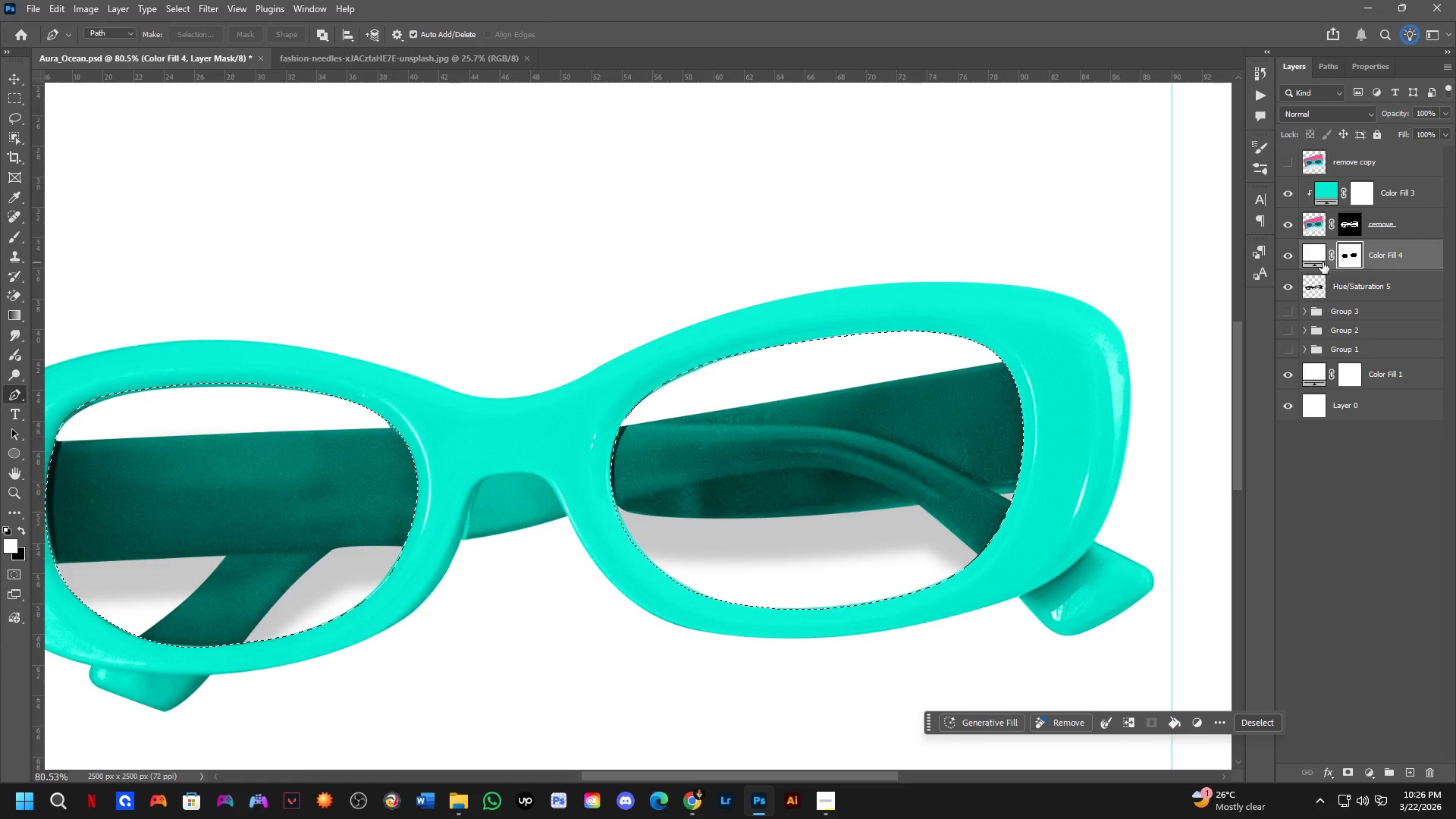 
key(Control+I)
 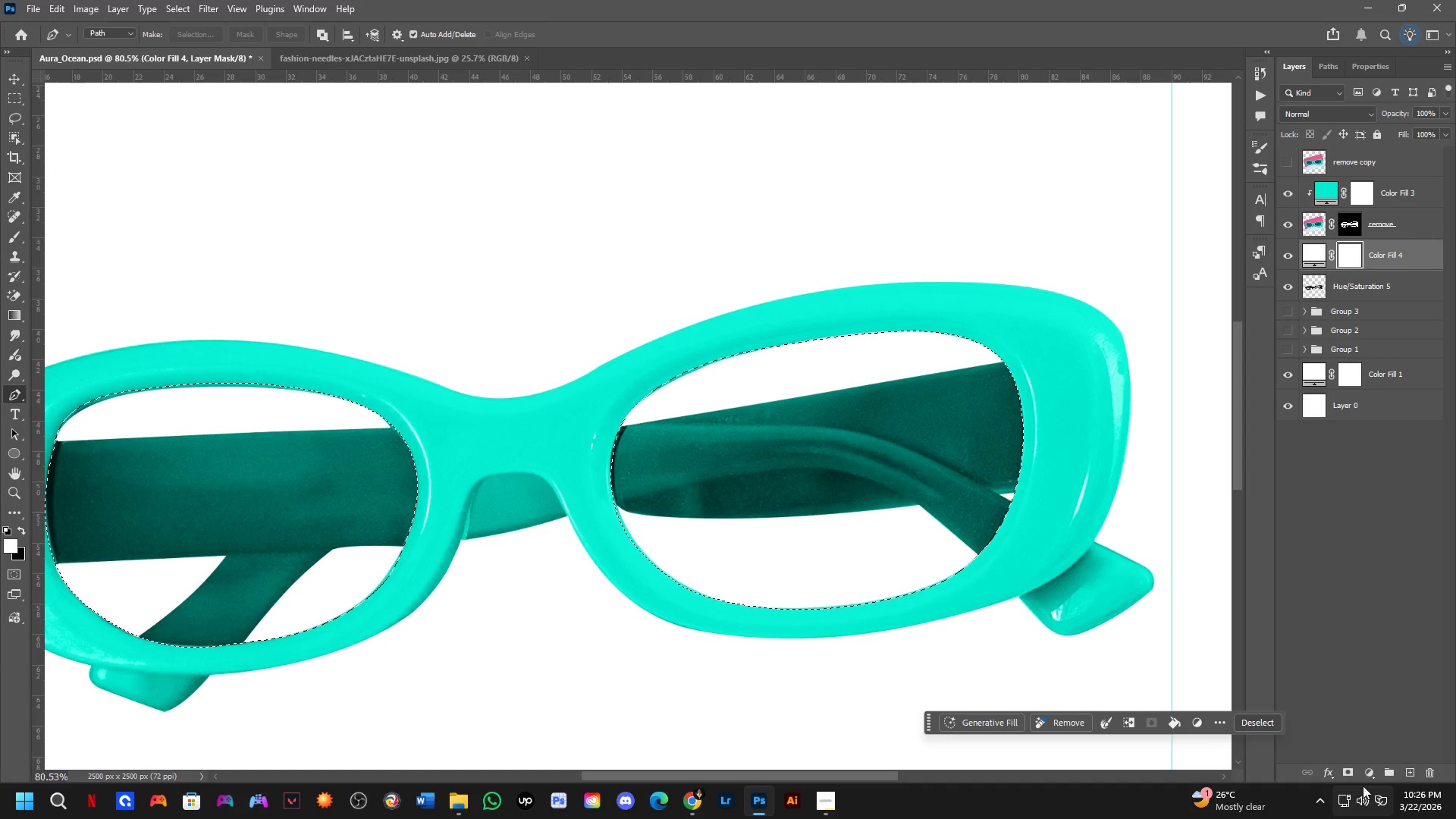 
left_click([1369, 742])
 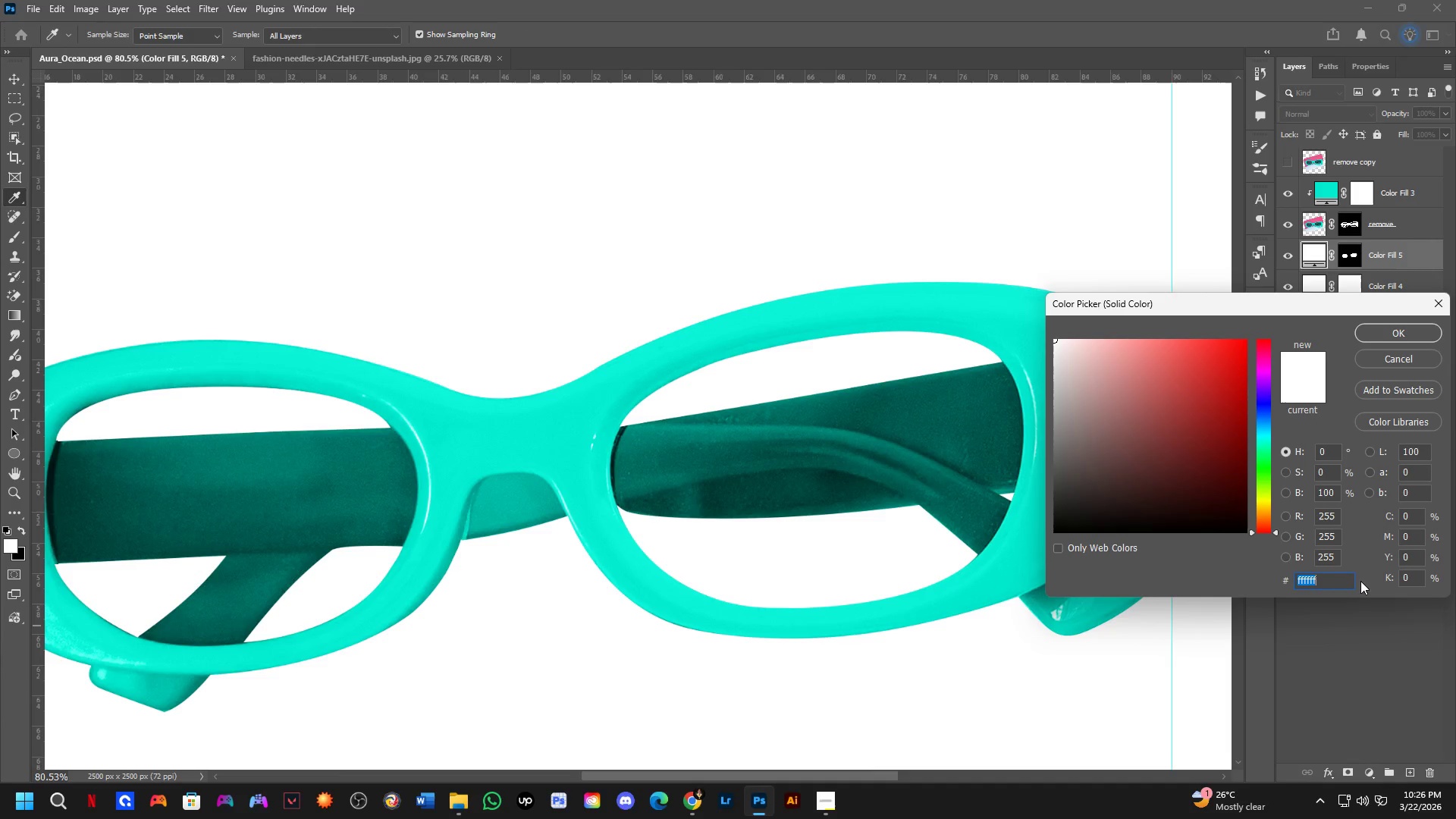 
key(NumpadEnter)
 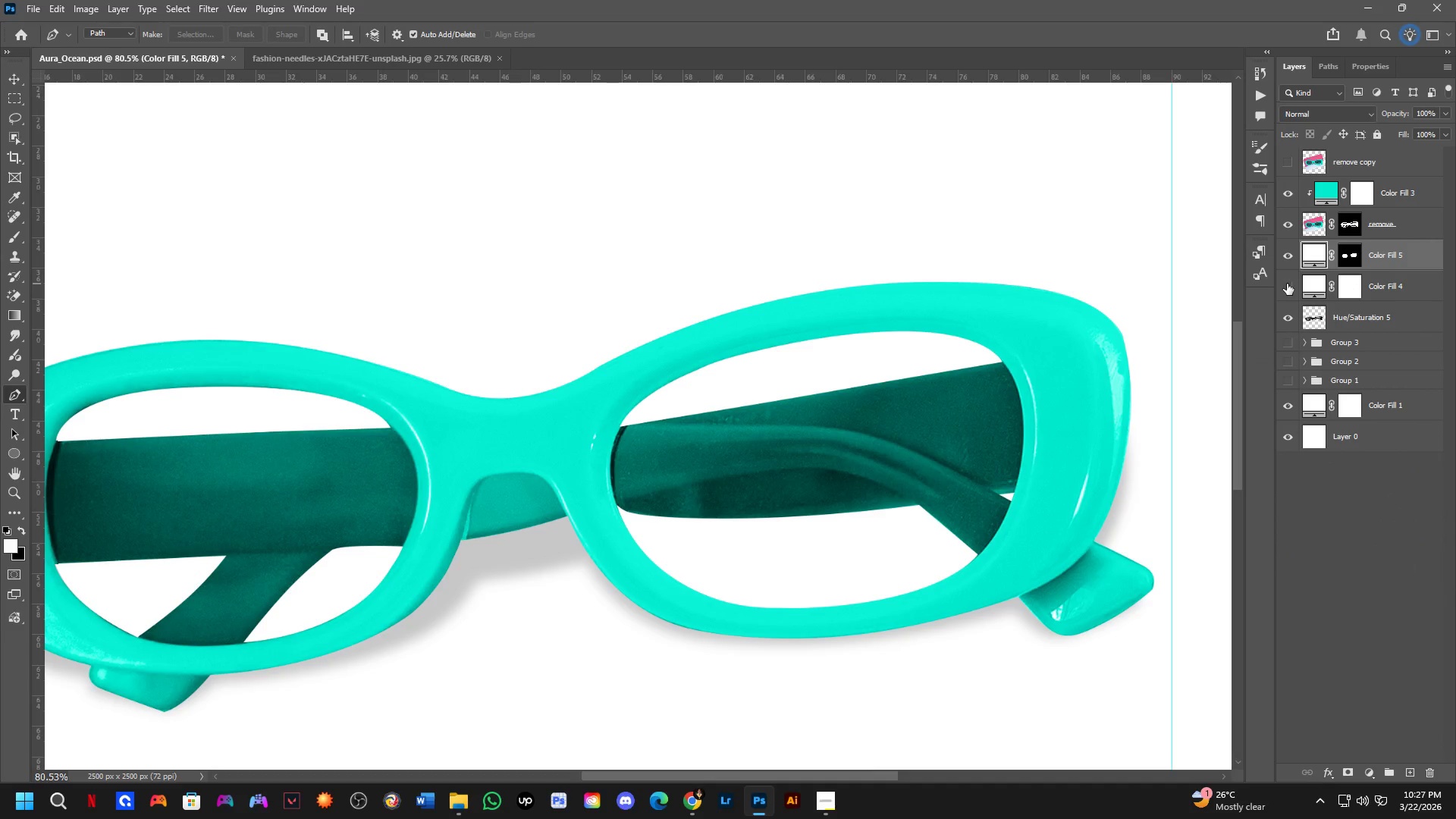 
left_click([1348, 250])
 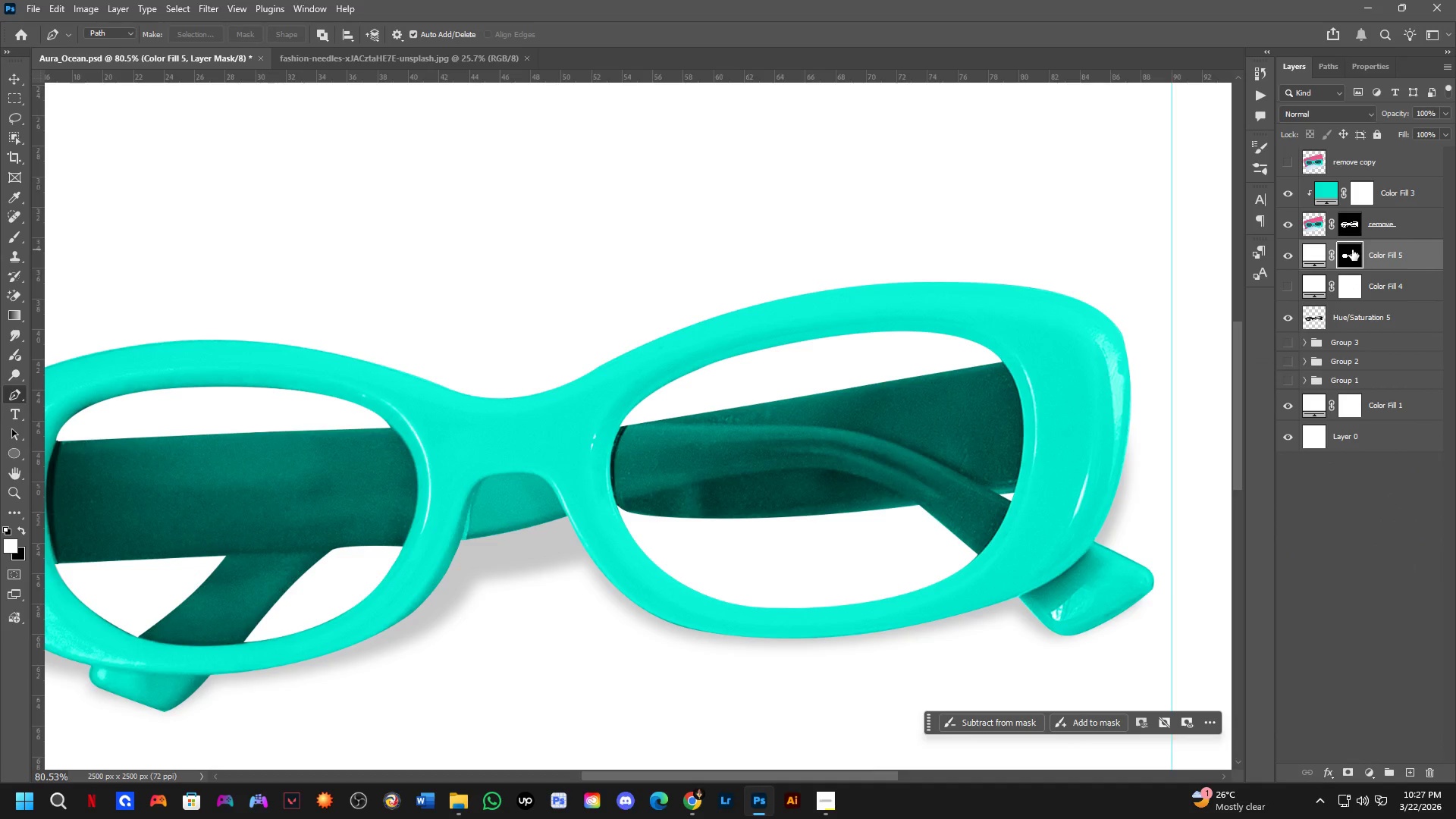 
key(Control+I)
 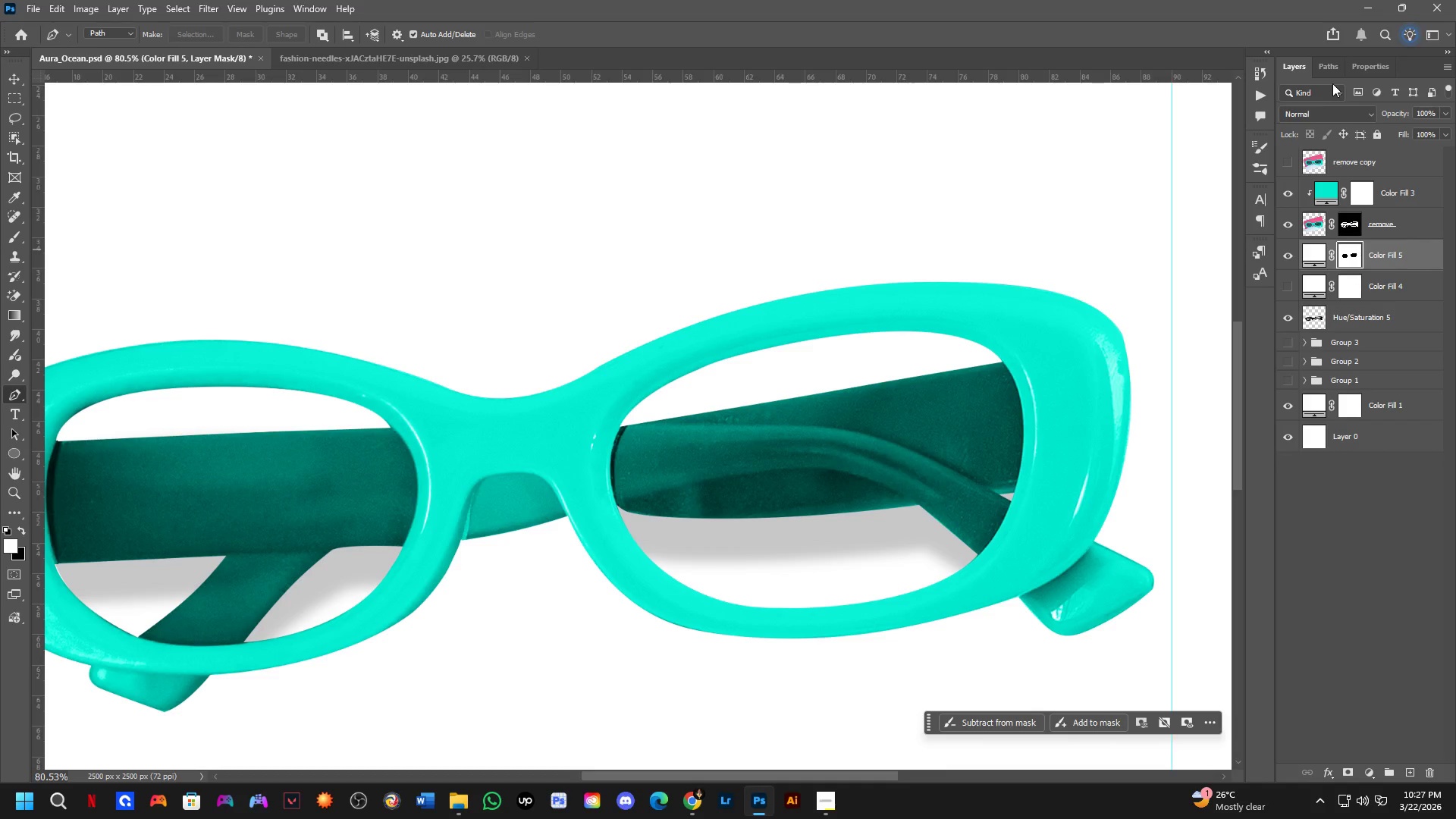 
left_click([1331, 111])
 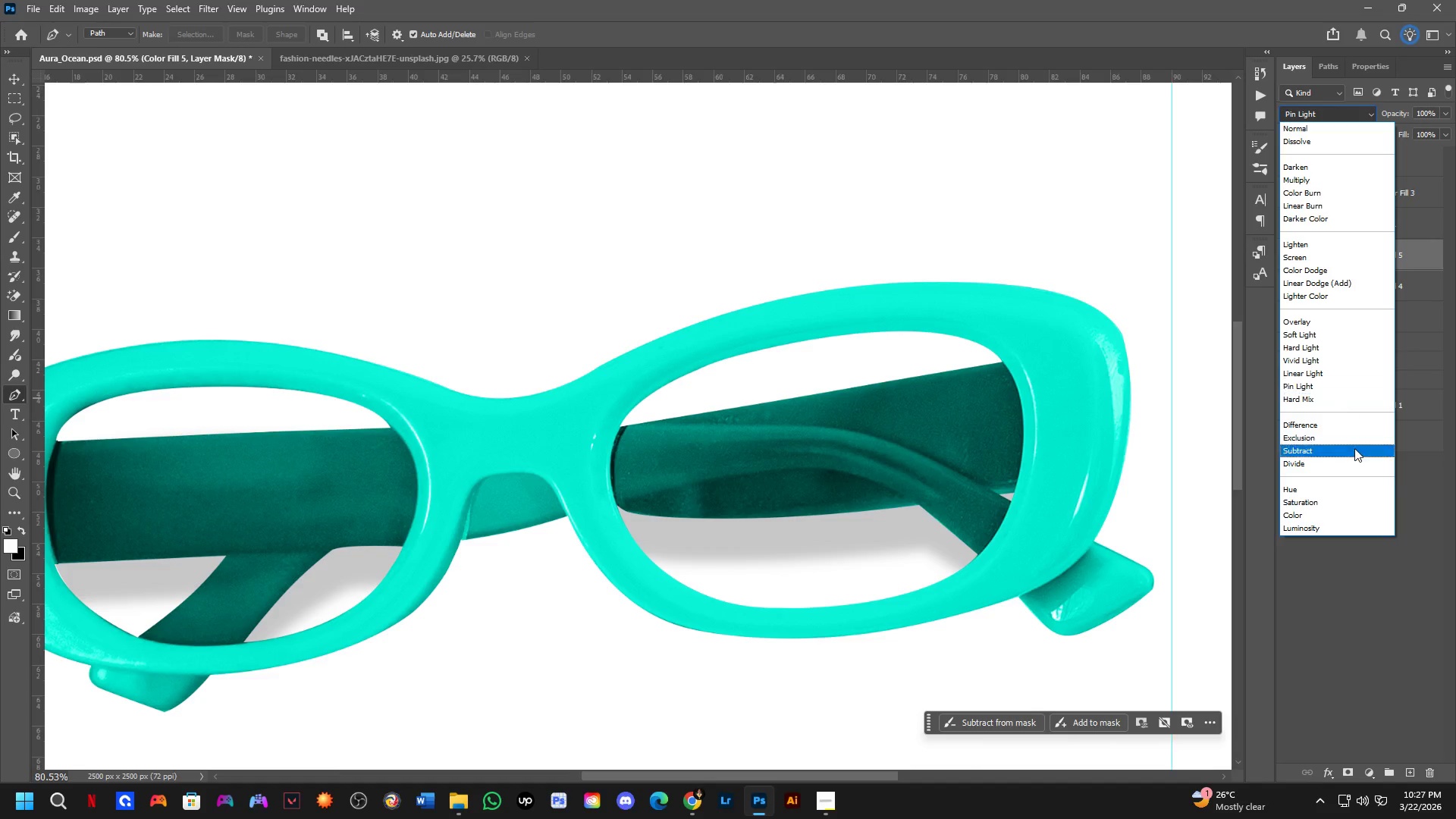 
left_click_drag(start_coordinate=[1446, 488], to_coordinate=[1439, 475])
 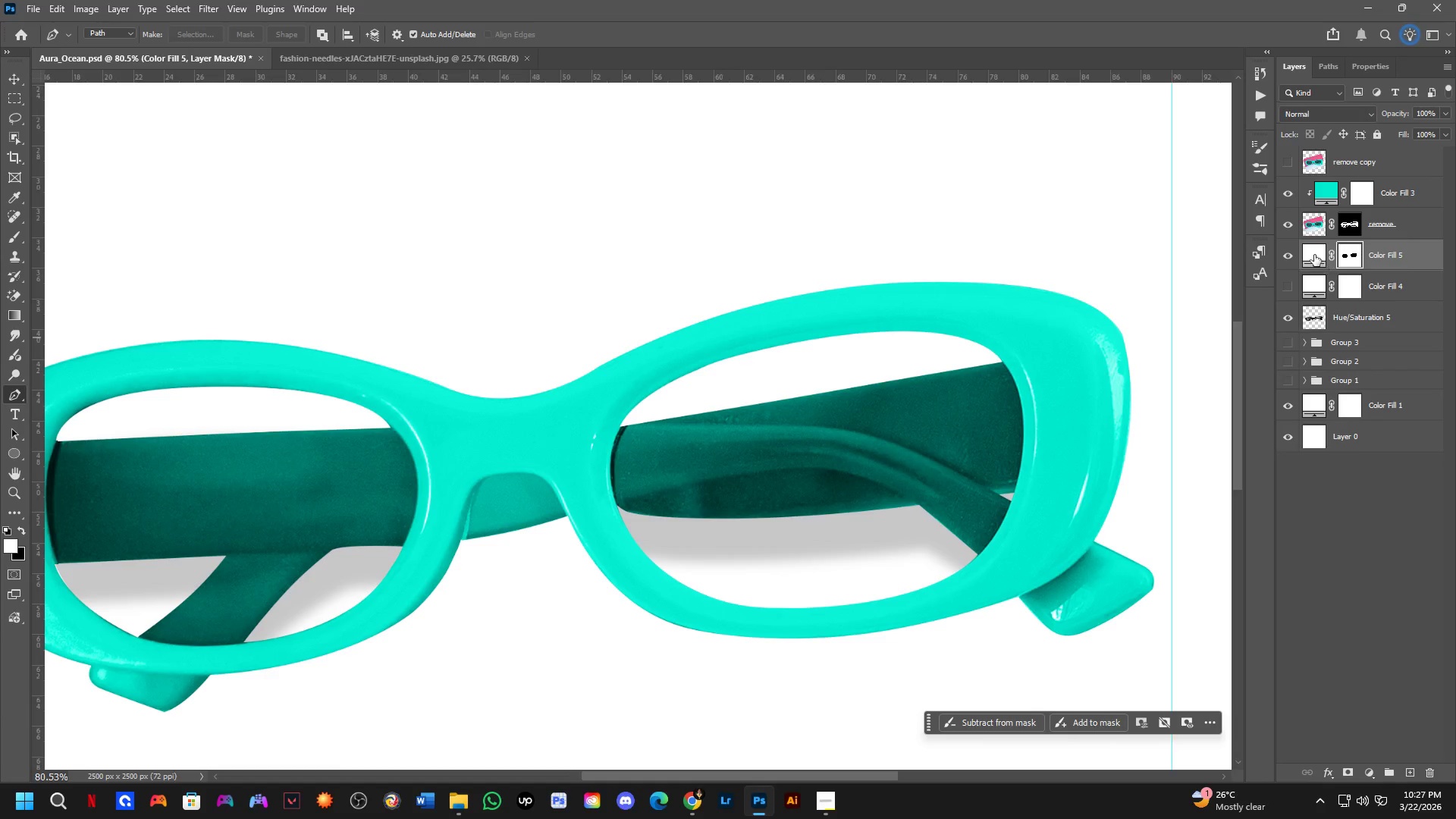 
left_click([1313, 254])
 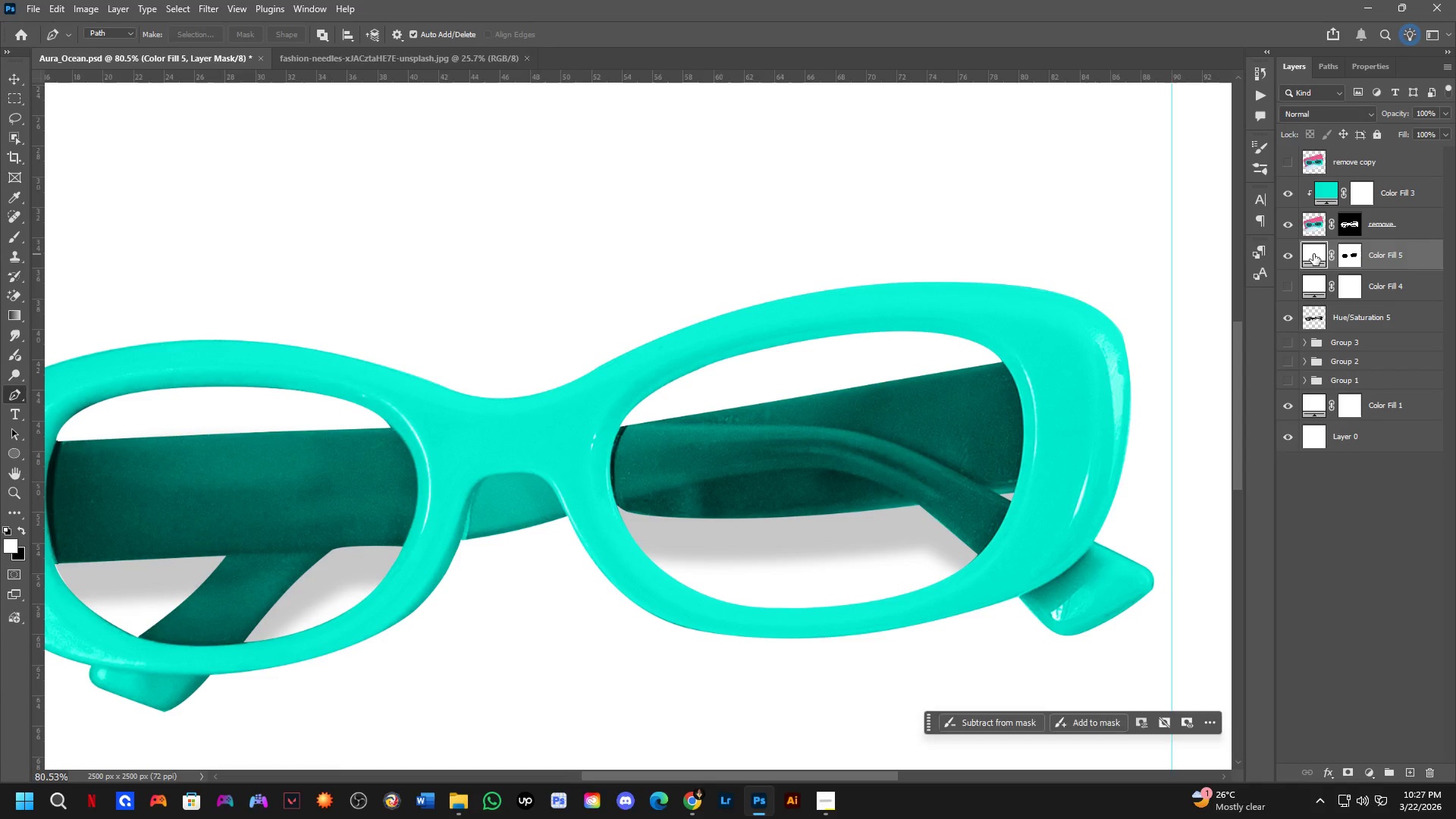 
left_click_drag(start_coordinate=[1313, 254], to_coordinate=[1001, 469])
 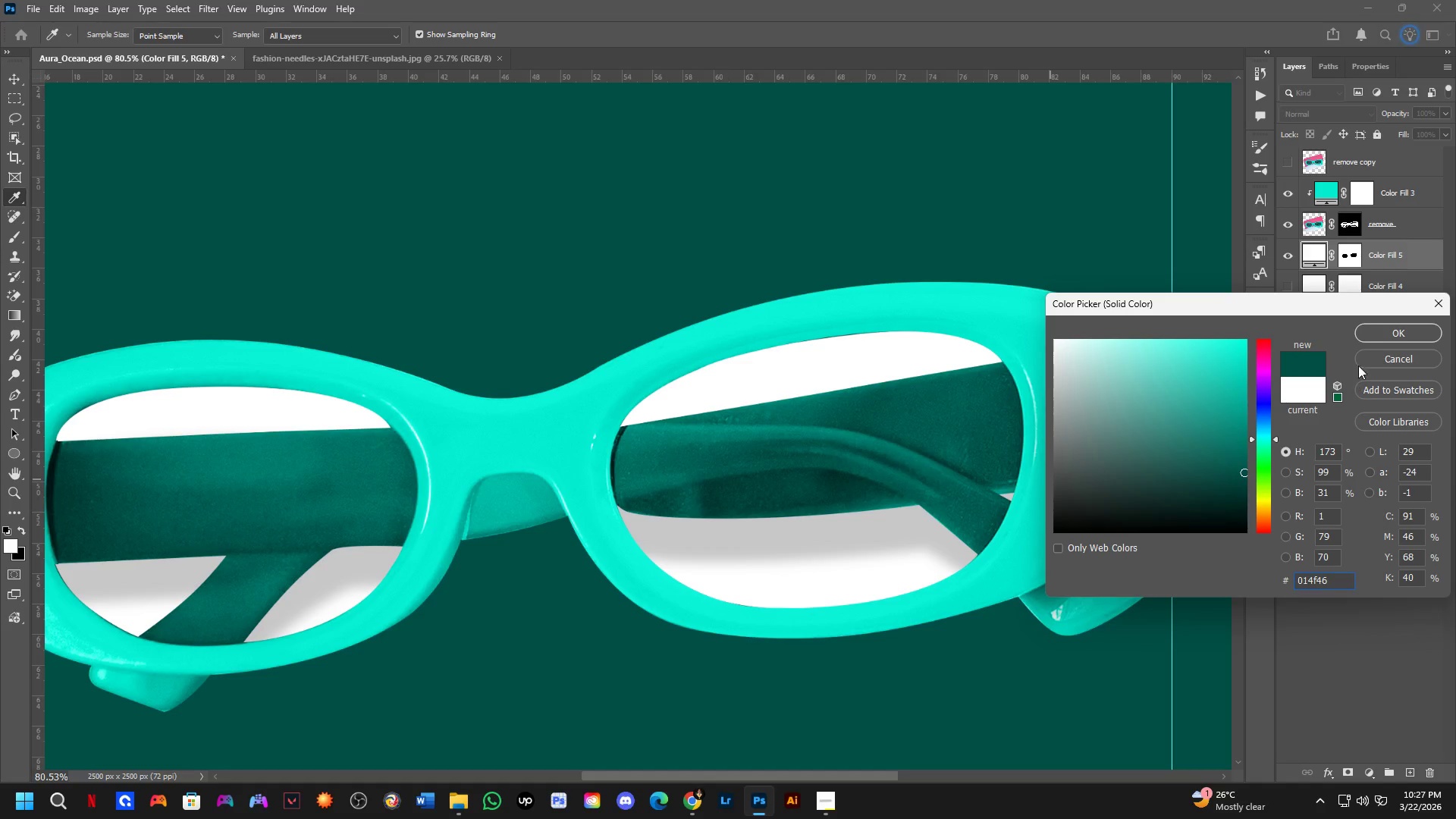 
left_click([1395, 331])
 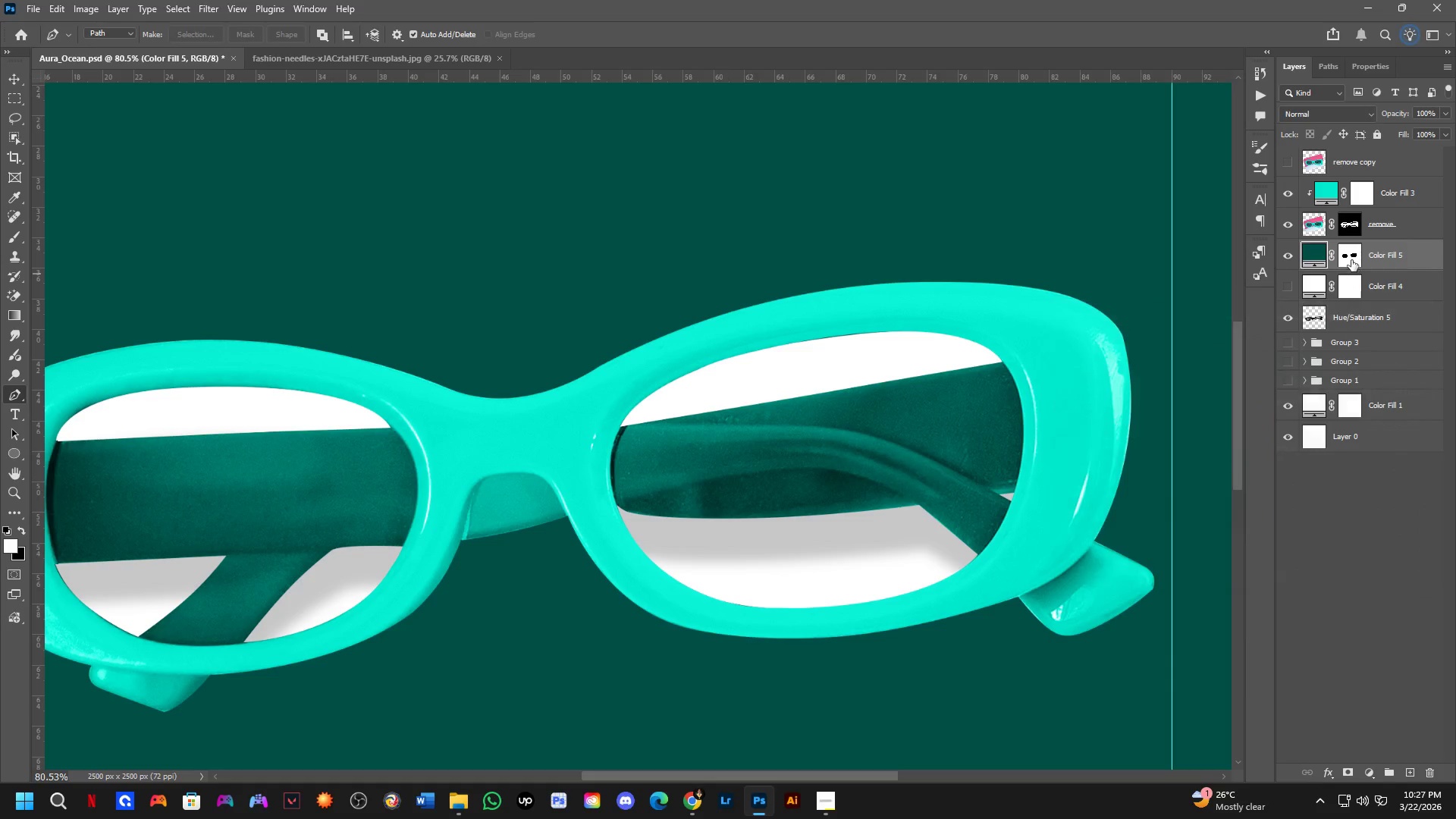 
left_click([1351, 260])
 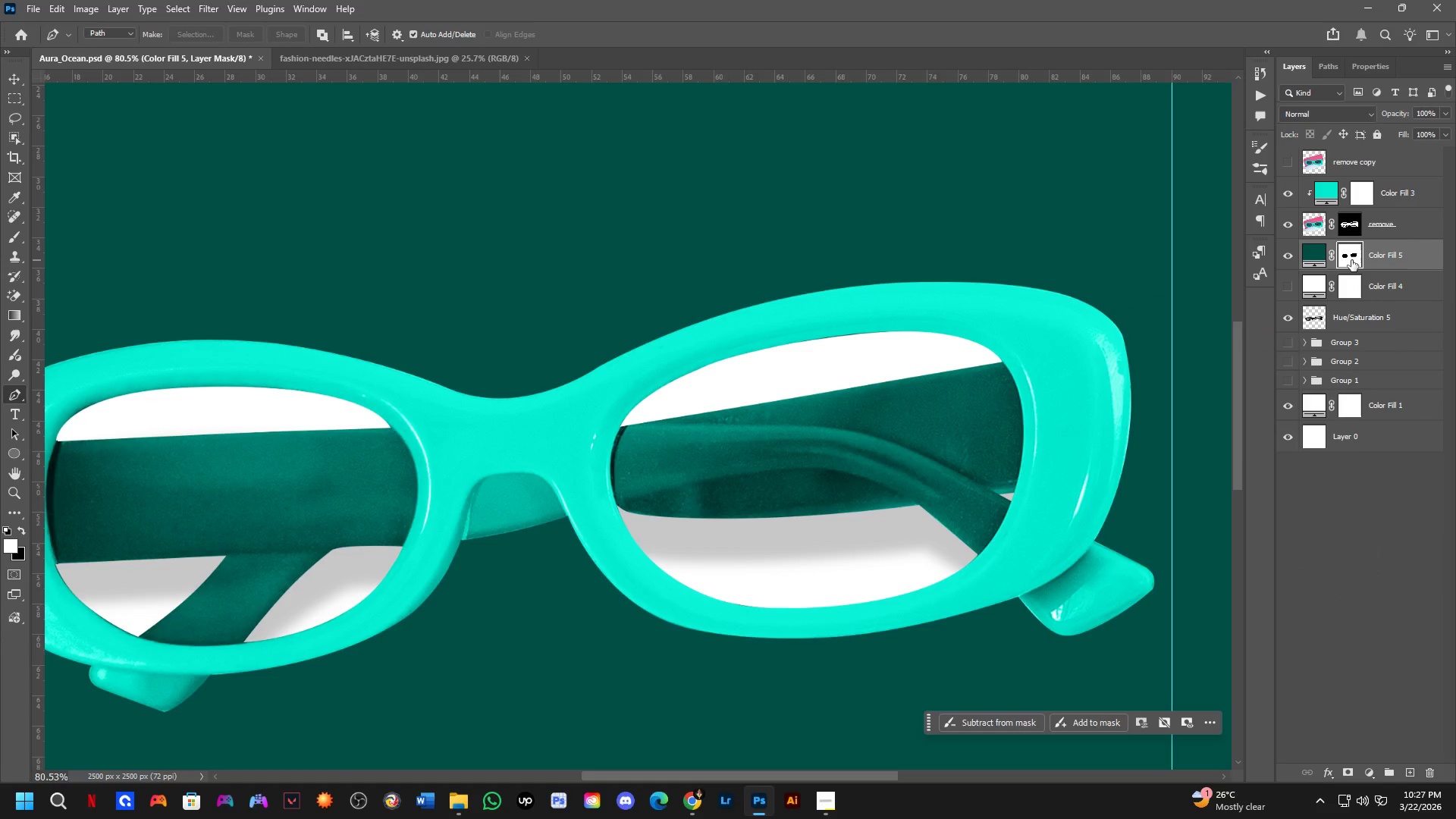 
hold_key(key=ControlLeft, duration=0.62)
left_click([1351, 254])
 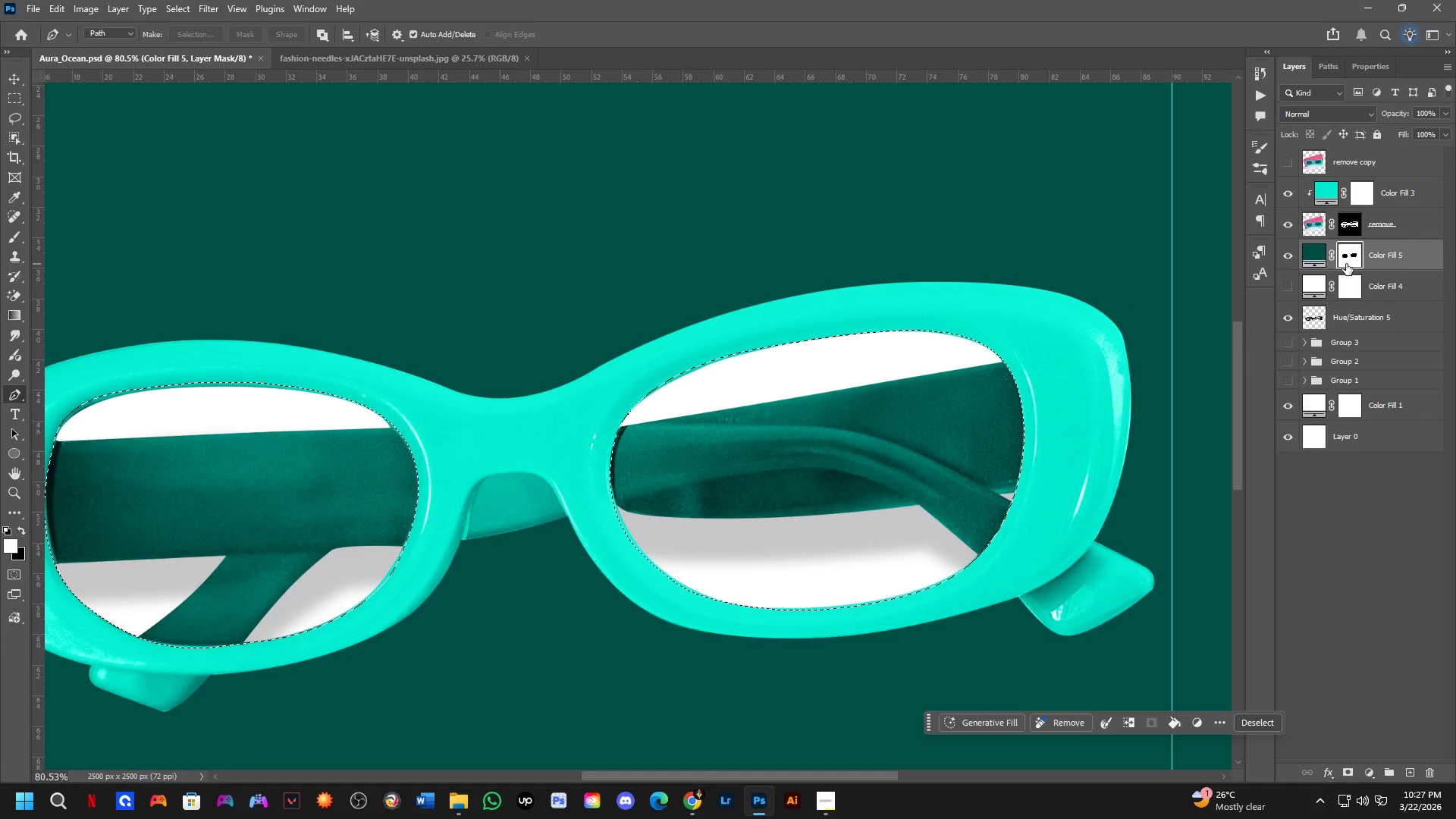 
key(Control+Z)
 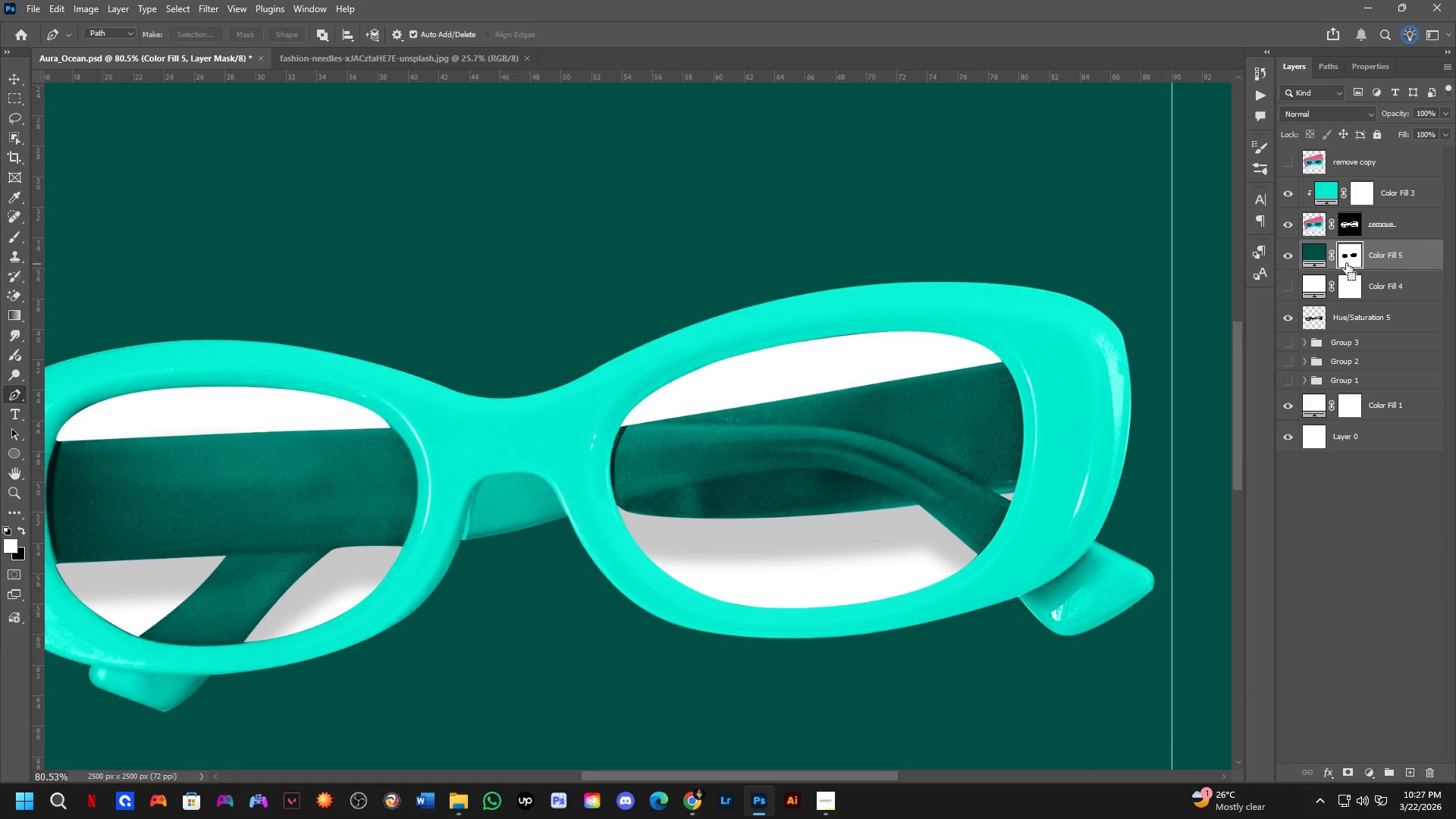 
key(Control+I)
 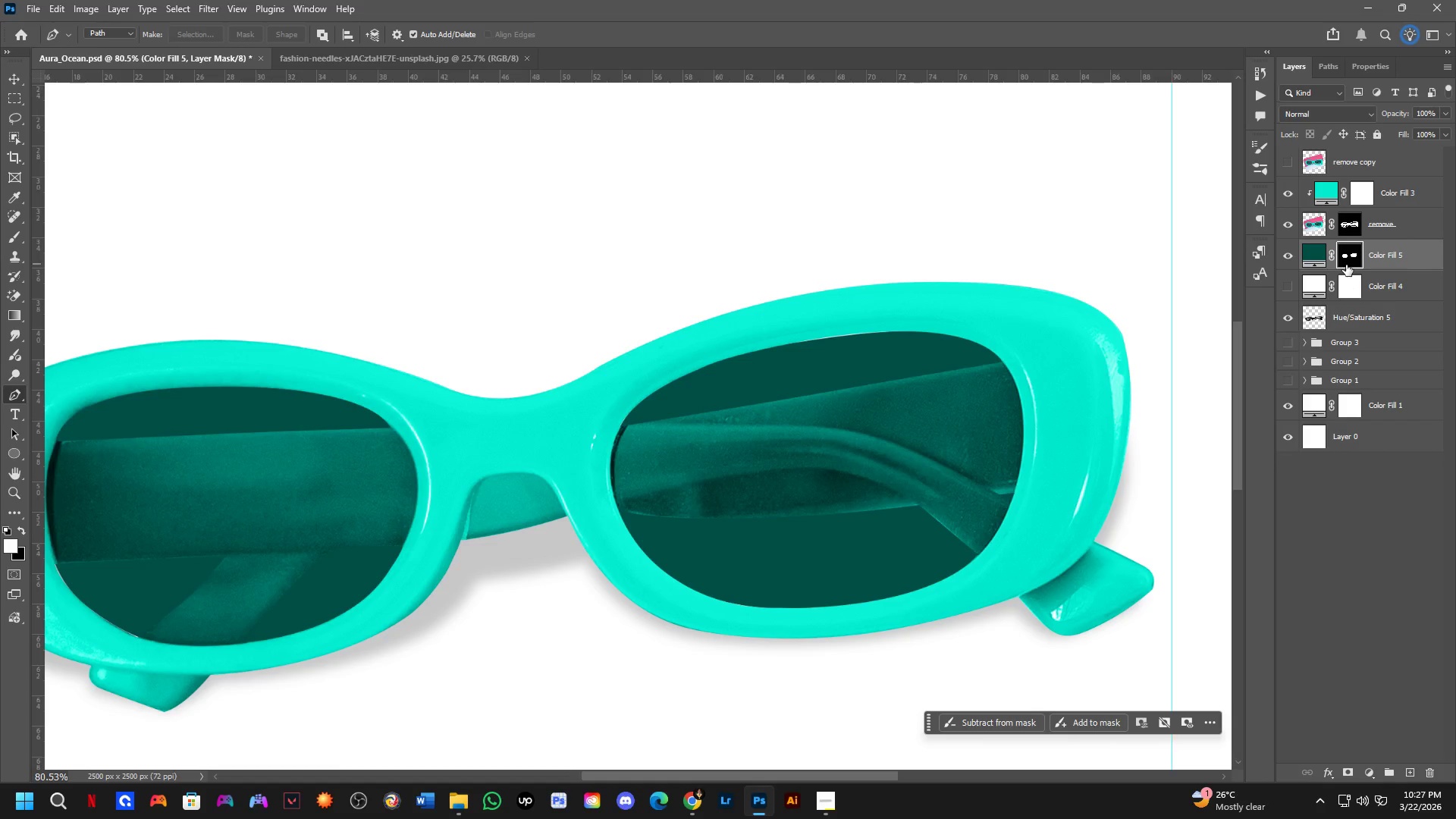 
key(Shift+ShiftLeft)
 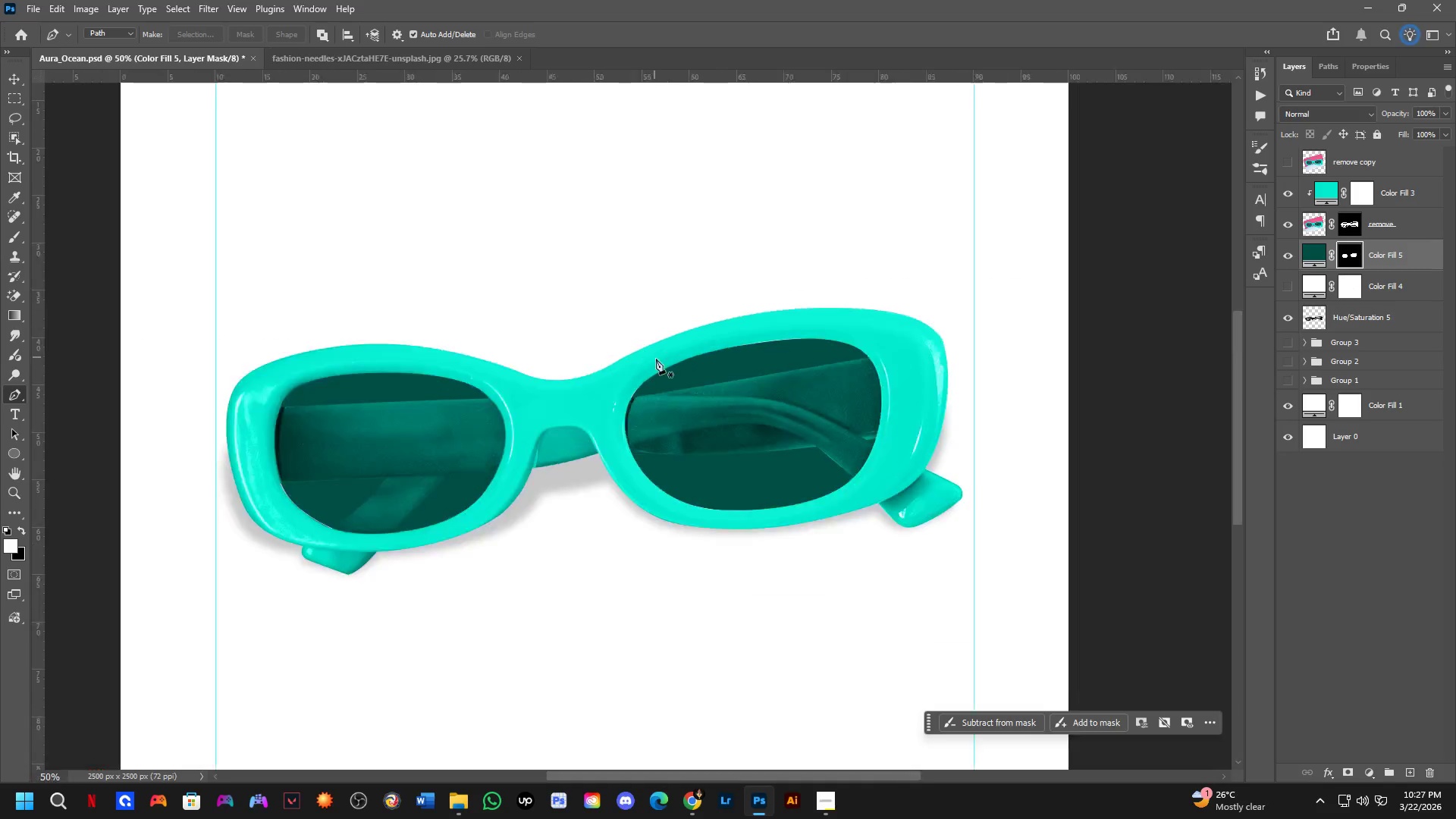 
scroll: coordinate [654, 356], scroll_direction: down, amount: 3.0
 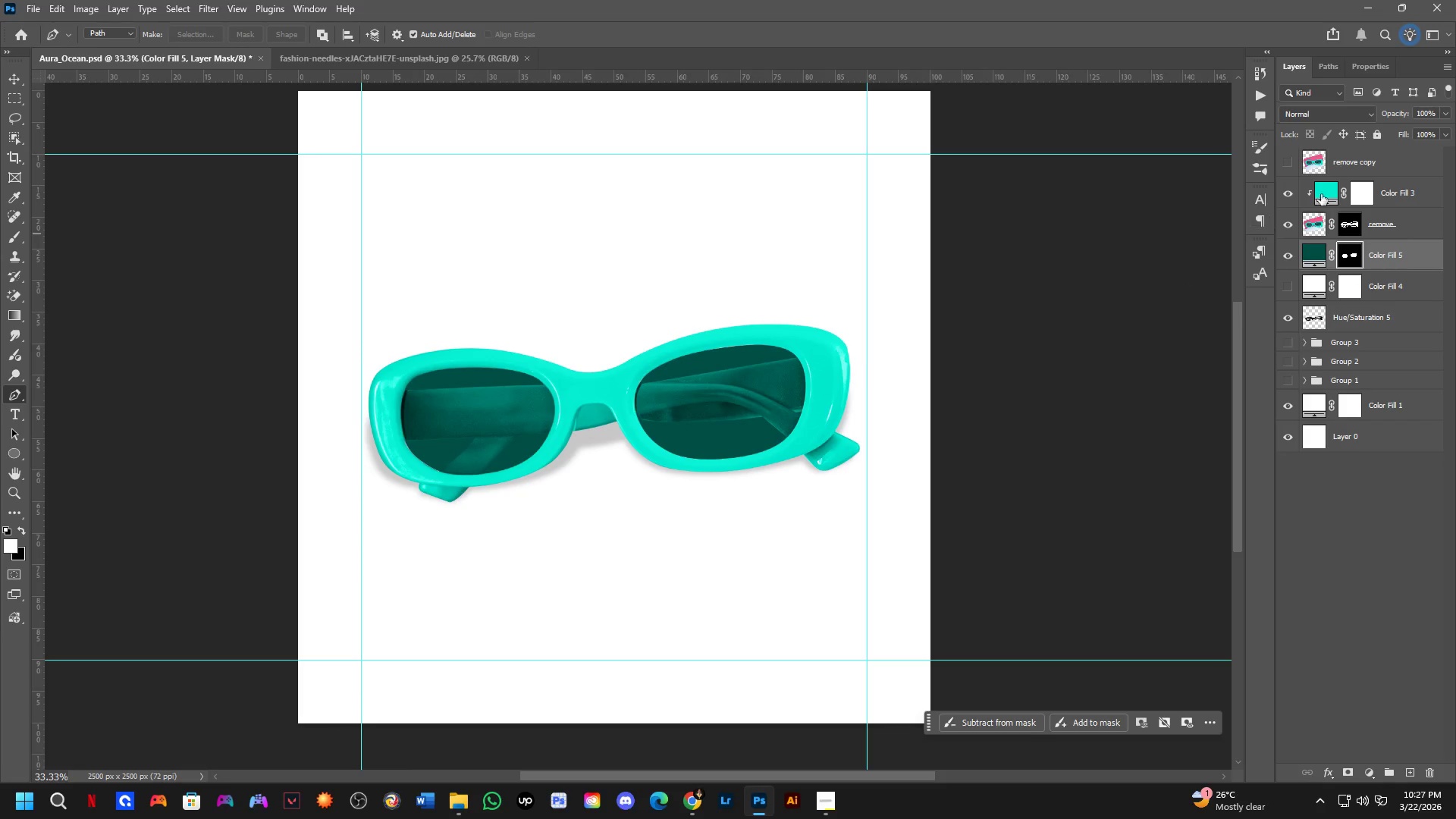 
left_click([1287, 168])
 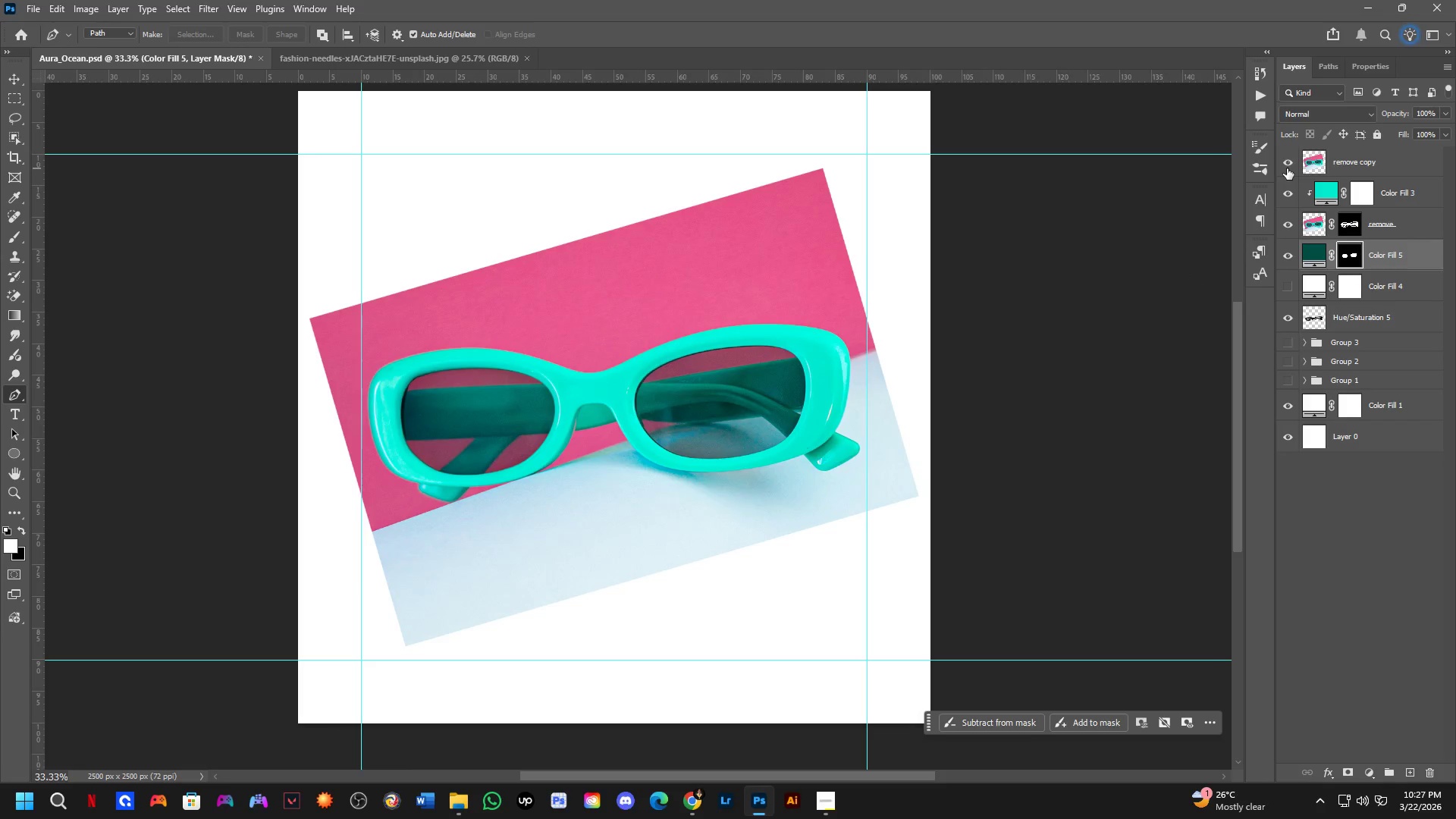 
left_click([1287, 168])
 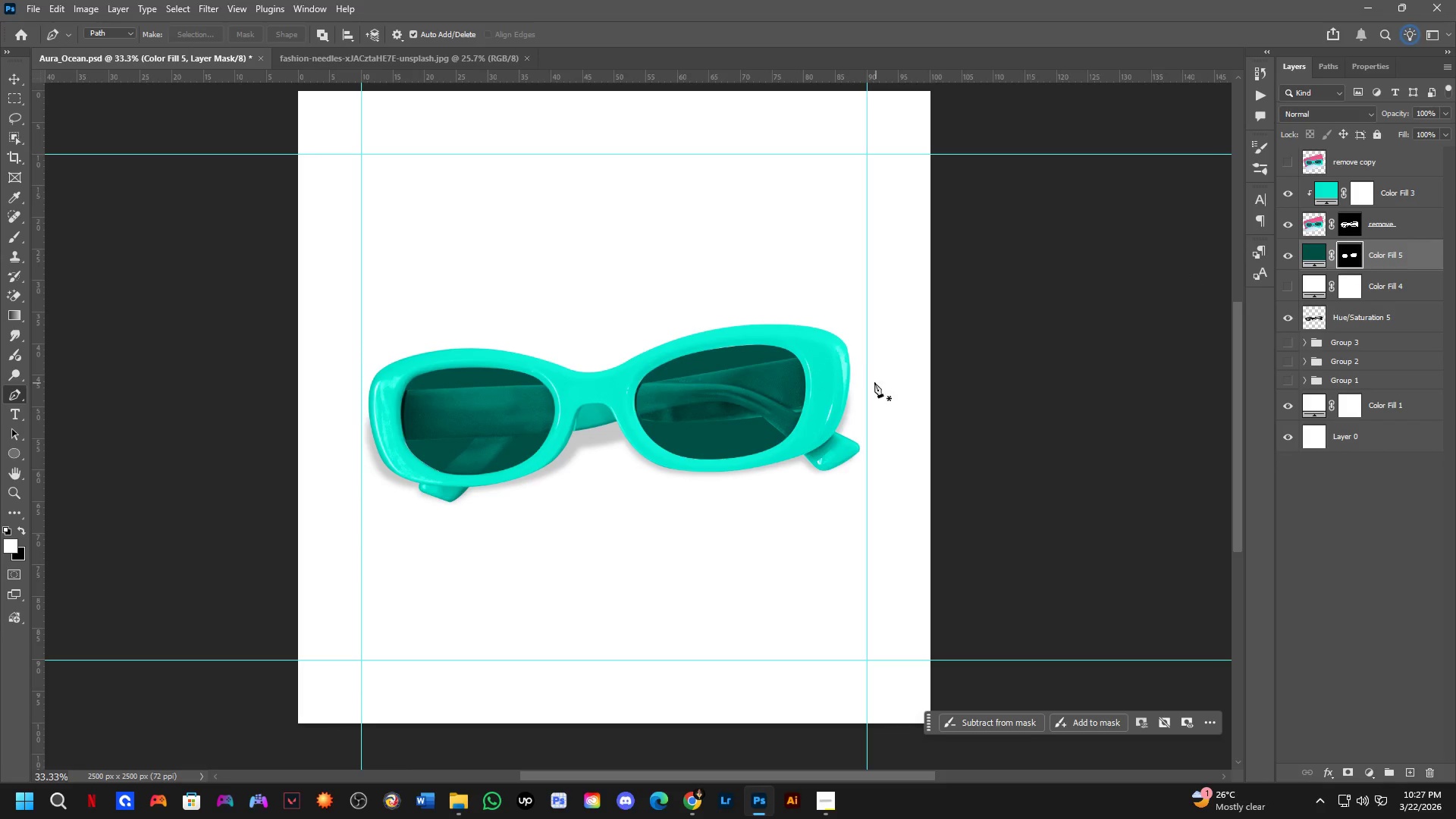 
scroll: coordinate [495, 555], scroll_direction: up, amount: 17.0
 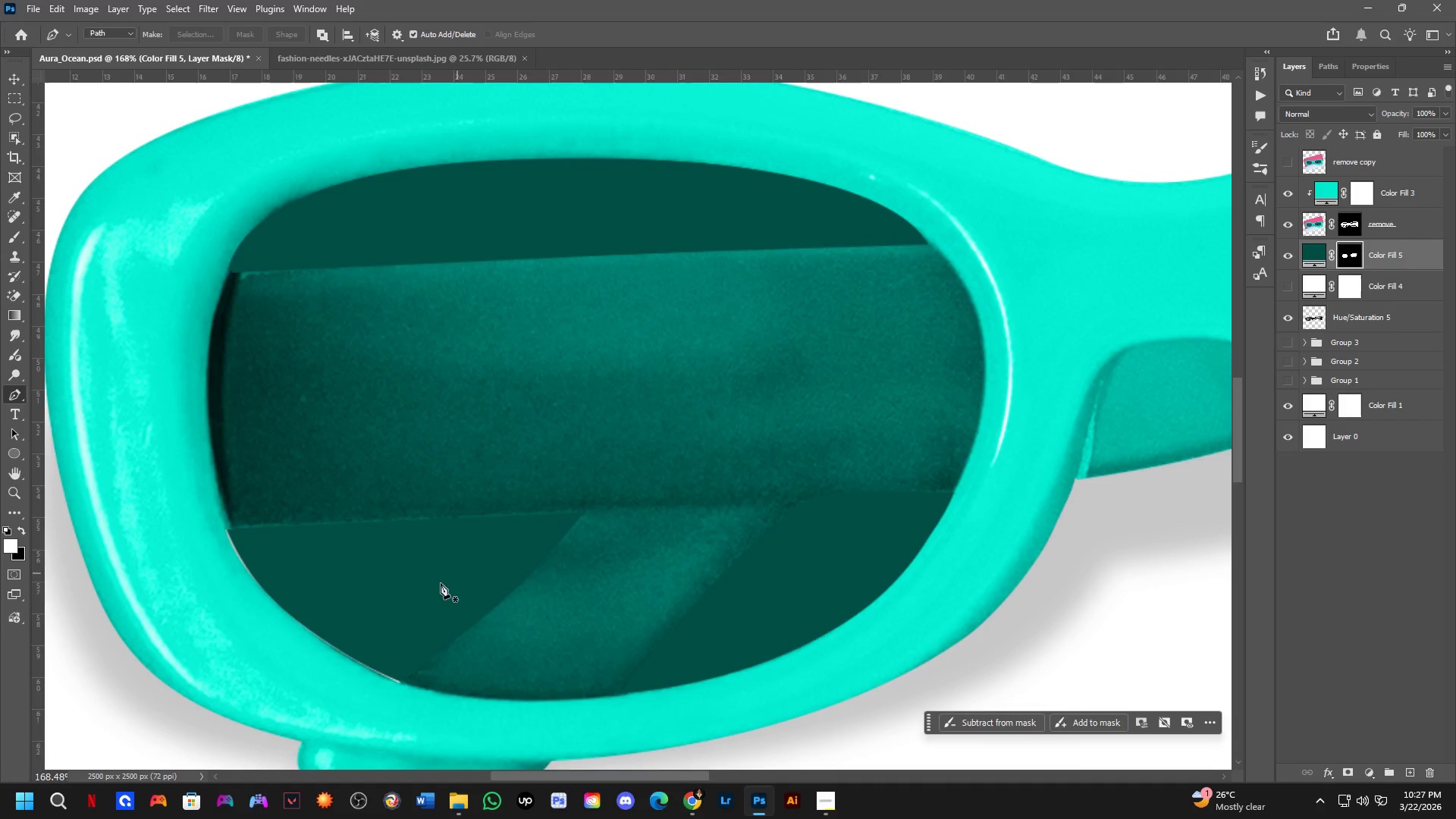 
hold_key(key=Space, duration=0.53)
 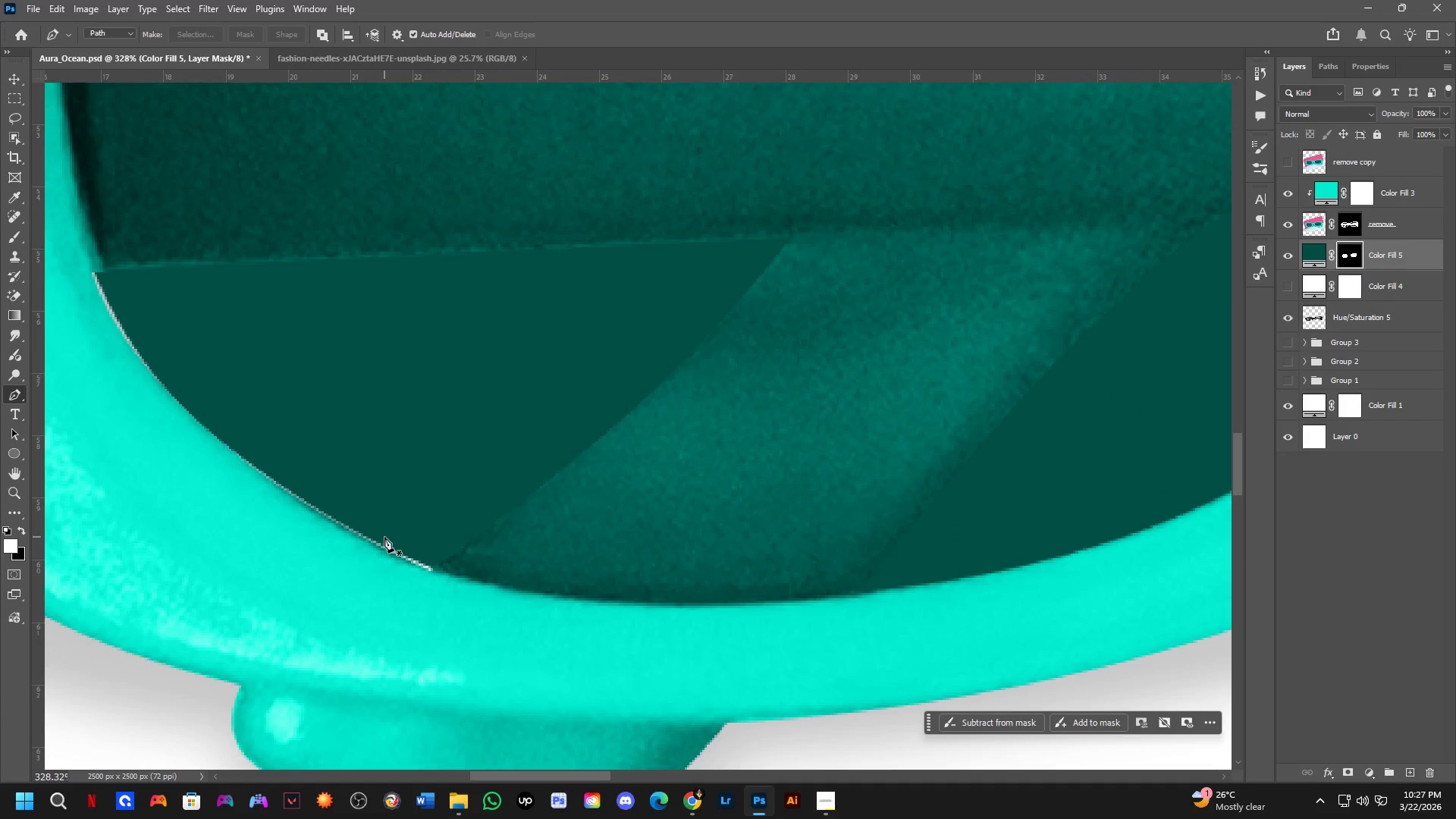 
left_click_drag(start_coordinate=[403, 609], to_coordinate=[411, 474])
 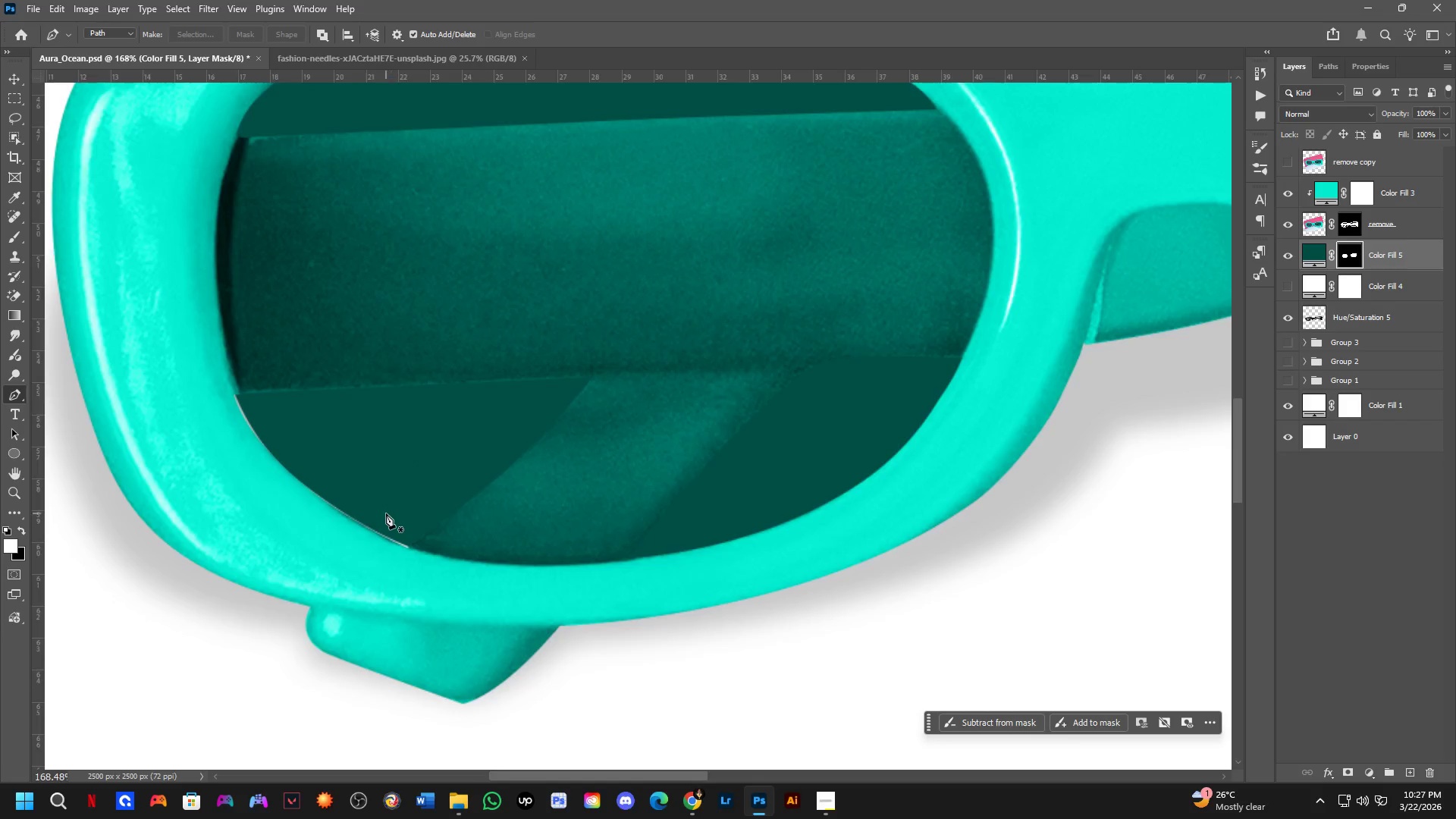 
scroll: coordinate [389, 535], scroll_direction: up, amount: 5.0
 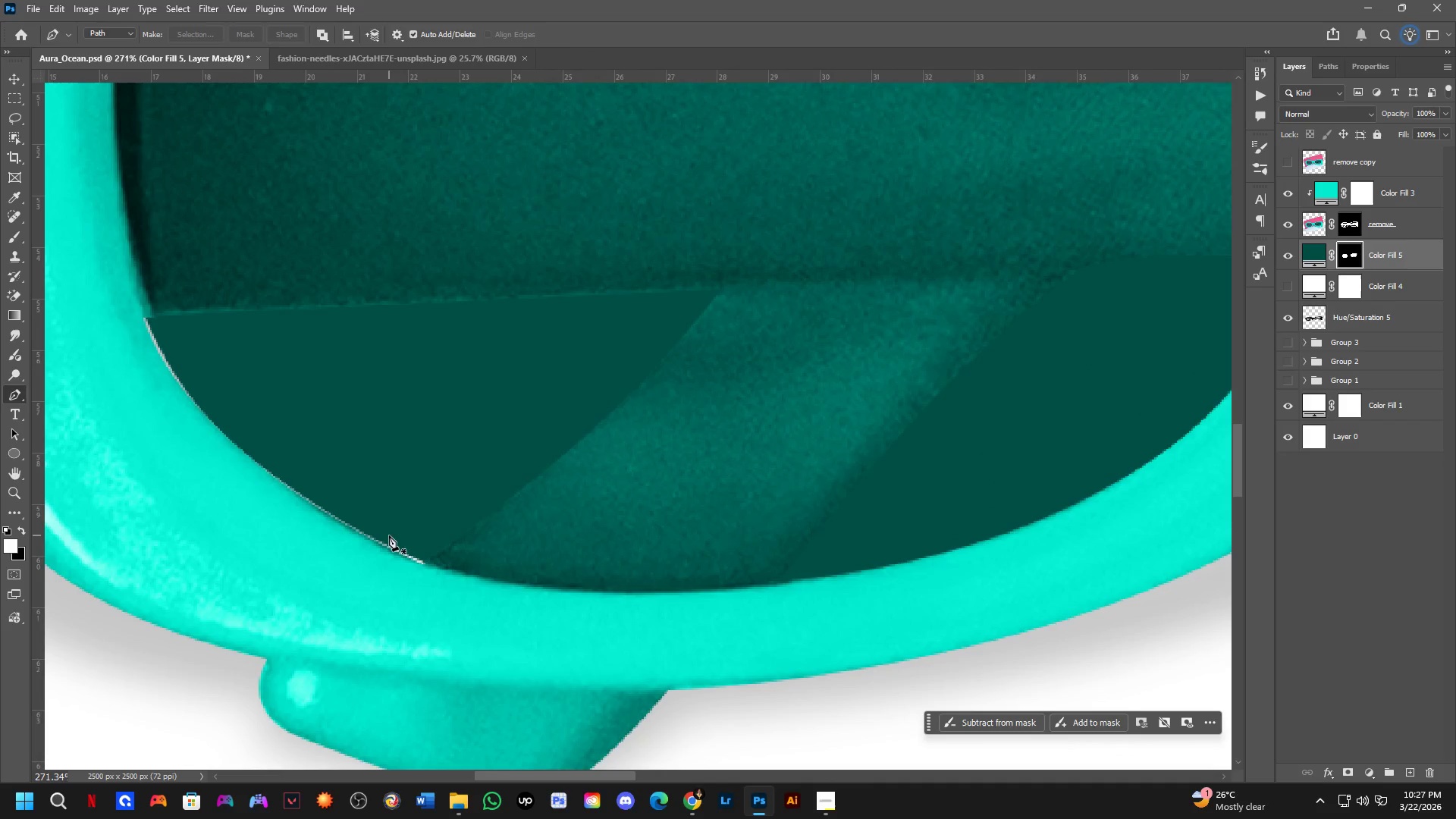 
key(B)
 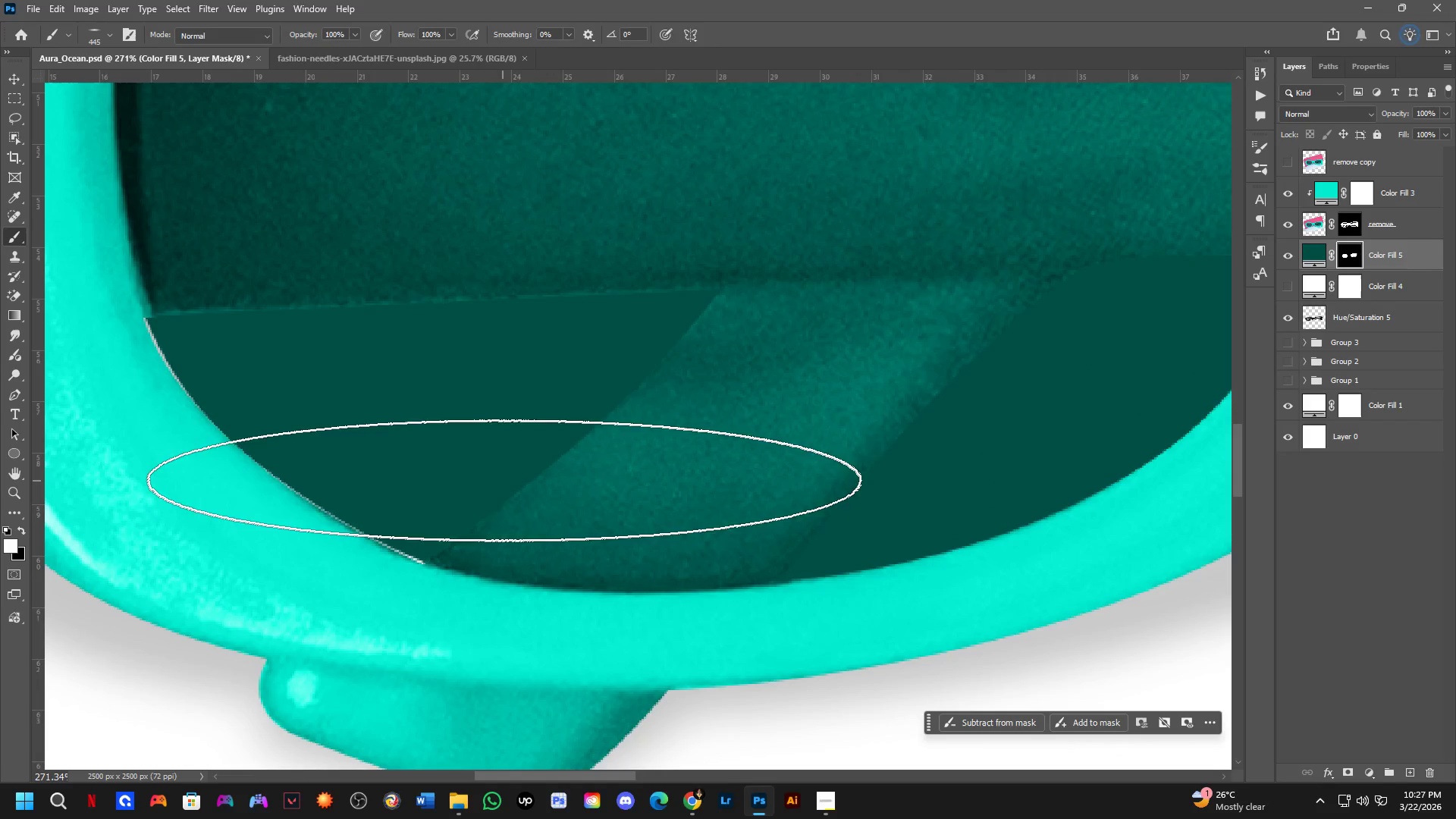 
hold_key(key=AltLeft, duration=0.98)
 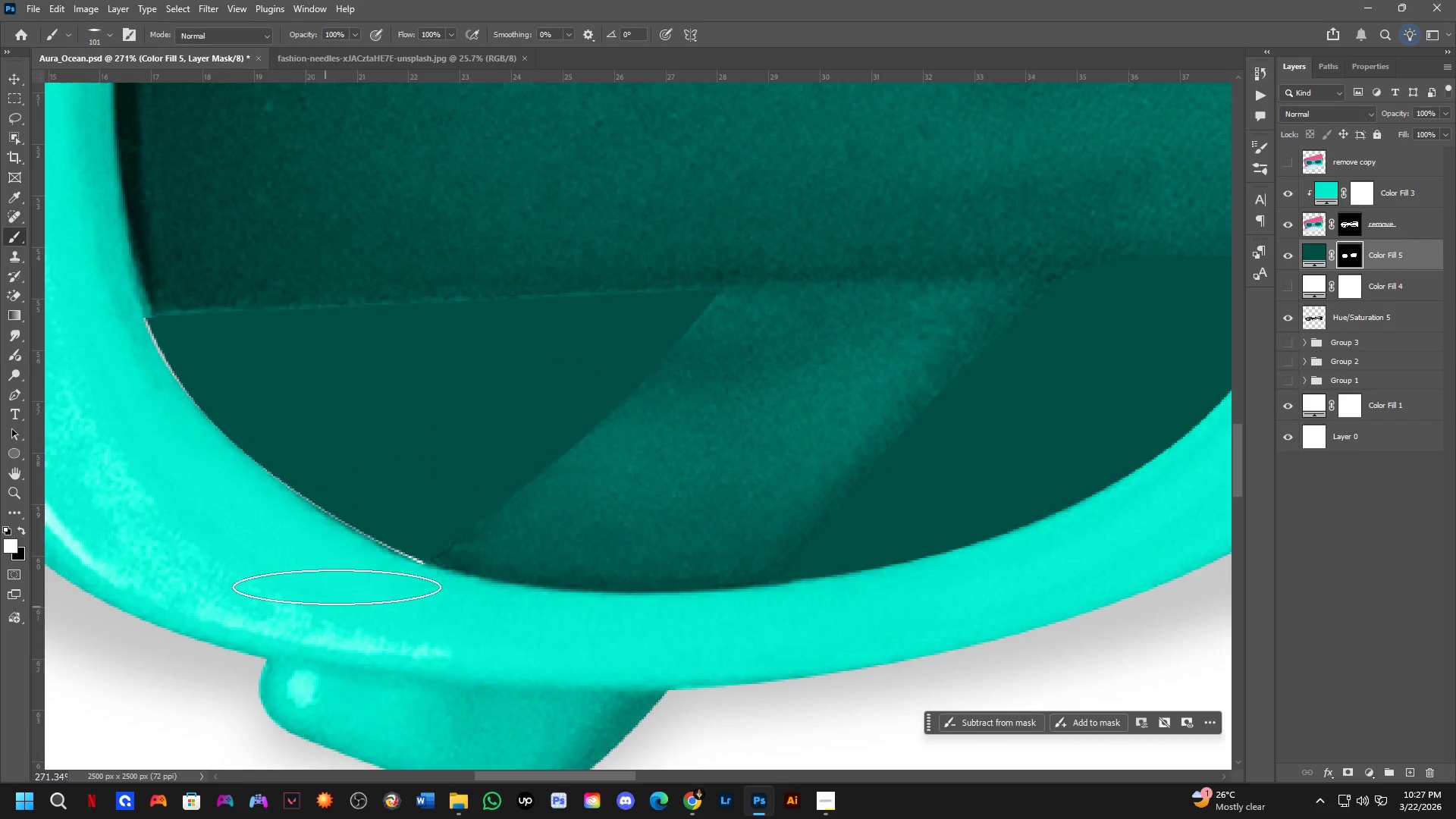 
hold_key(key=AltLeft, duration=0.56)
 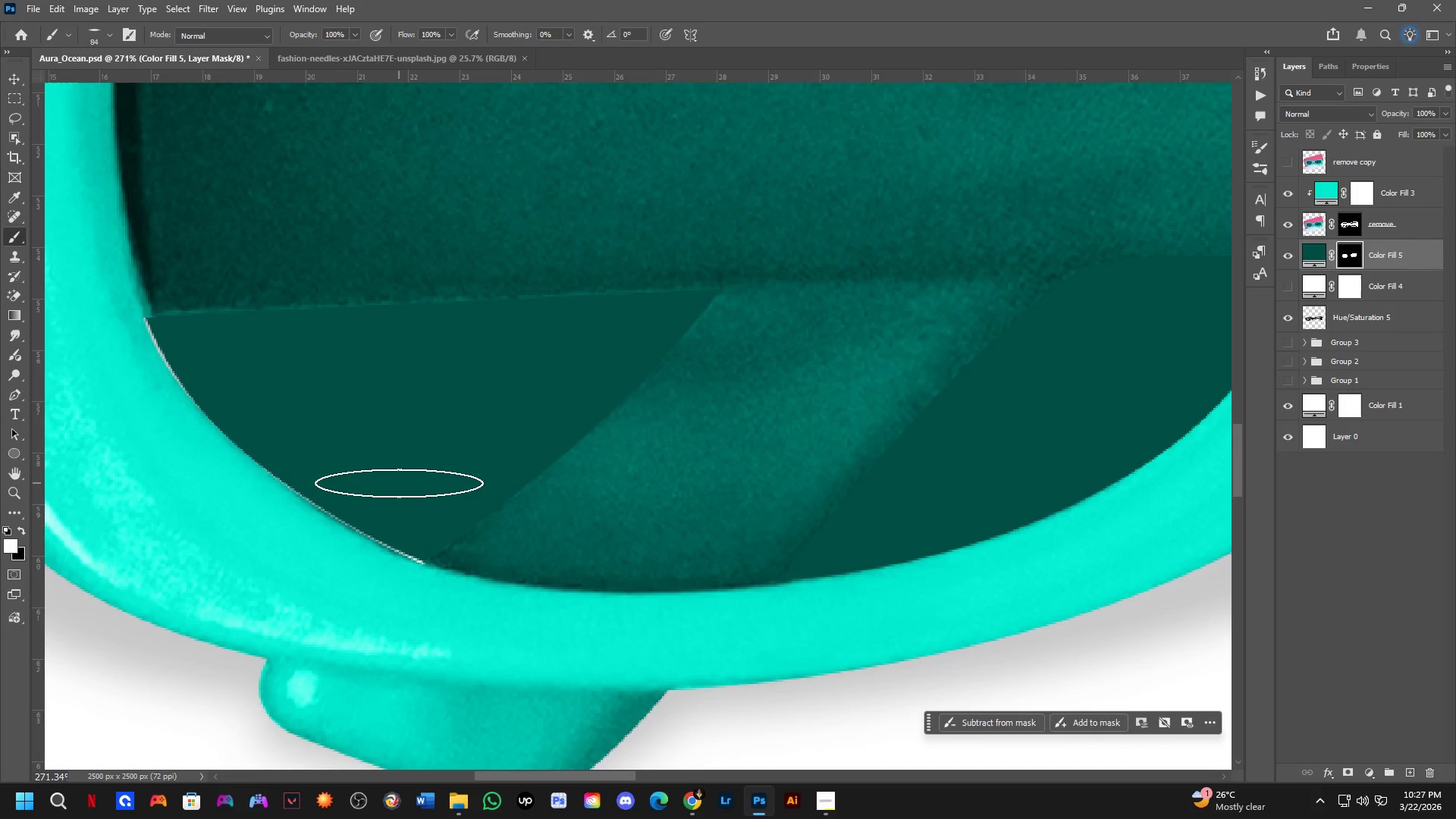 
left_click_drag(start_coordinate=[406, 492], to_coordinate=[285, 364])
 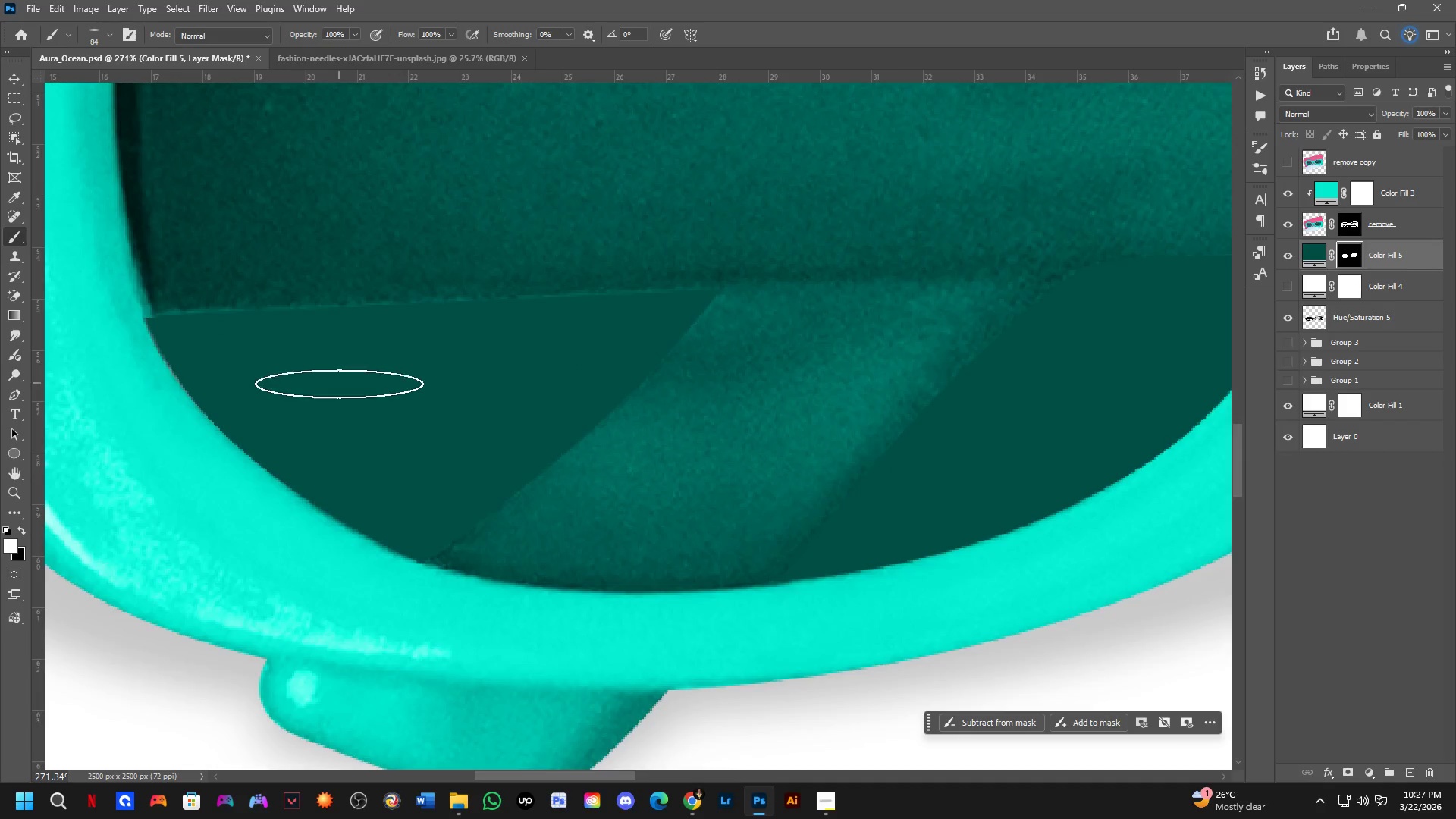 
key(Shift+ShiftLeft)
 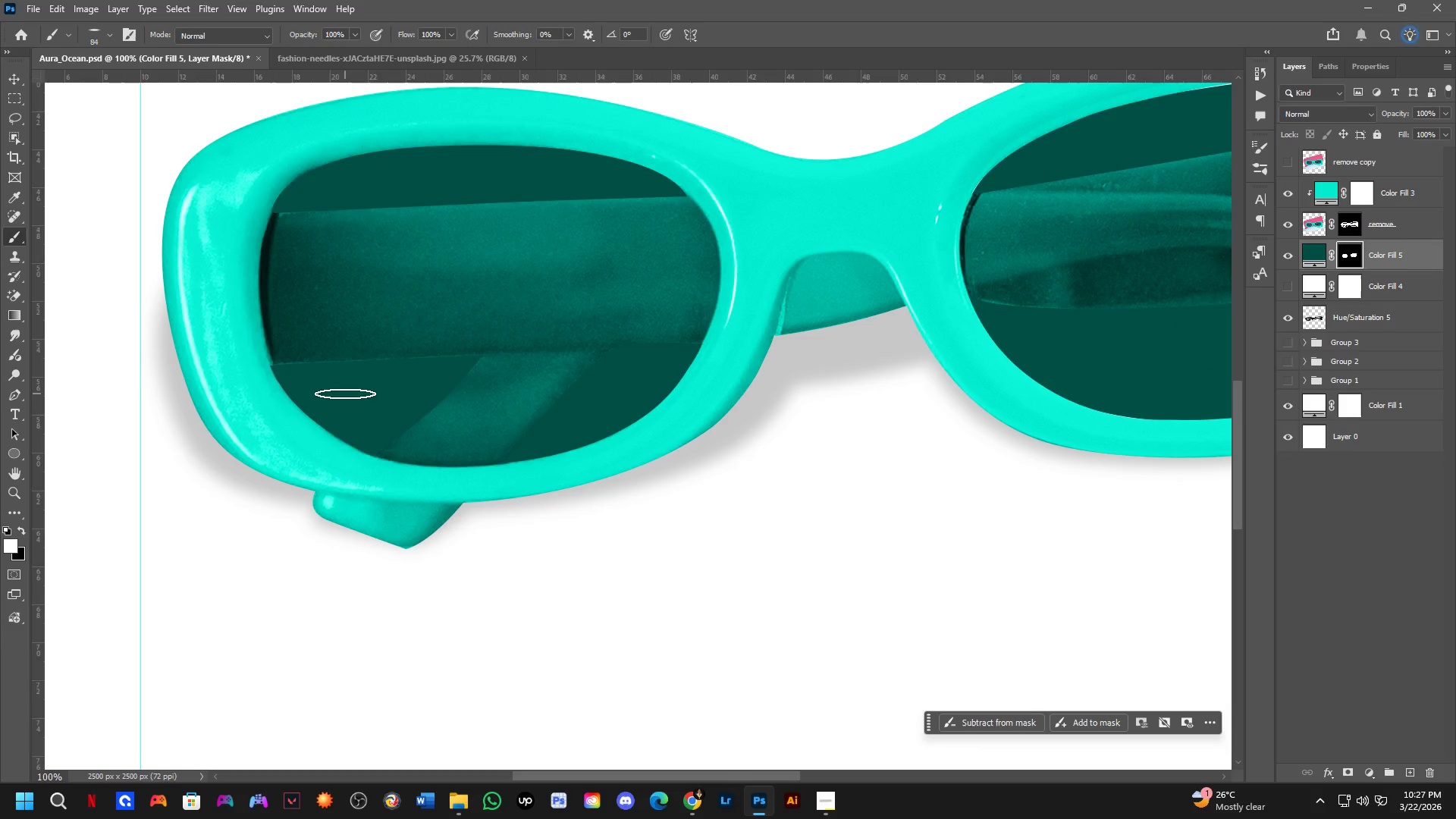 
scroll: coordinate [344, 394], scroll_direction: down, amount: 2.0
 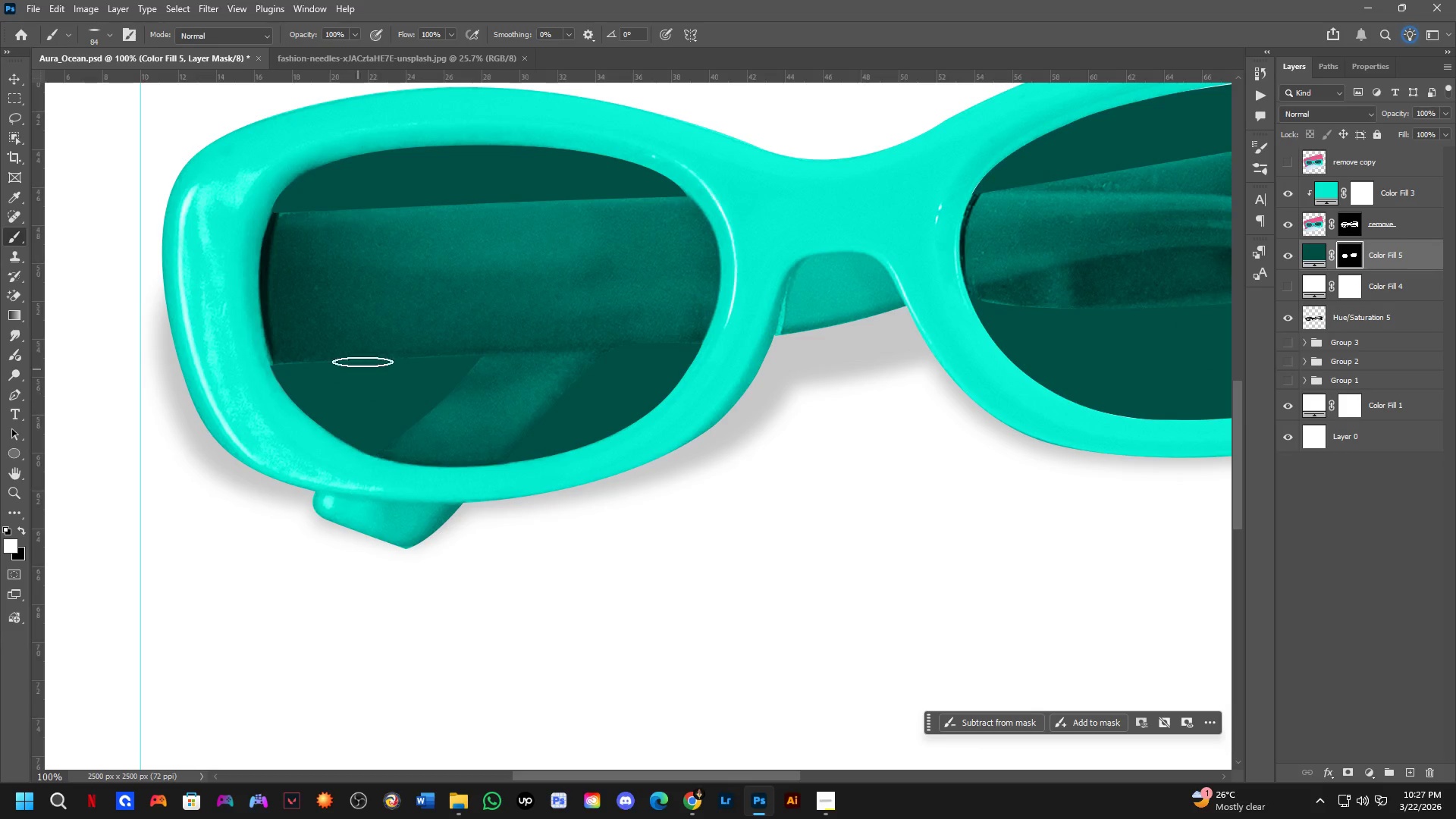 
hold_key(key=Space, duration=0.47)
 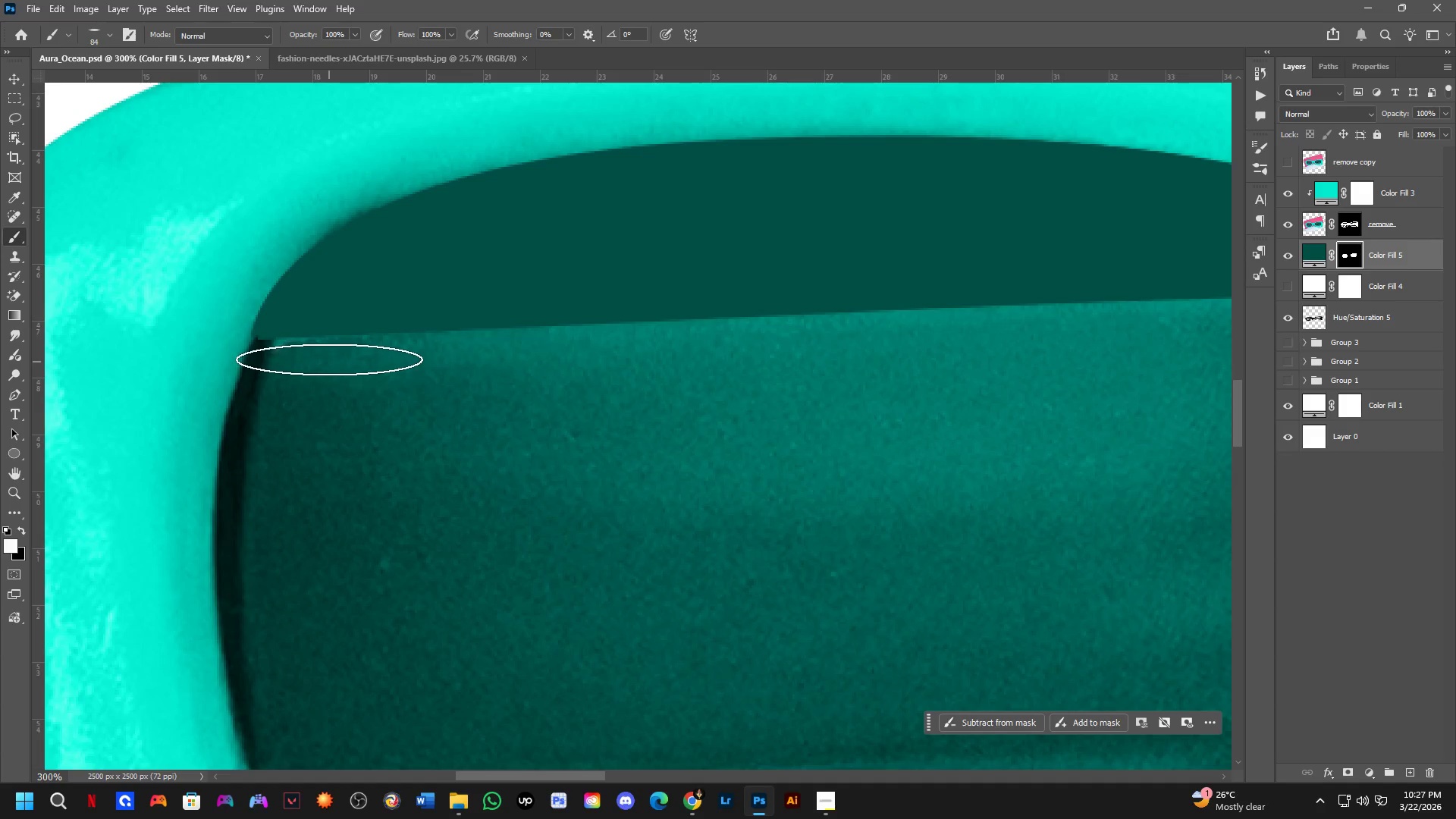 
left_click_drag(start_coordinate=[371, 369], to_coordinate=[403, 513])
 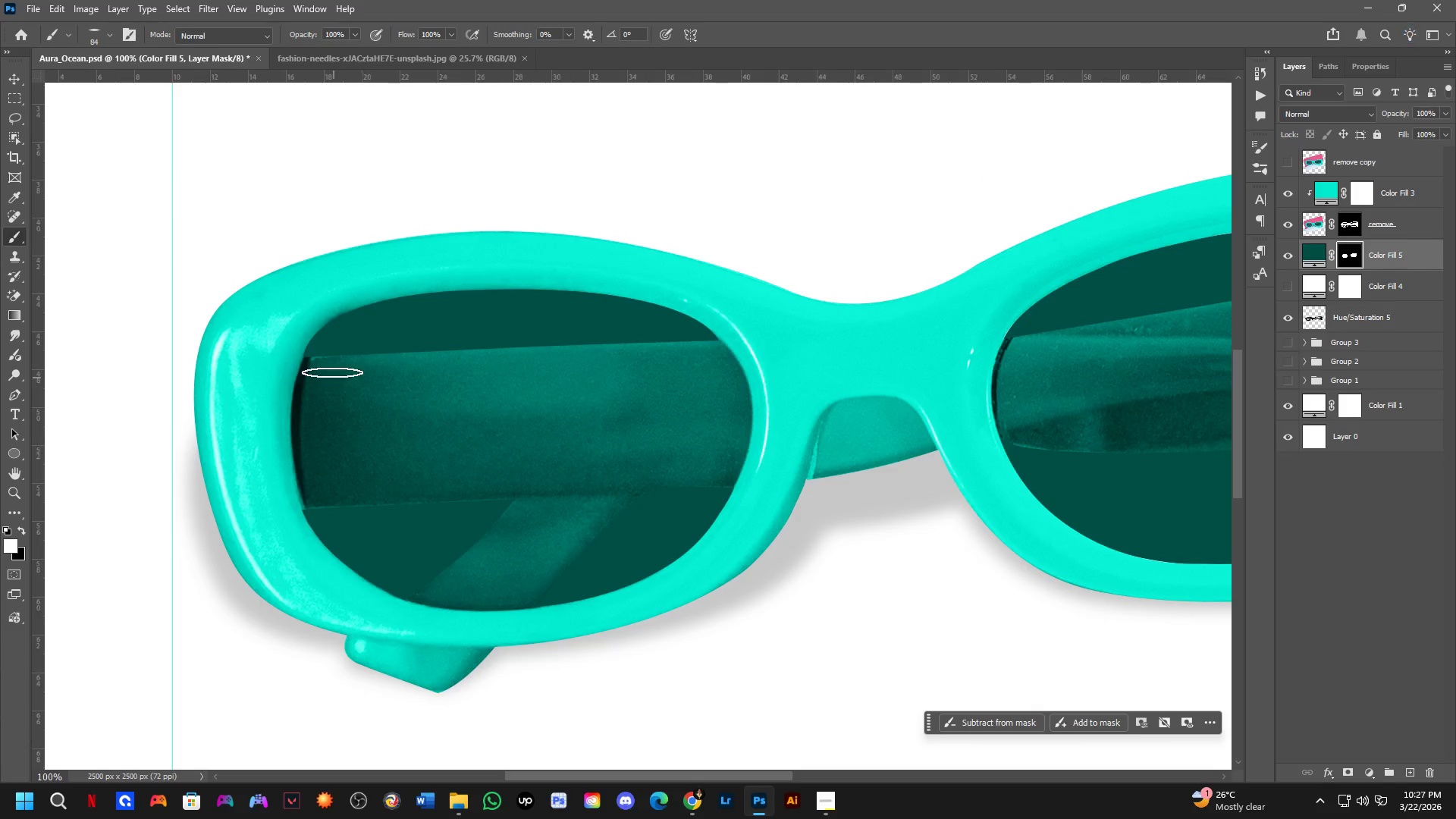 
key(Shift+ShiftLeft)
 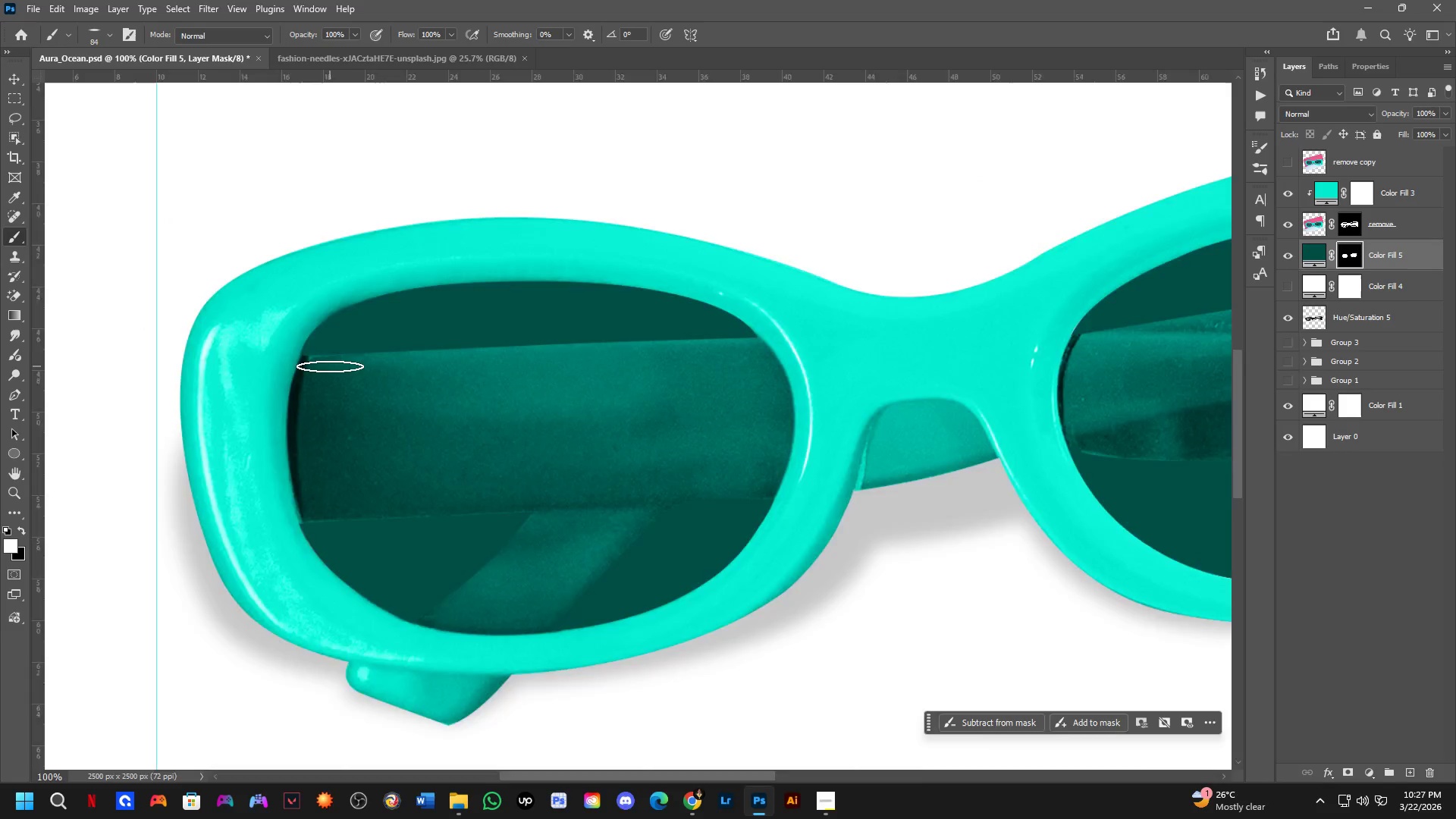 
scroll: coordinate [329, 364], scroll_direction: up, amount: 3.0
 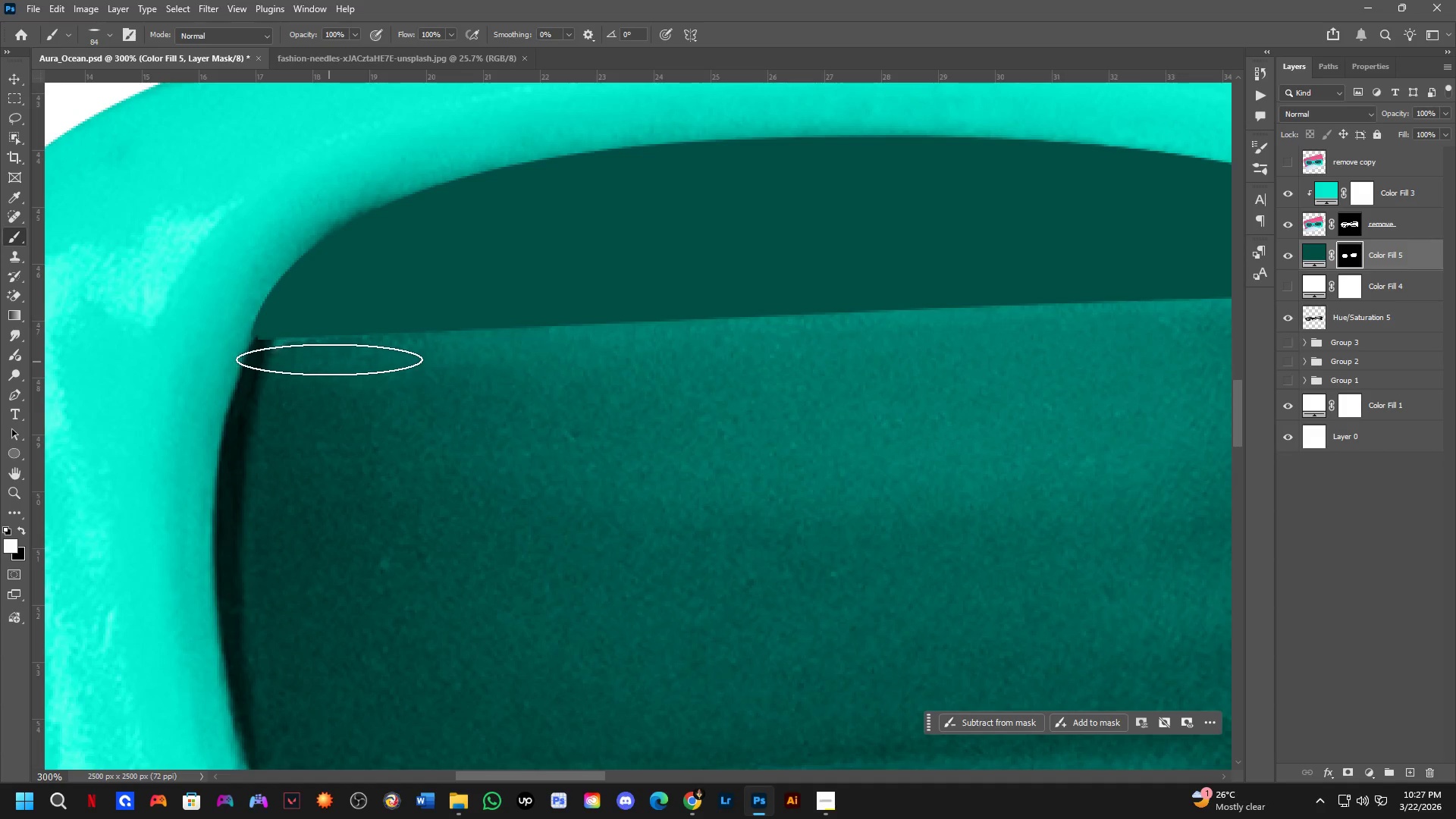 
key(Shift+ShiftLeft)
 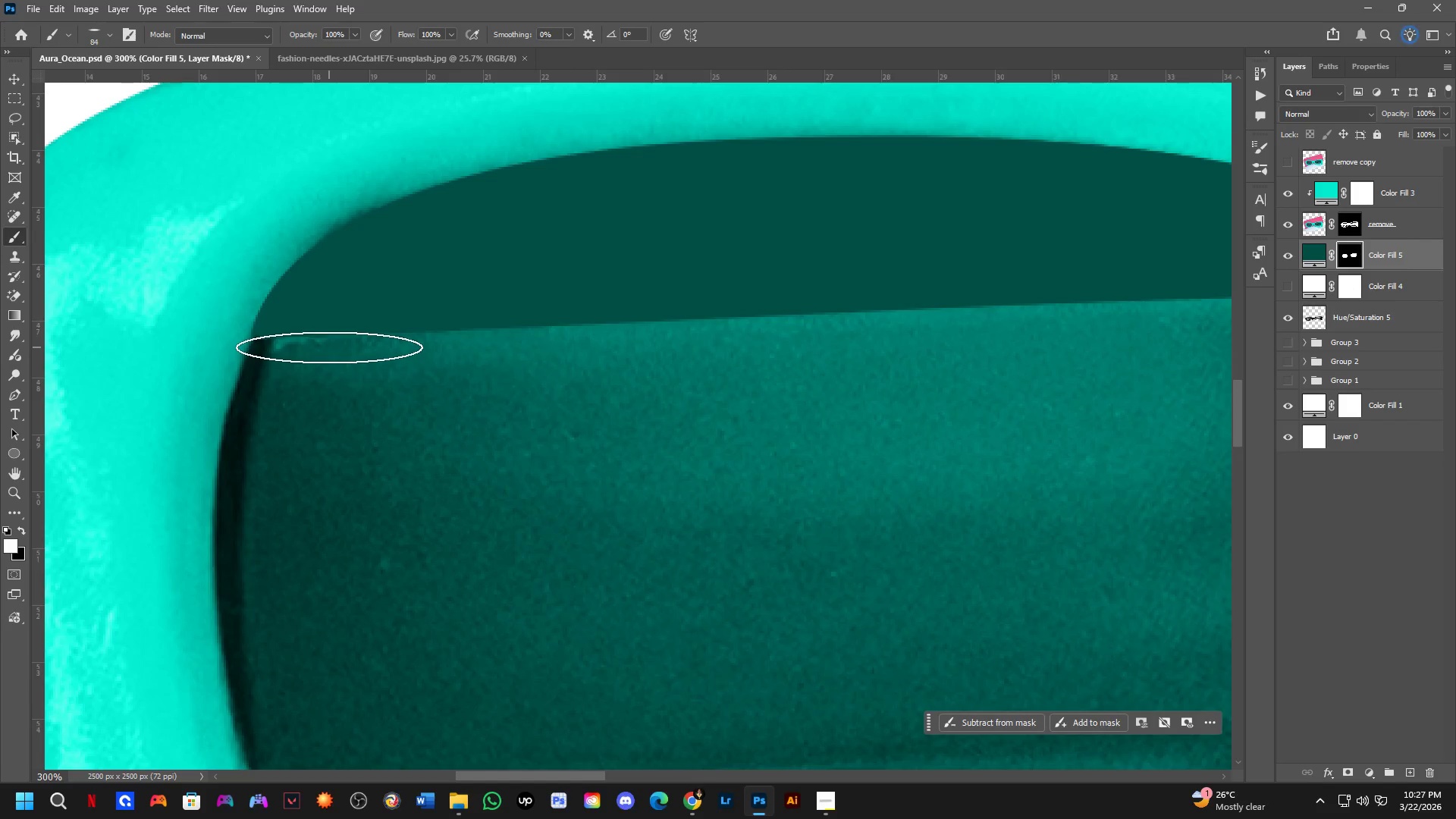 
scroll: coordinate [329, 347], scroll_direction: down, amount: 1.0
 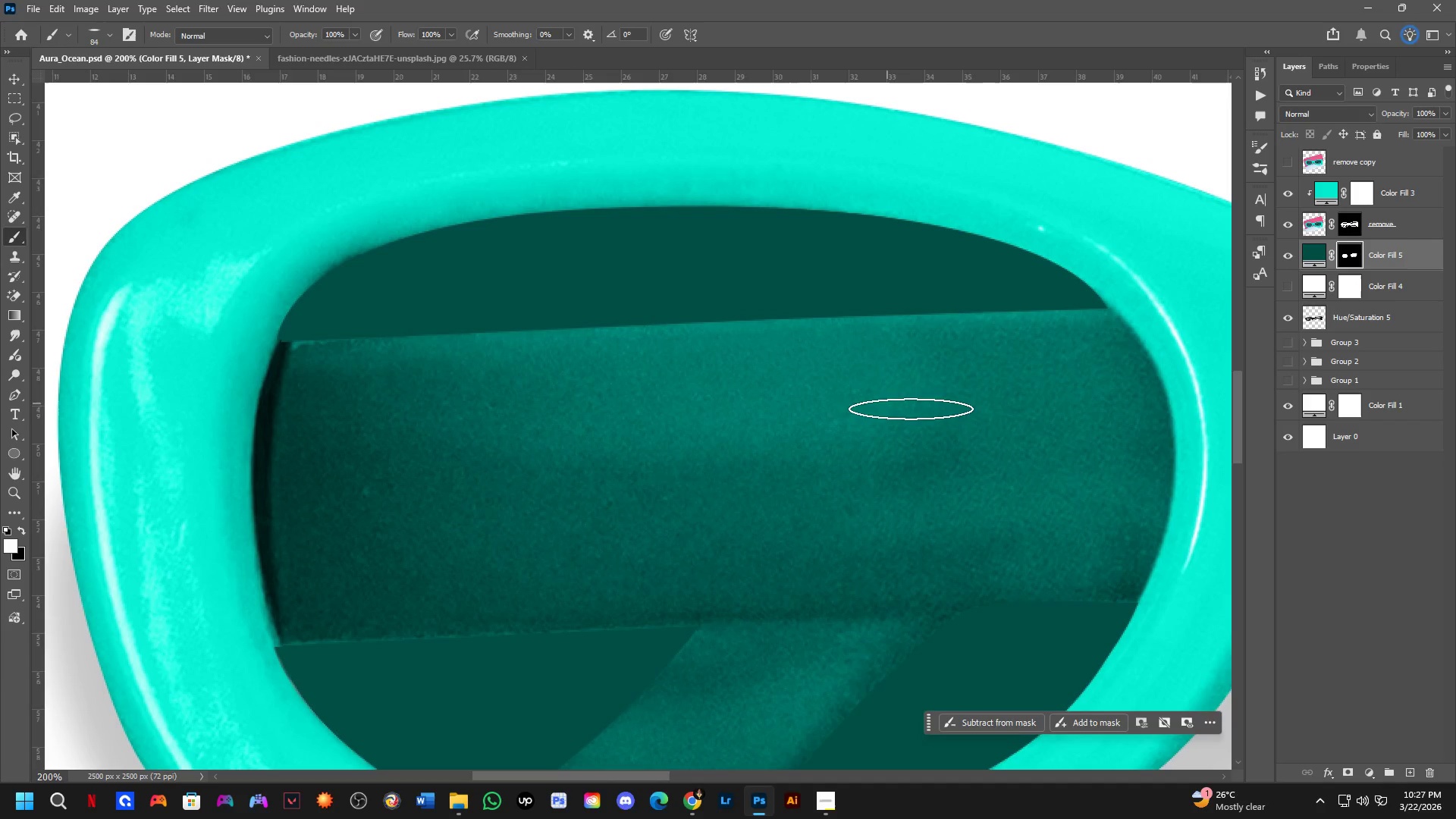 
hold_key(key=Space, duration=1.5)
 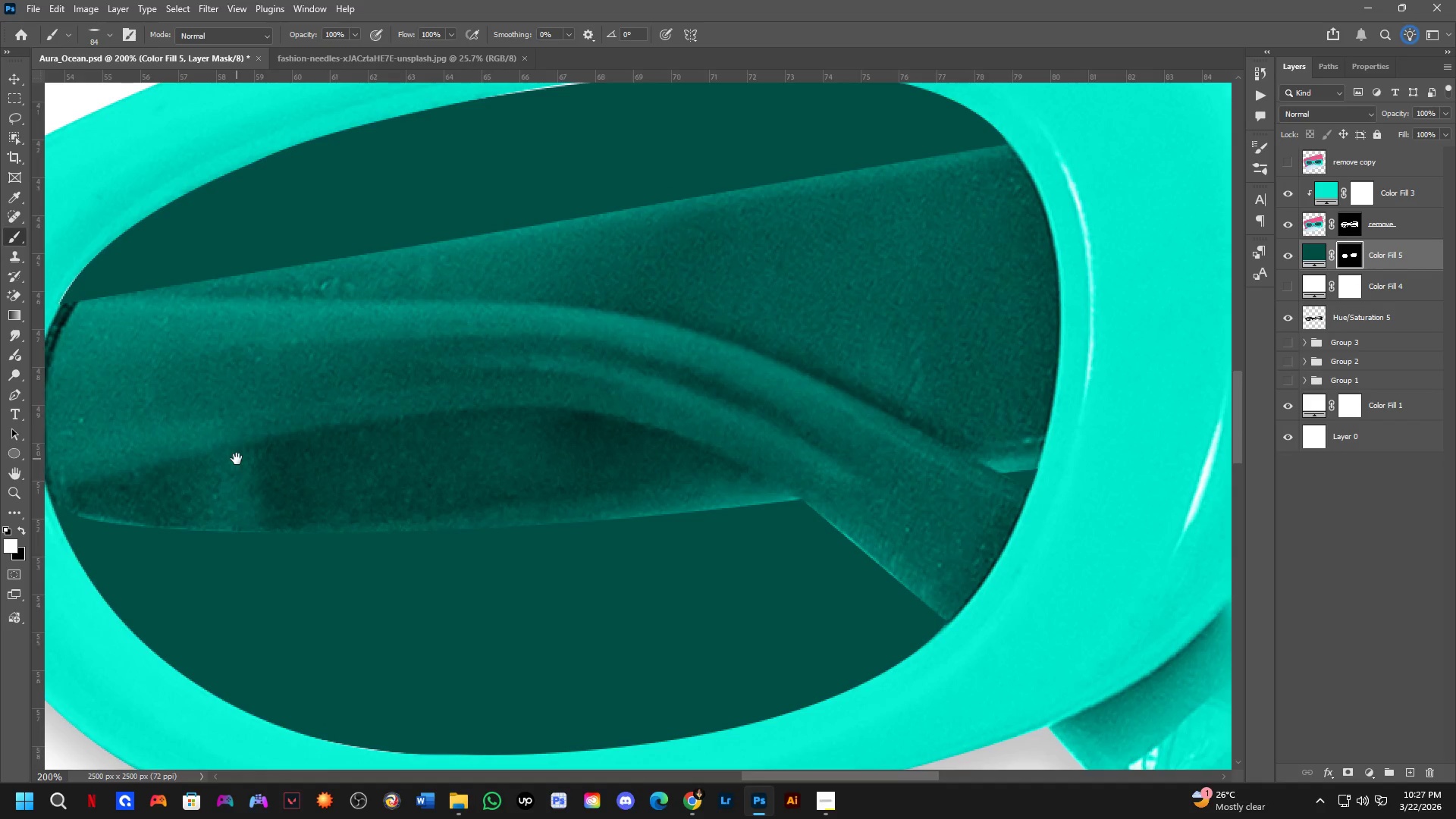 
left_click_drag(start_coordinate=[983, 424], to_coordinate=[415, 228])
 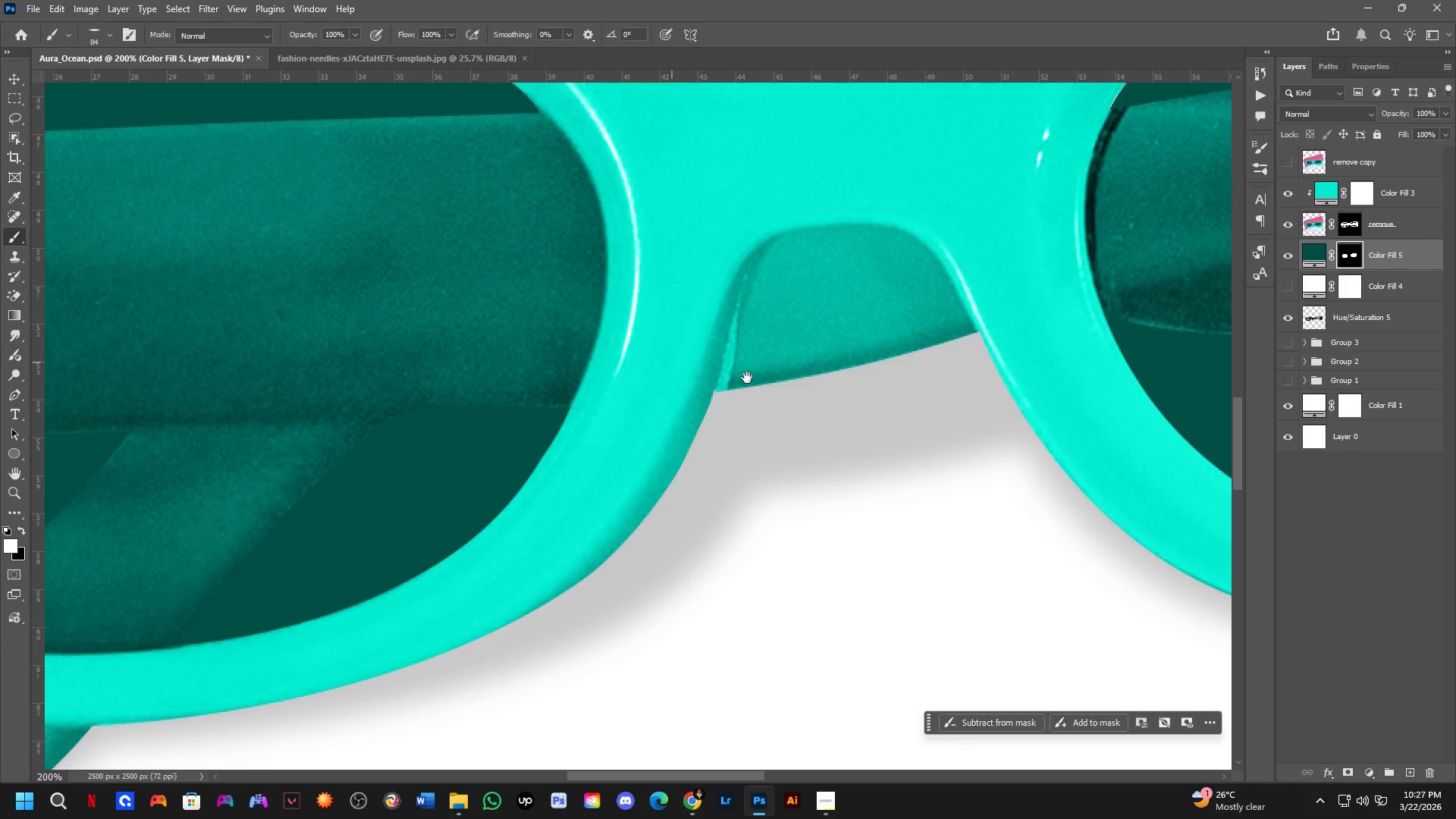 
left_click_drag(start_coordinate=[1019, 422], to_coordinate=[495, 487])
 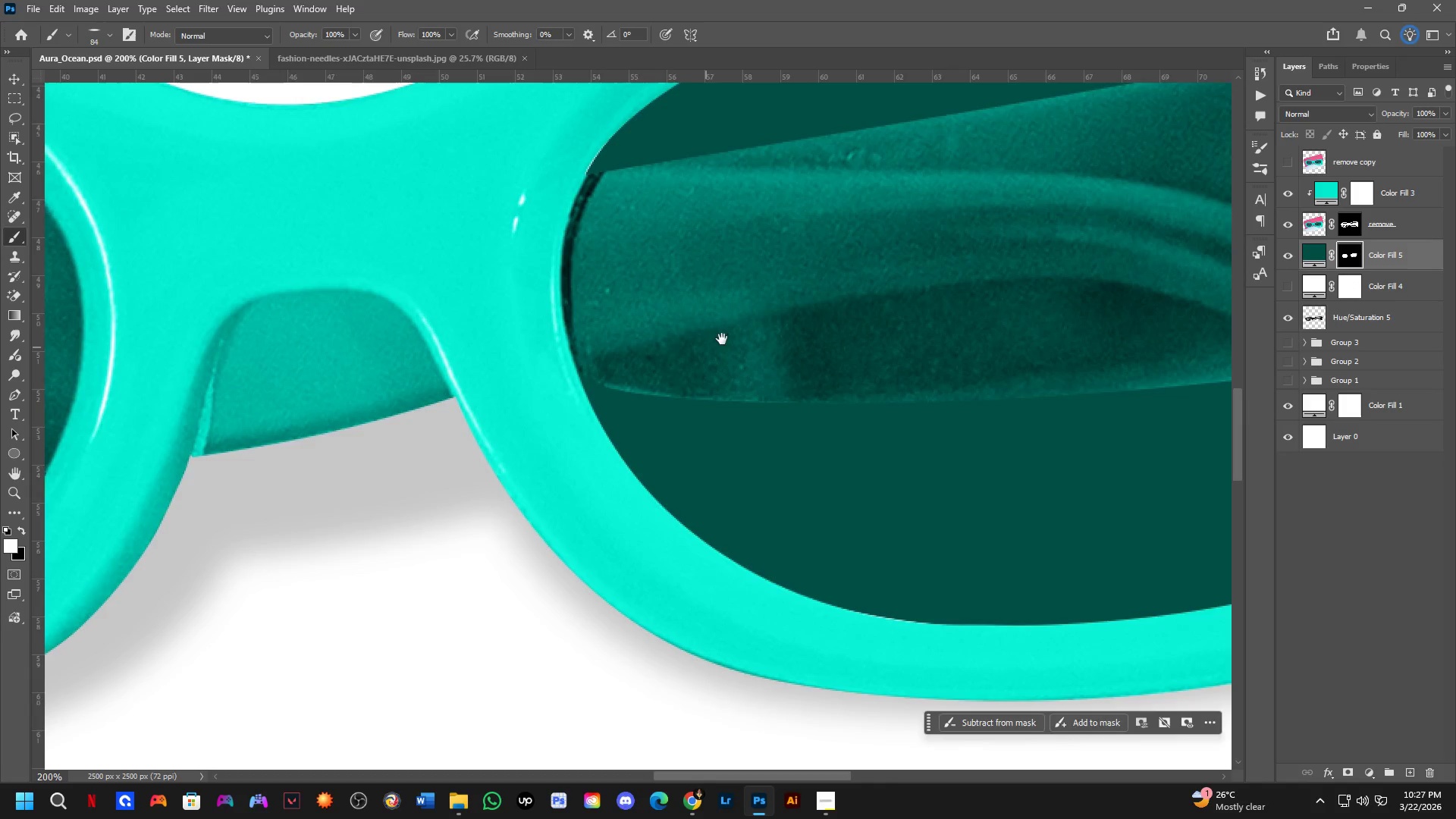 
left_click_drag(start_coordinate=[763, 329], to_coordinate=[270, 543])
 